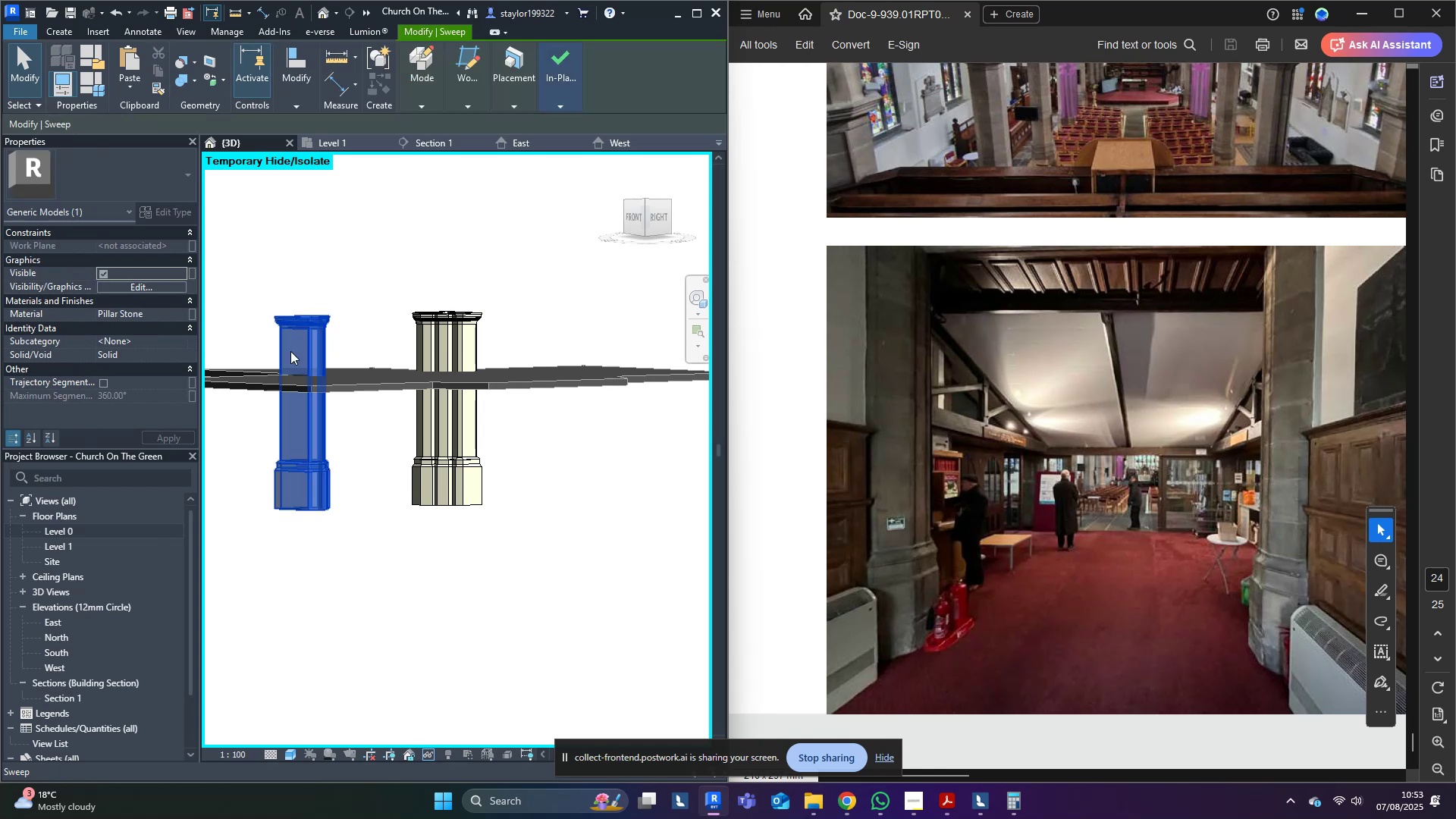 
triple_click([290, 351])
 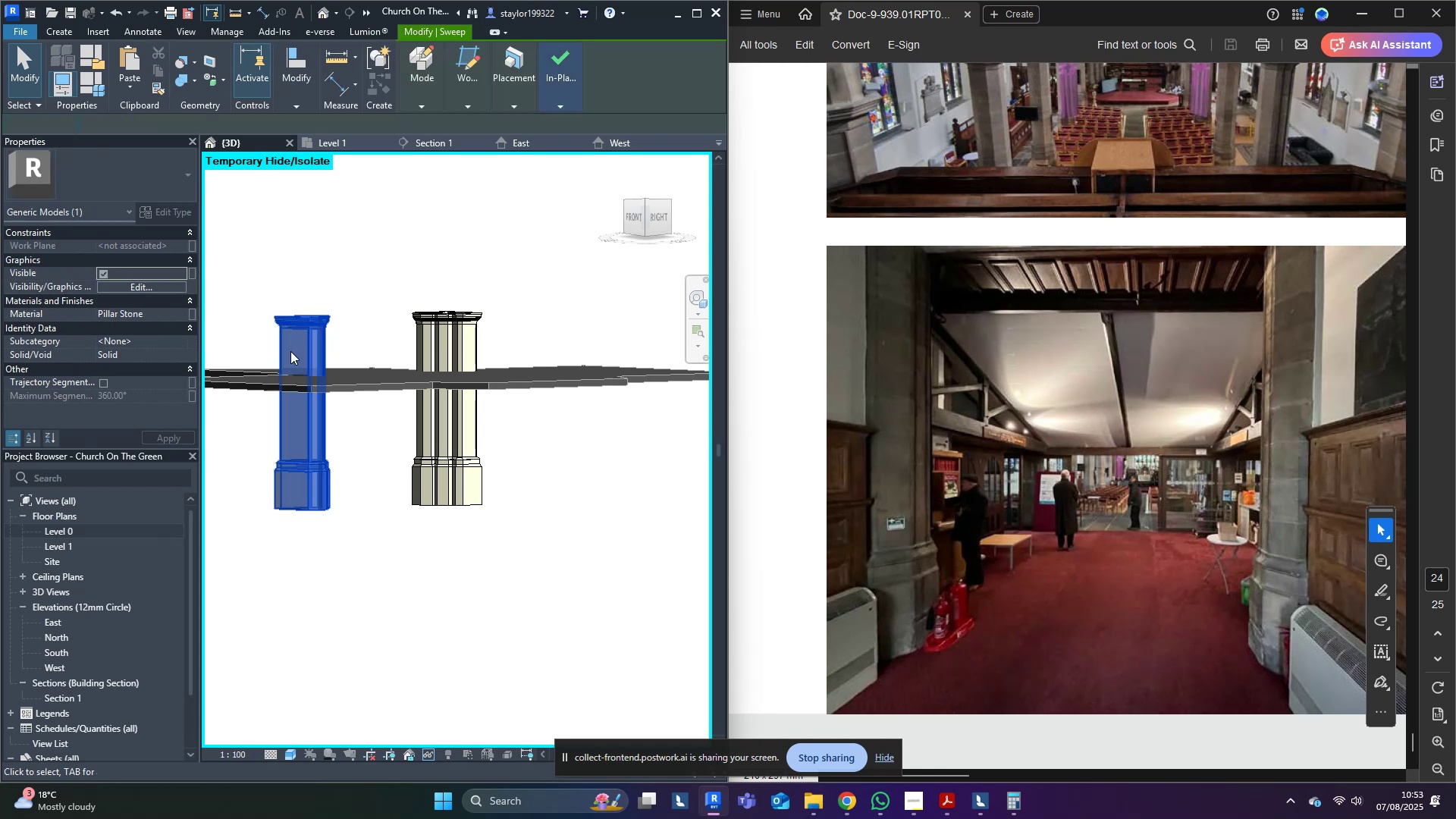 
triple_click([290, 351])
 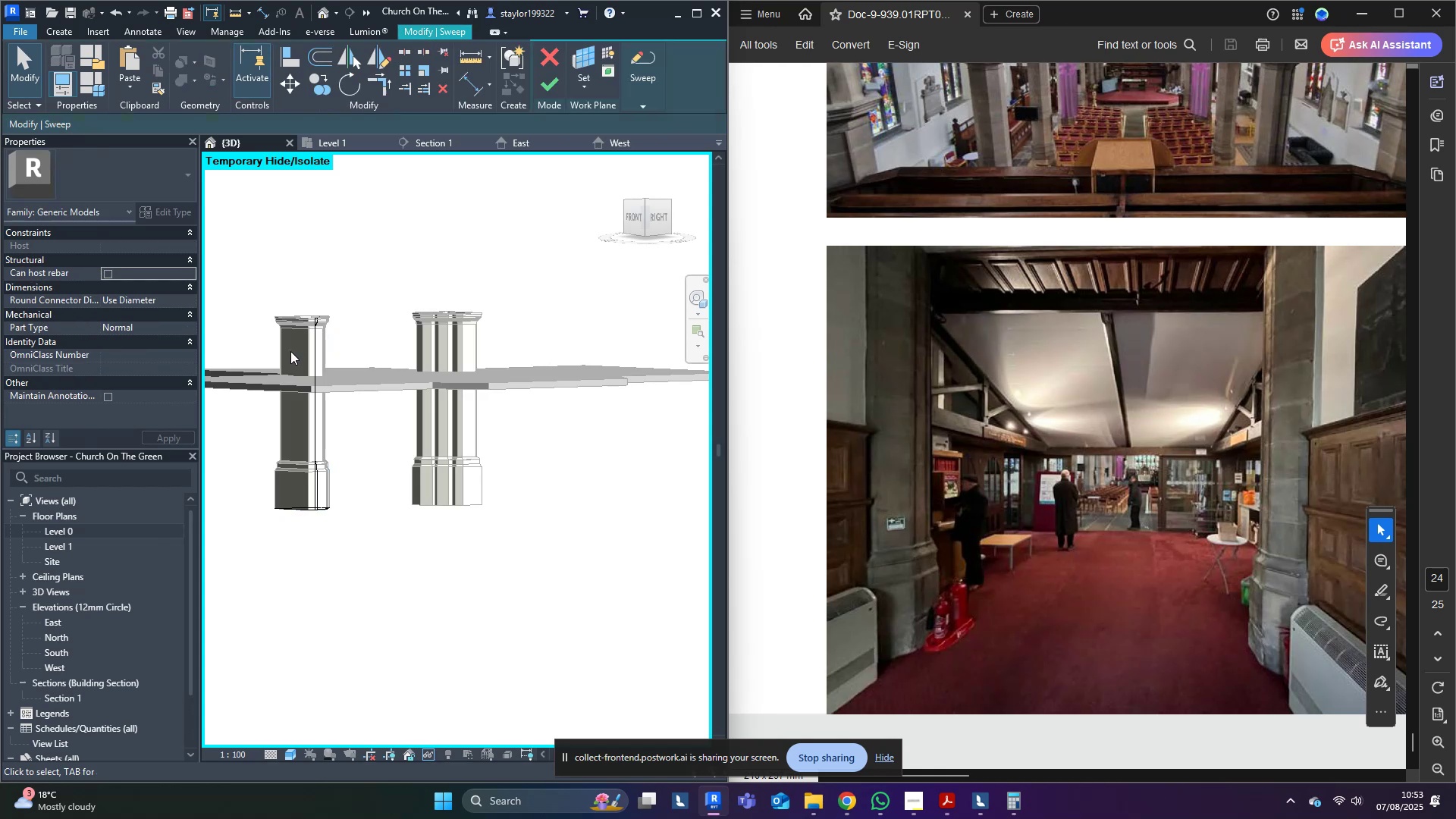 
triple_click([290, 351])
 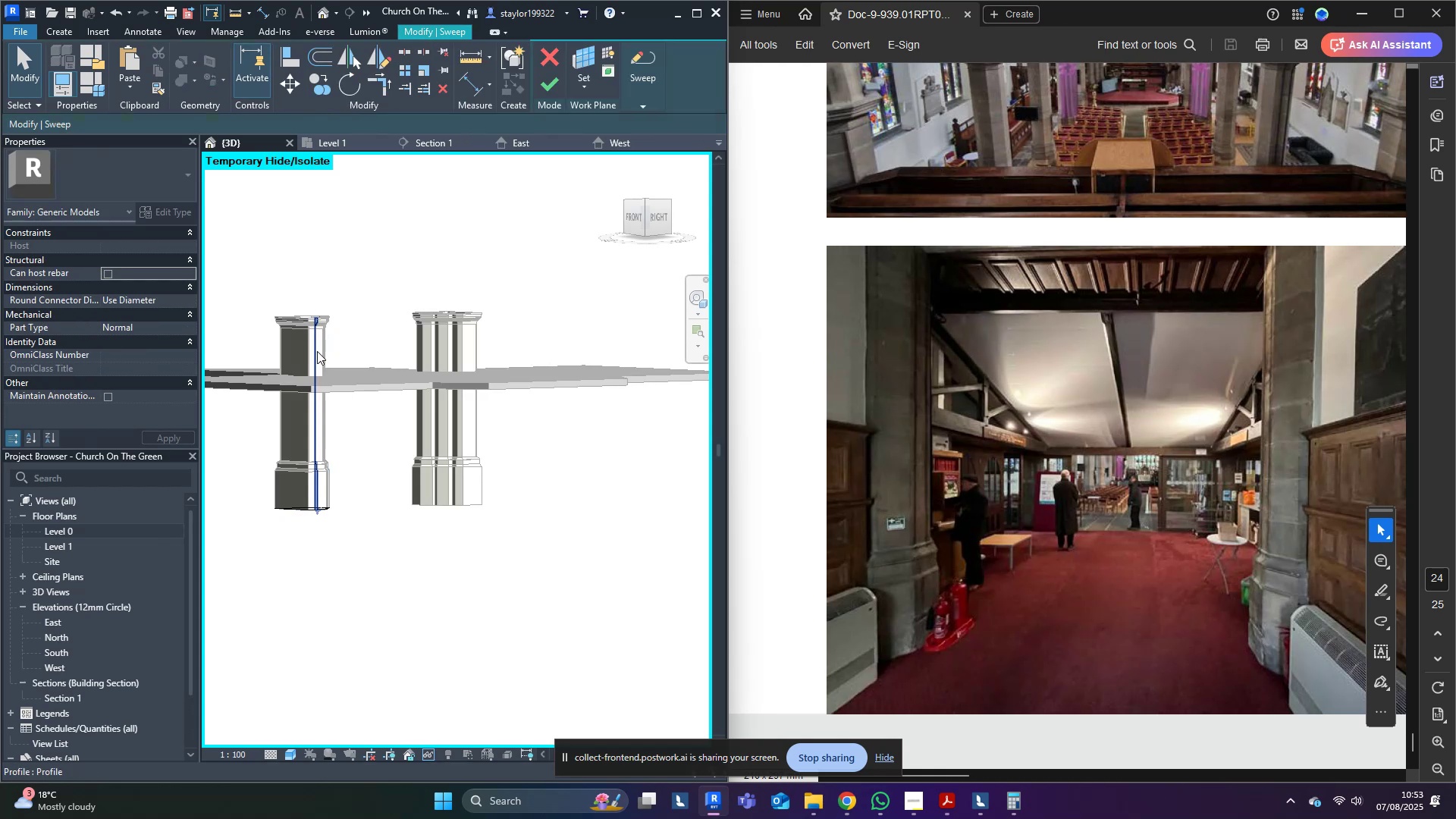 
triple_click([317, 351])
 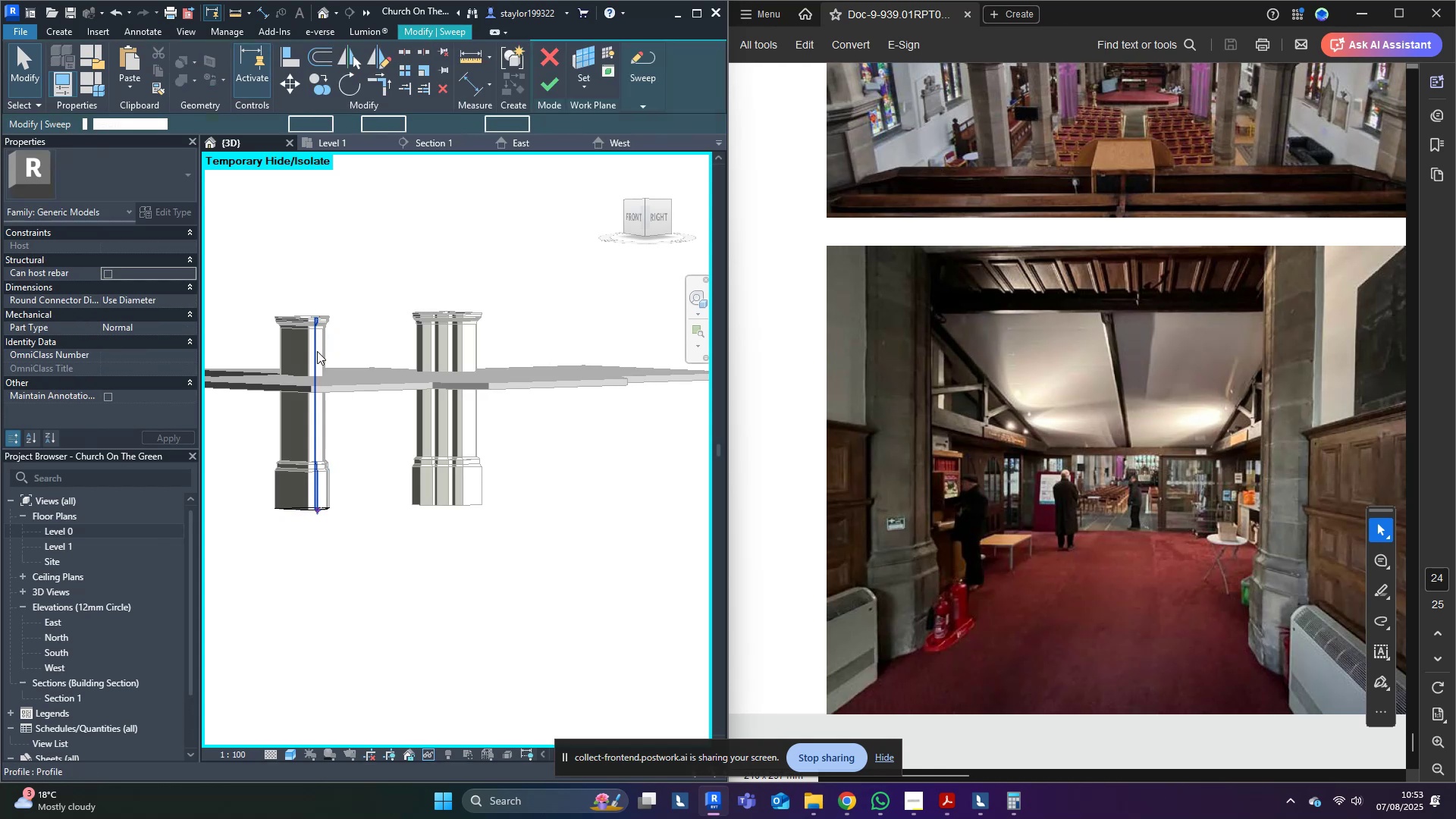 
triple_click([317, 351])
 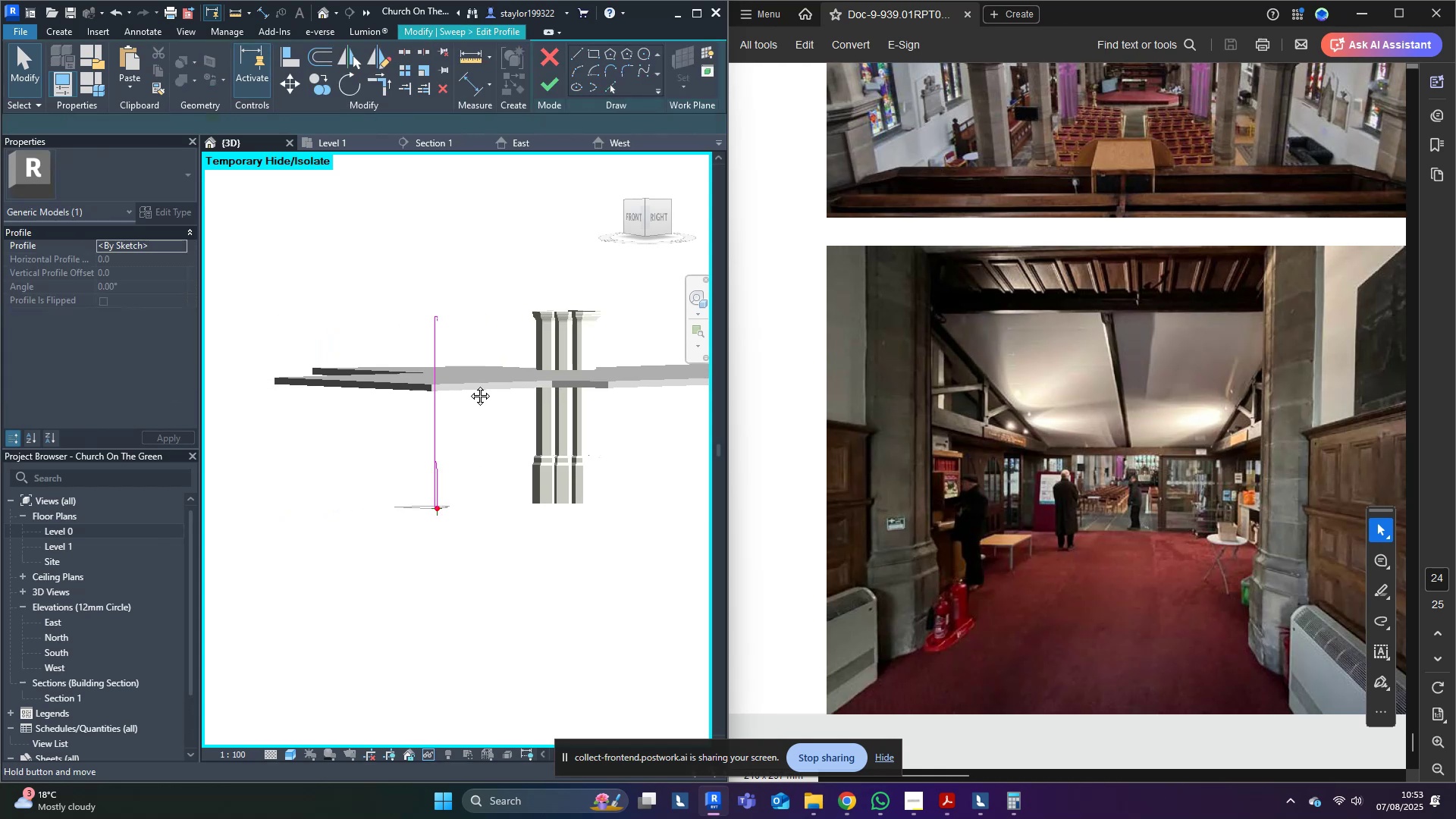 
scroll: coordinate [507, 372], scroll_direction: up, amount: 3.0
 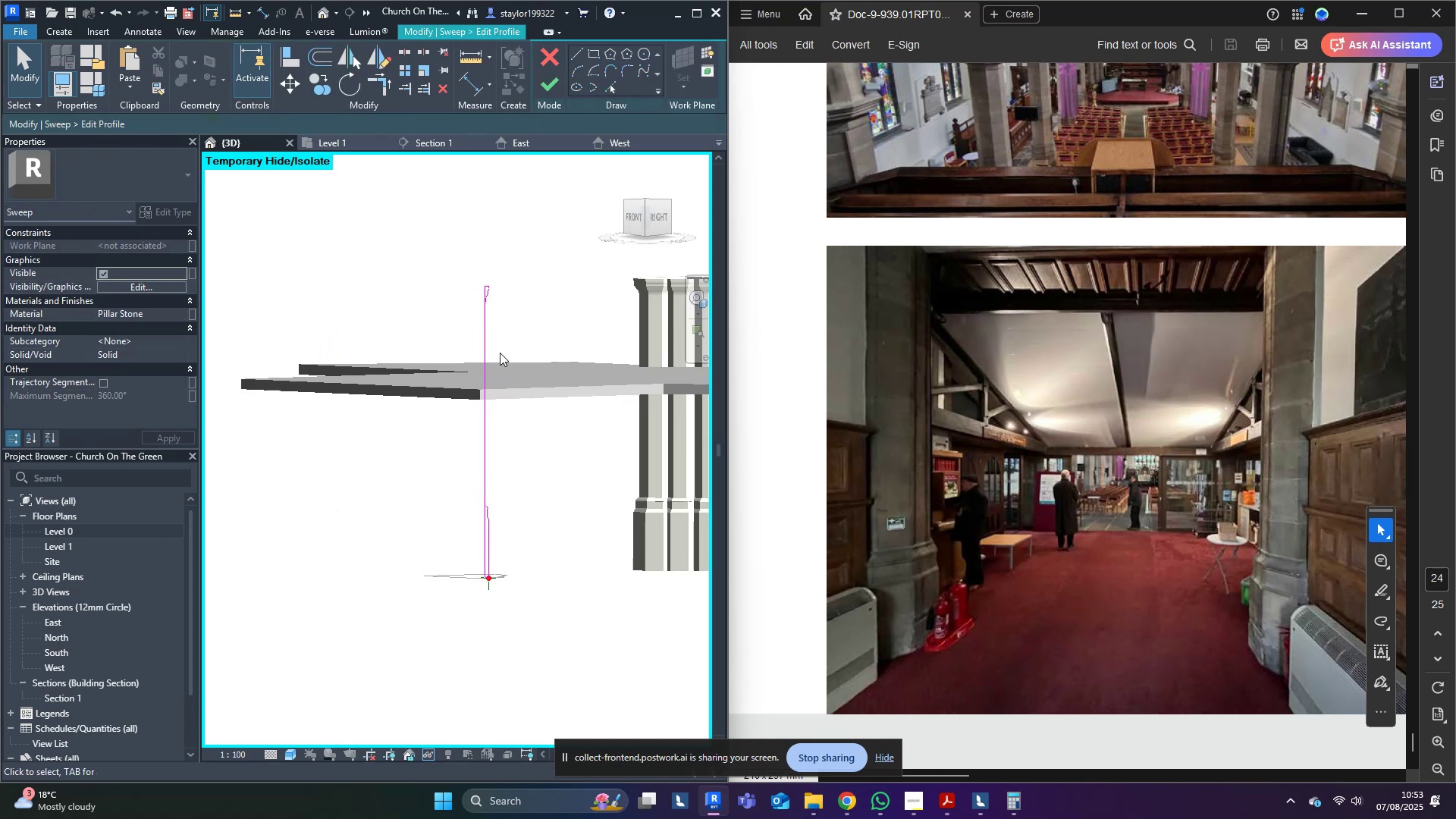 
left_click_drag(start_coordinate=[413, 321], to_coordinate=[626, 187])
 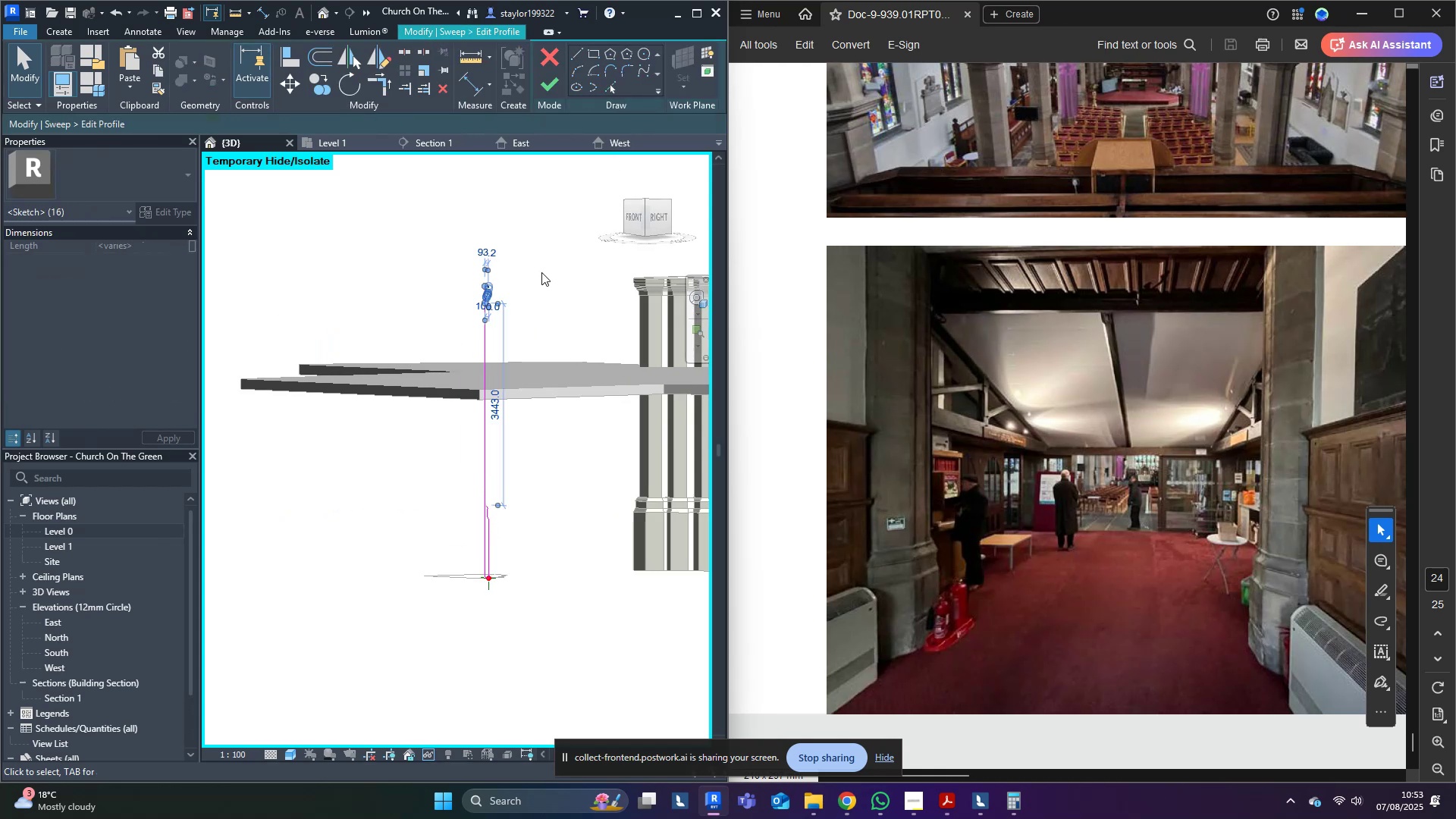 
key(Delete)
 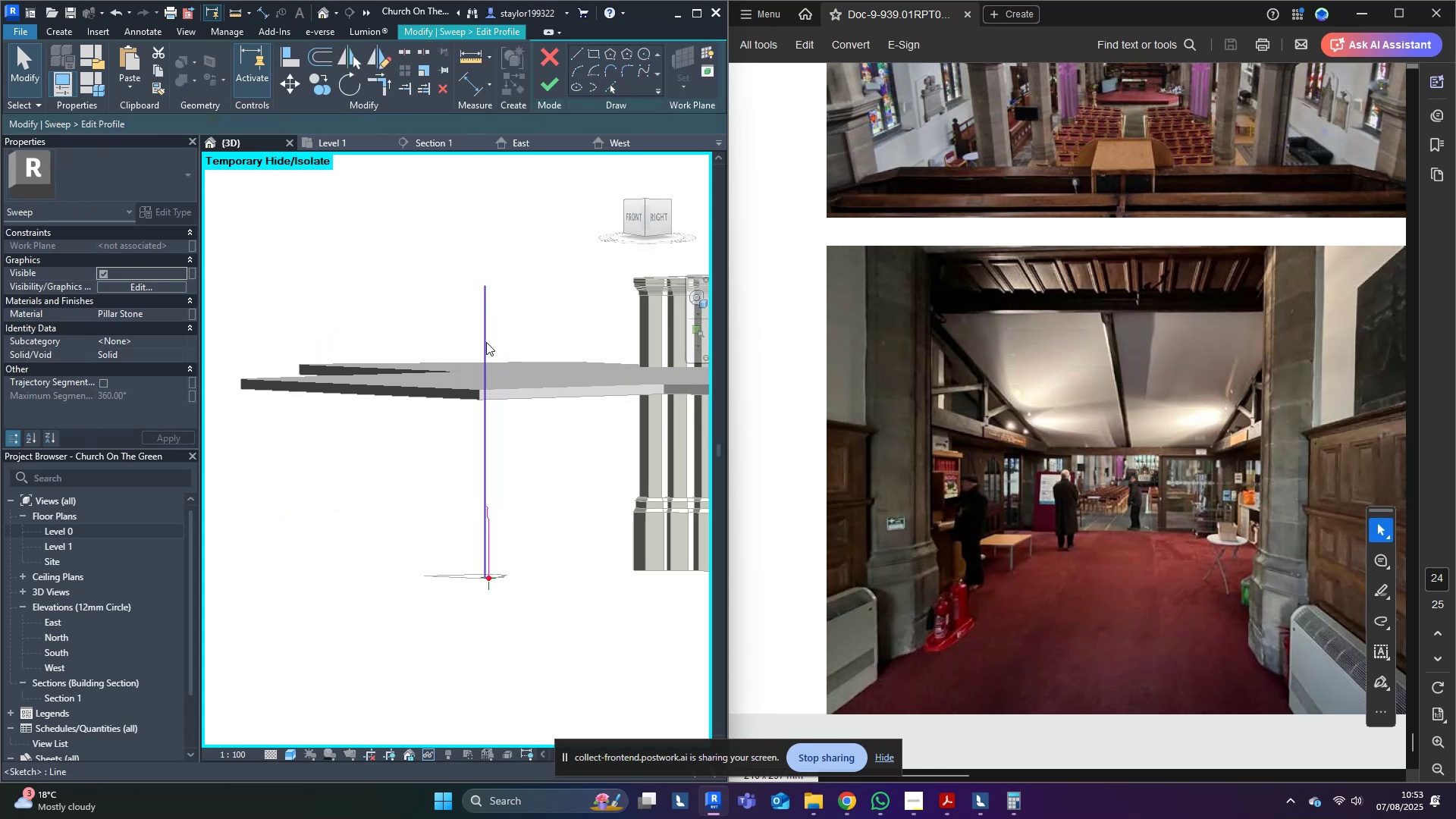 
left_click([486, 343])
 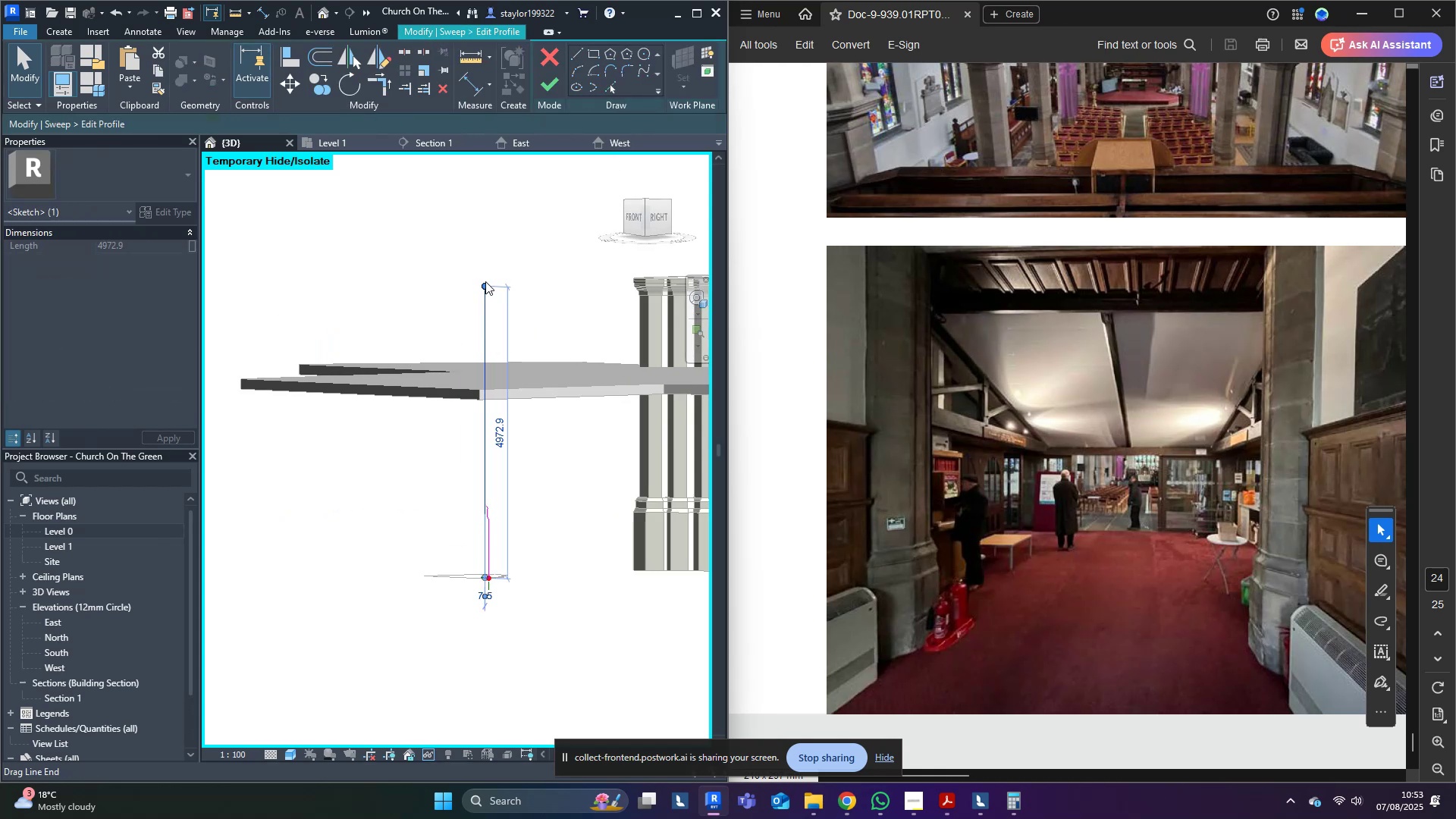 
hold_key(key=ShiftLeft, duration=0.6)
 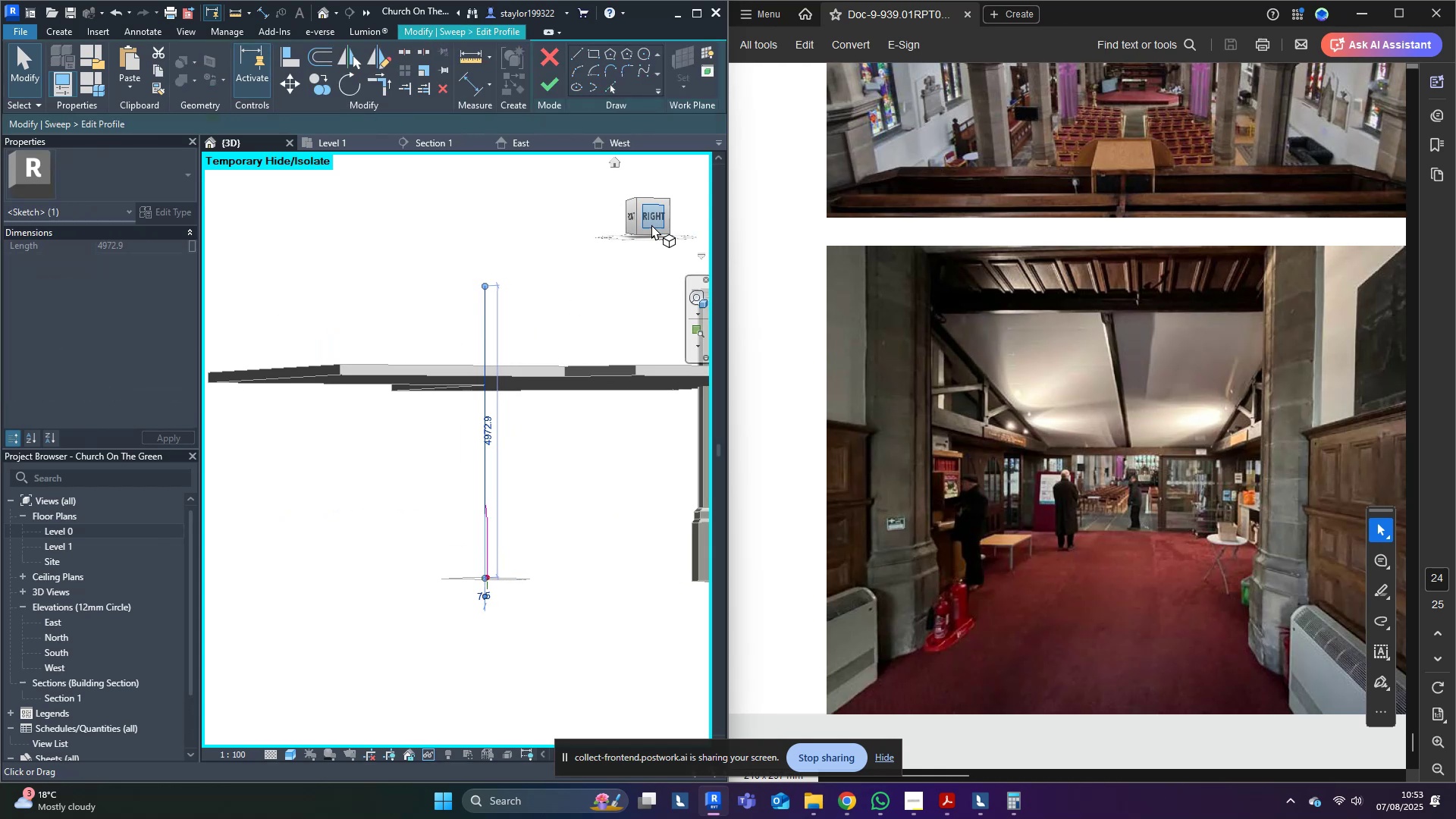 
left_click([651, 212])
 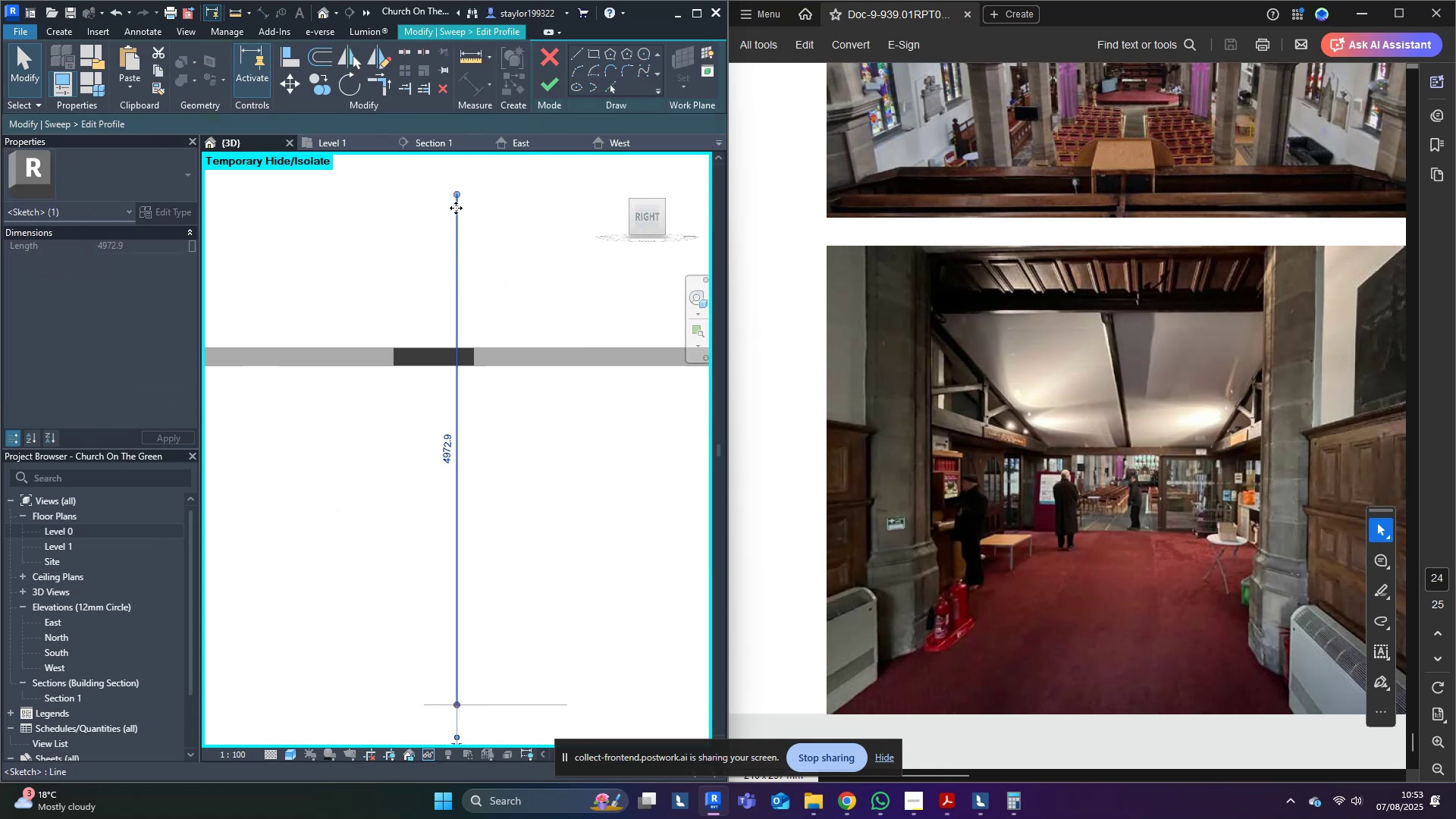 
left_click_drag(start_coordinate=[460, 197], to_coordinate=[467, 377])
 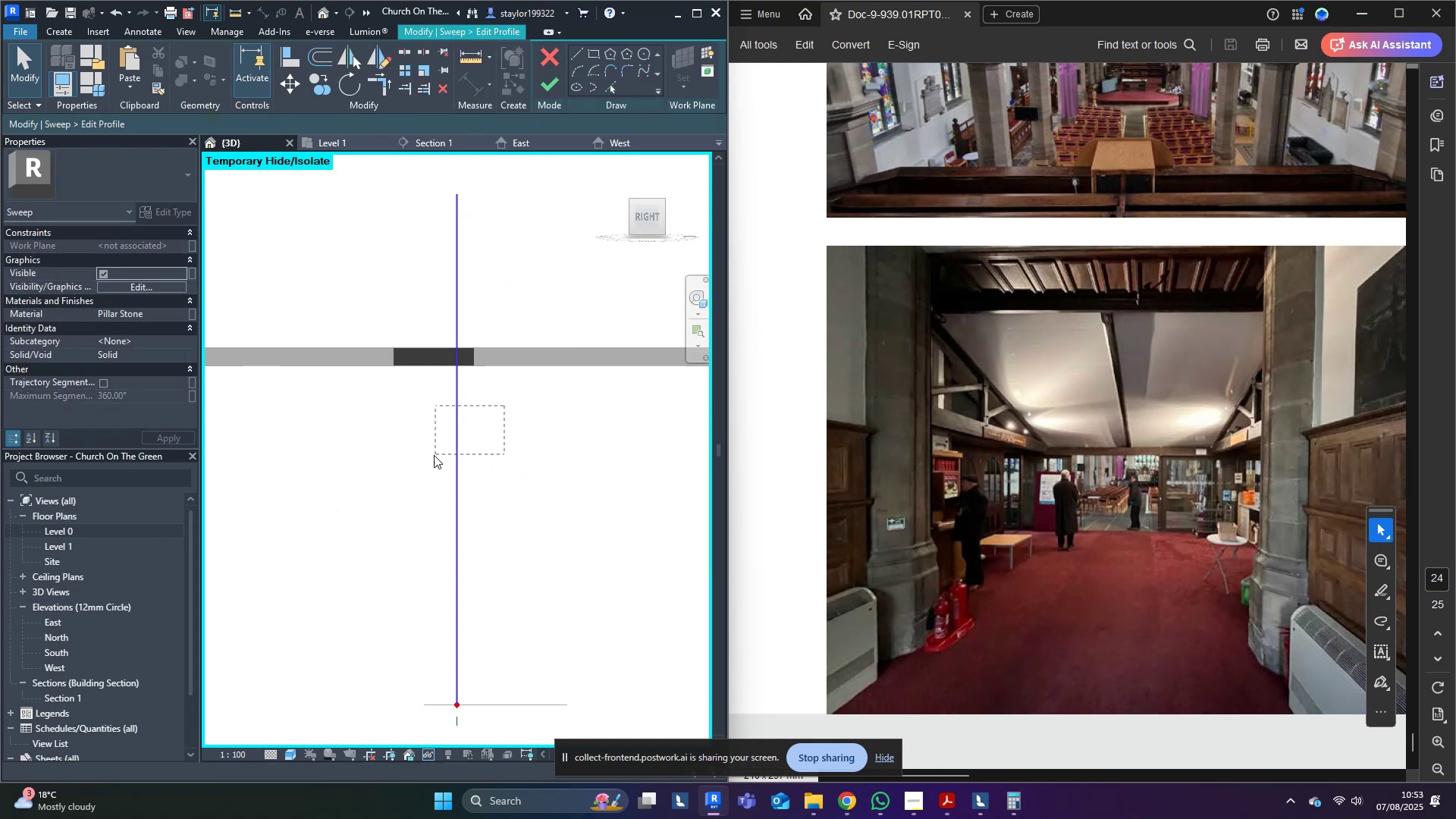 
hold_key(key=ShiftLeft, duration=0.8)
 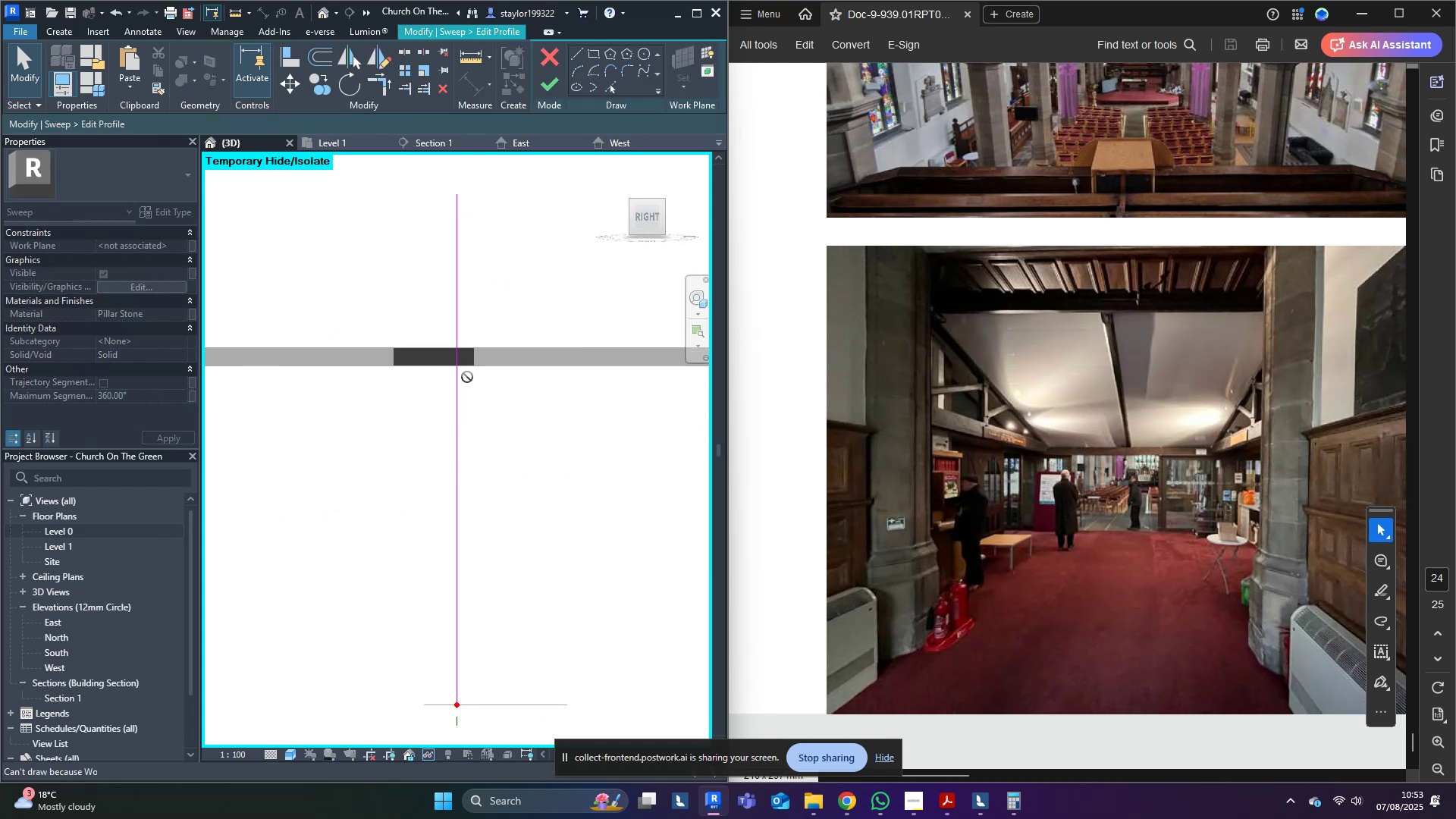 
key(Escape)
 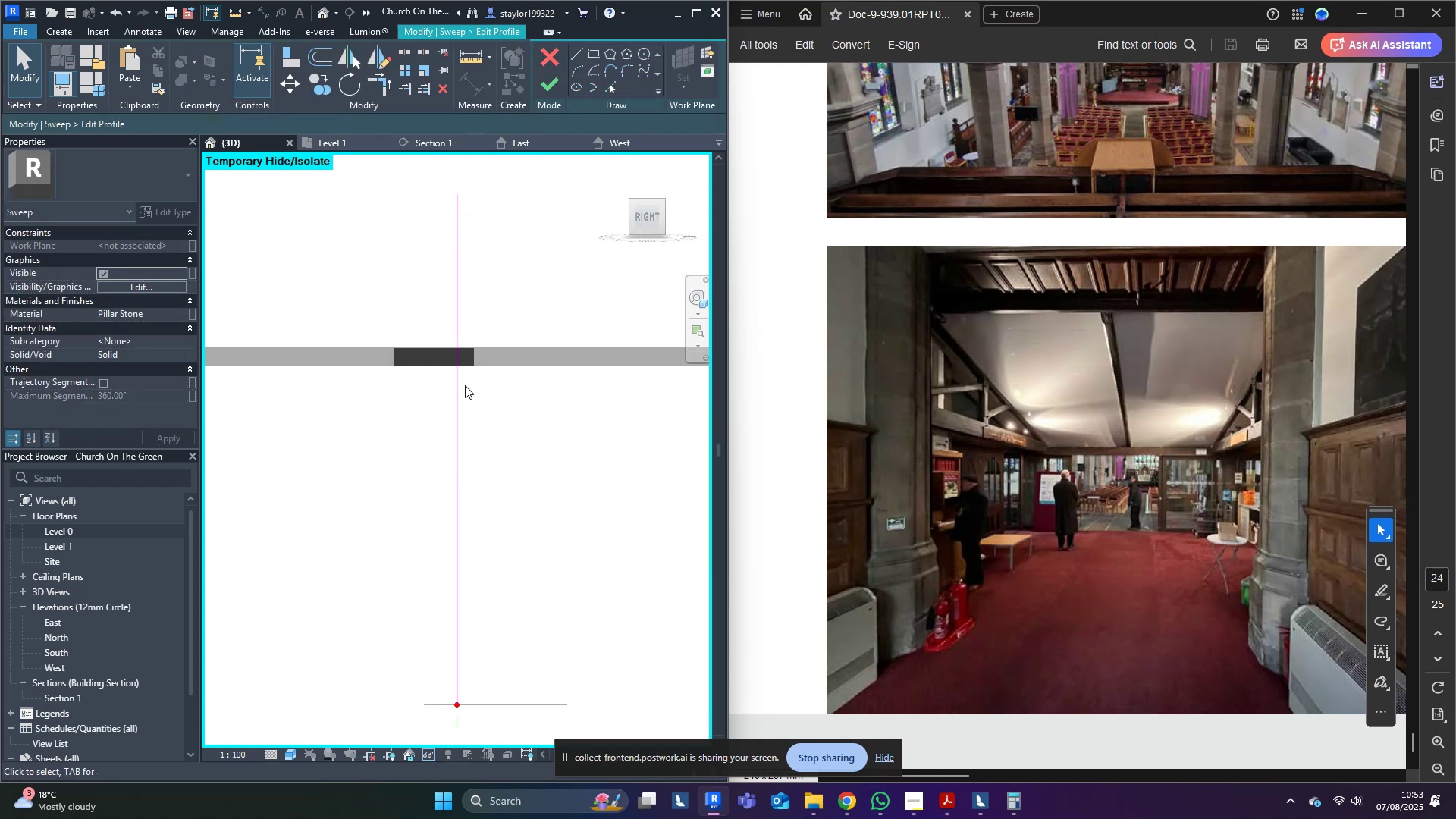 
left_click_drag(start_coordinate=[504, 406], to_coordinate=[425, 457])
 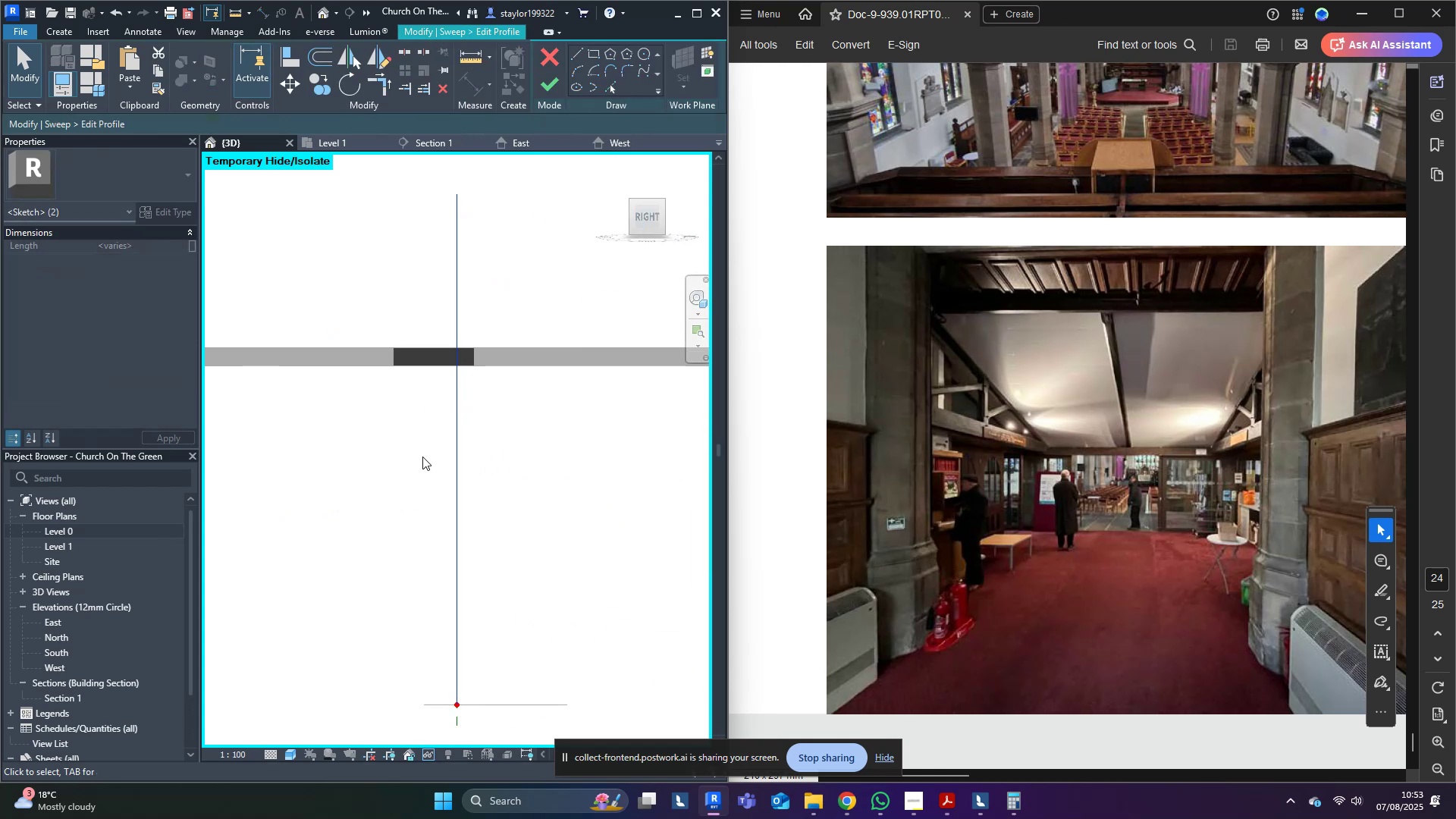 
scroll: coordinate [422, 457], scroll_direction: down, amount: 2.0
 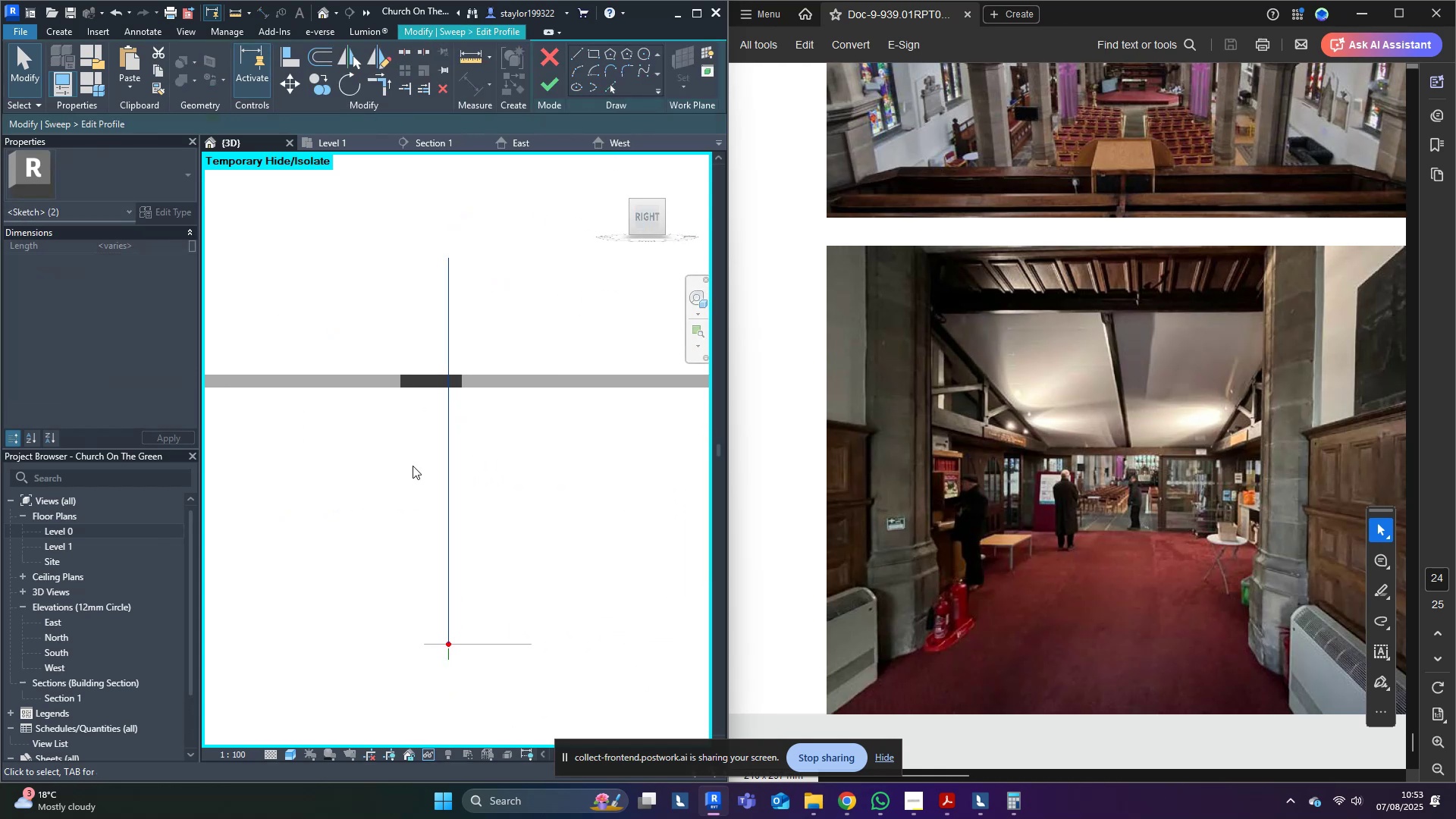 
key(Shift+ShiftLeft)
 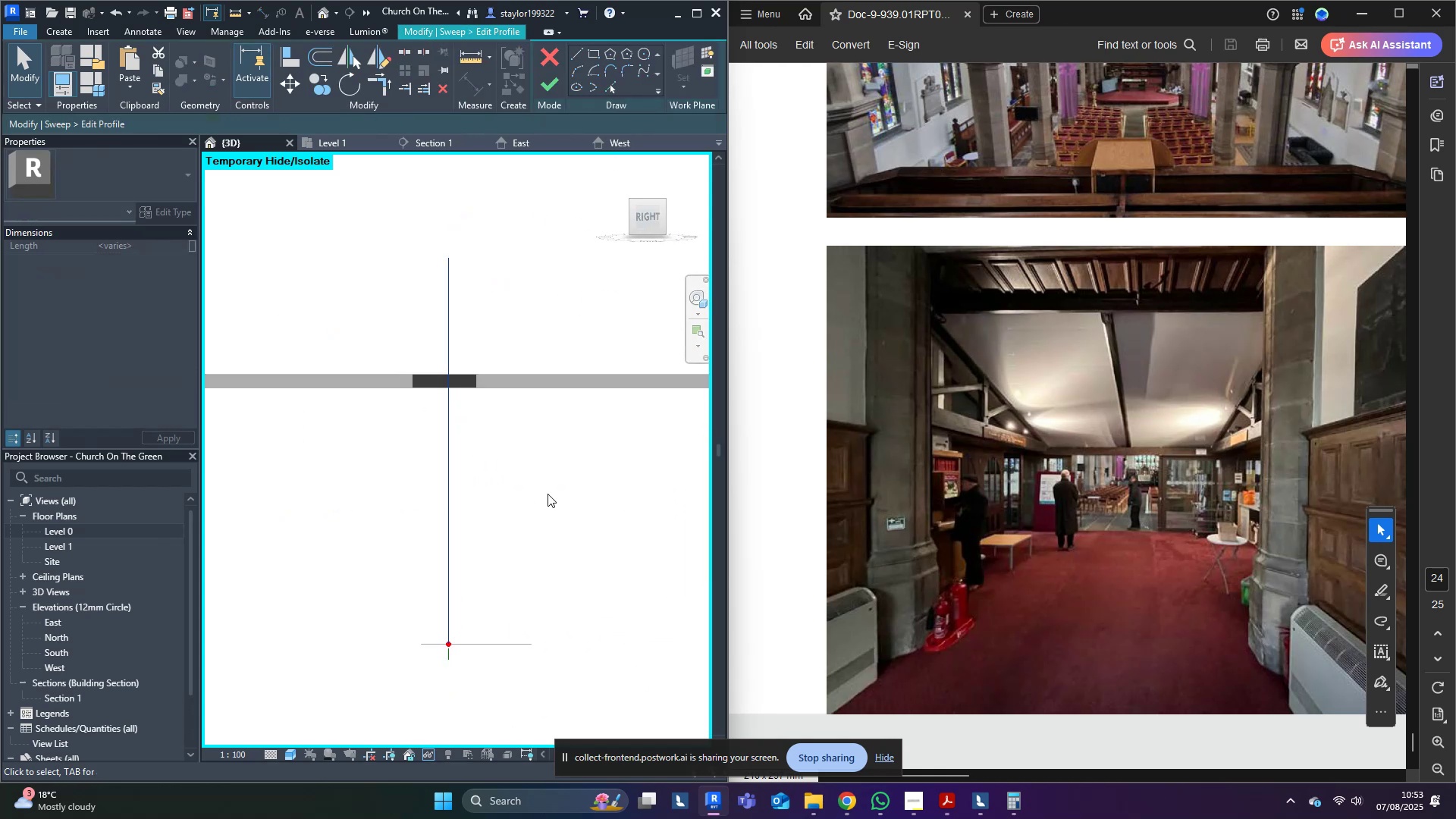 
key(Shift+ShiftLeft)
 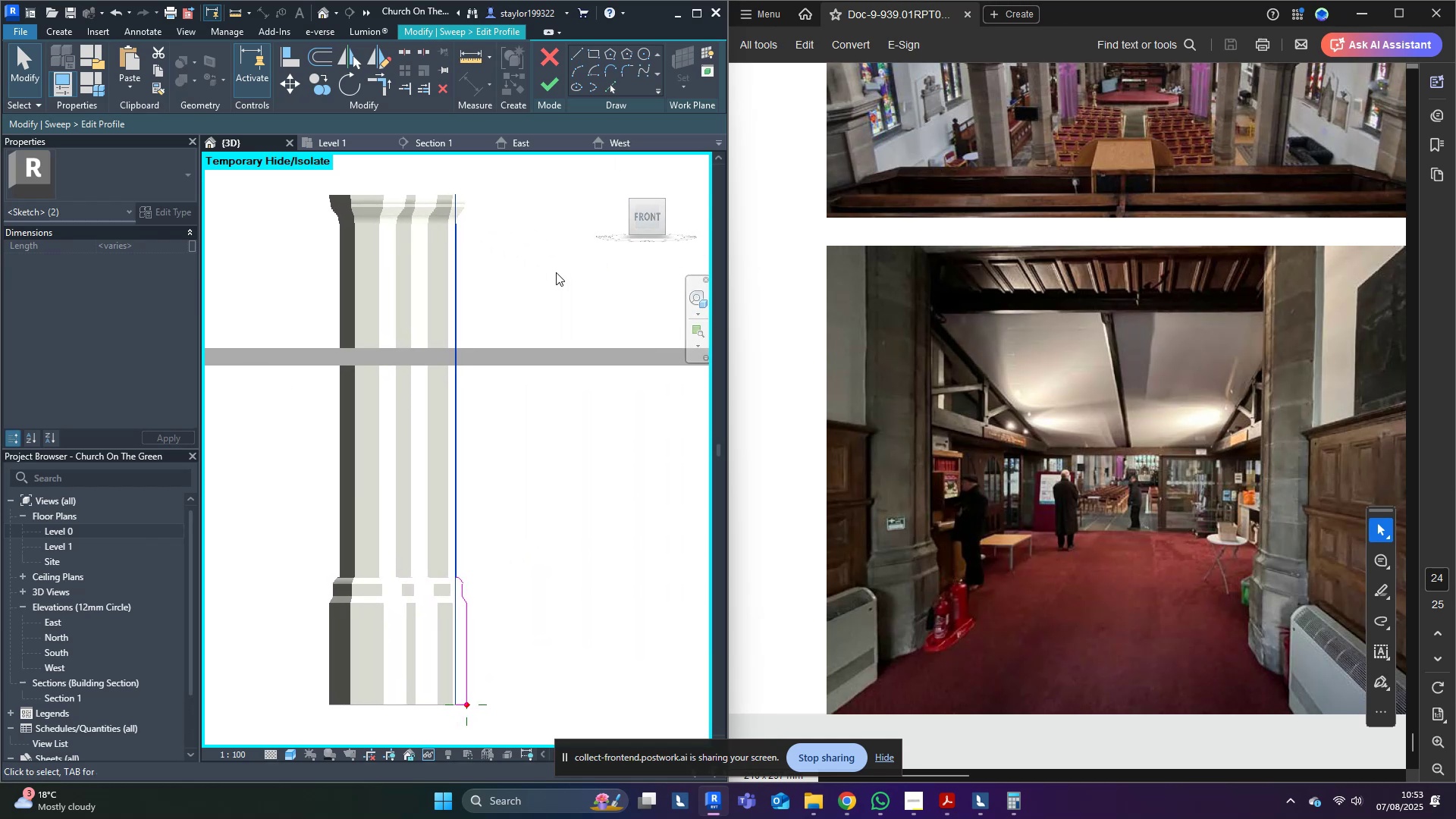 
double_click([454, 255])
 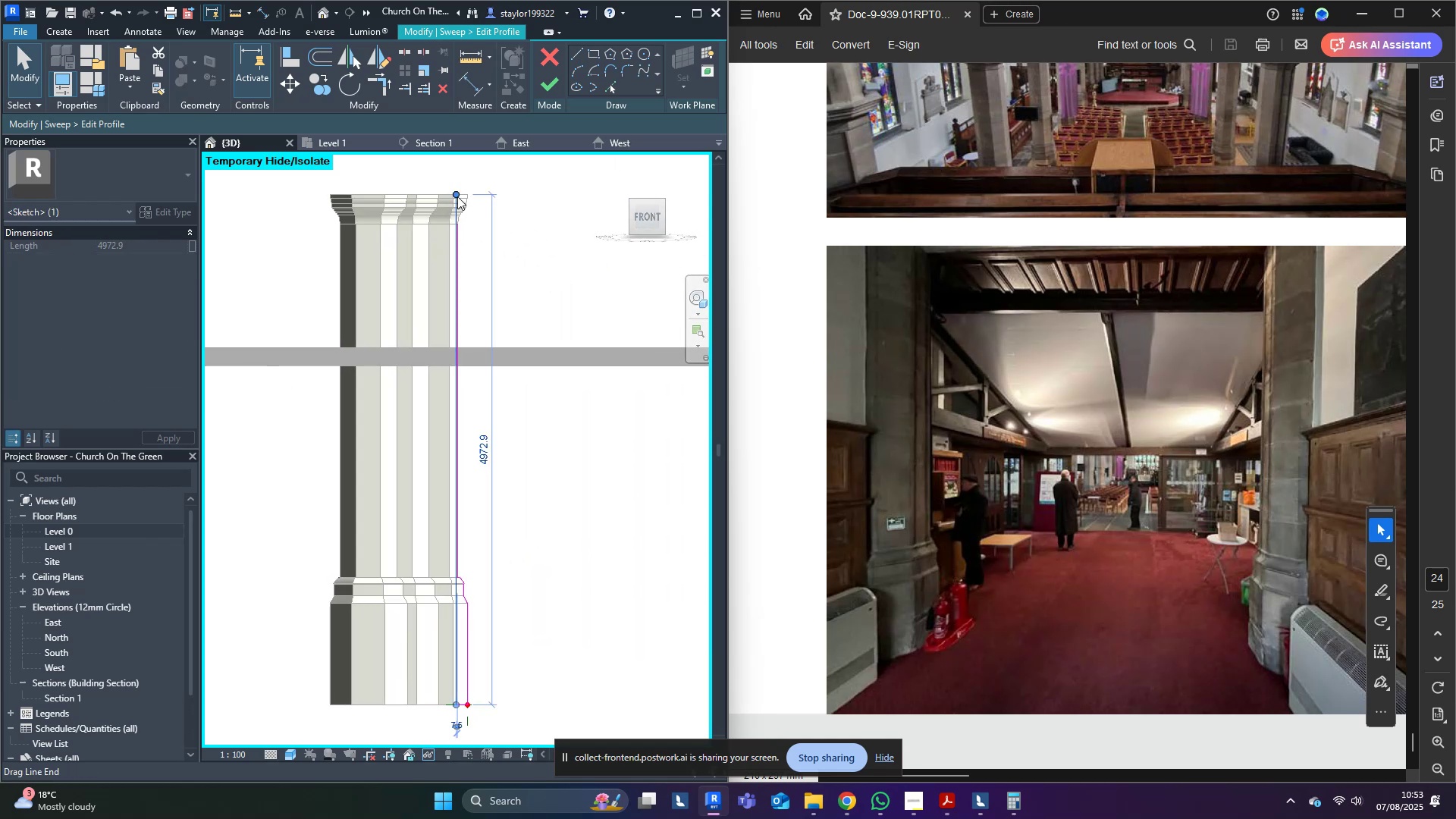 
left_click_drag(start_coordinate=[457, 195], to_coordinate=[476, 368])
 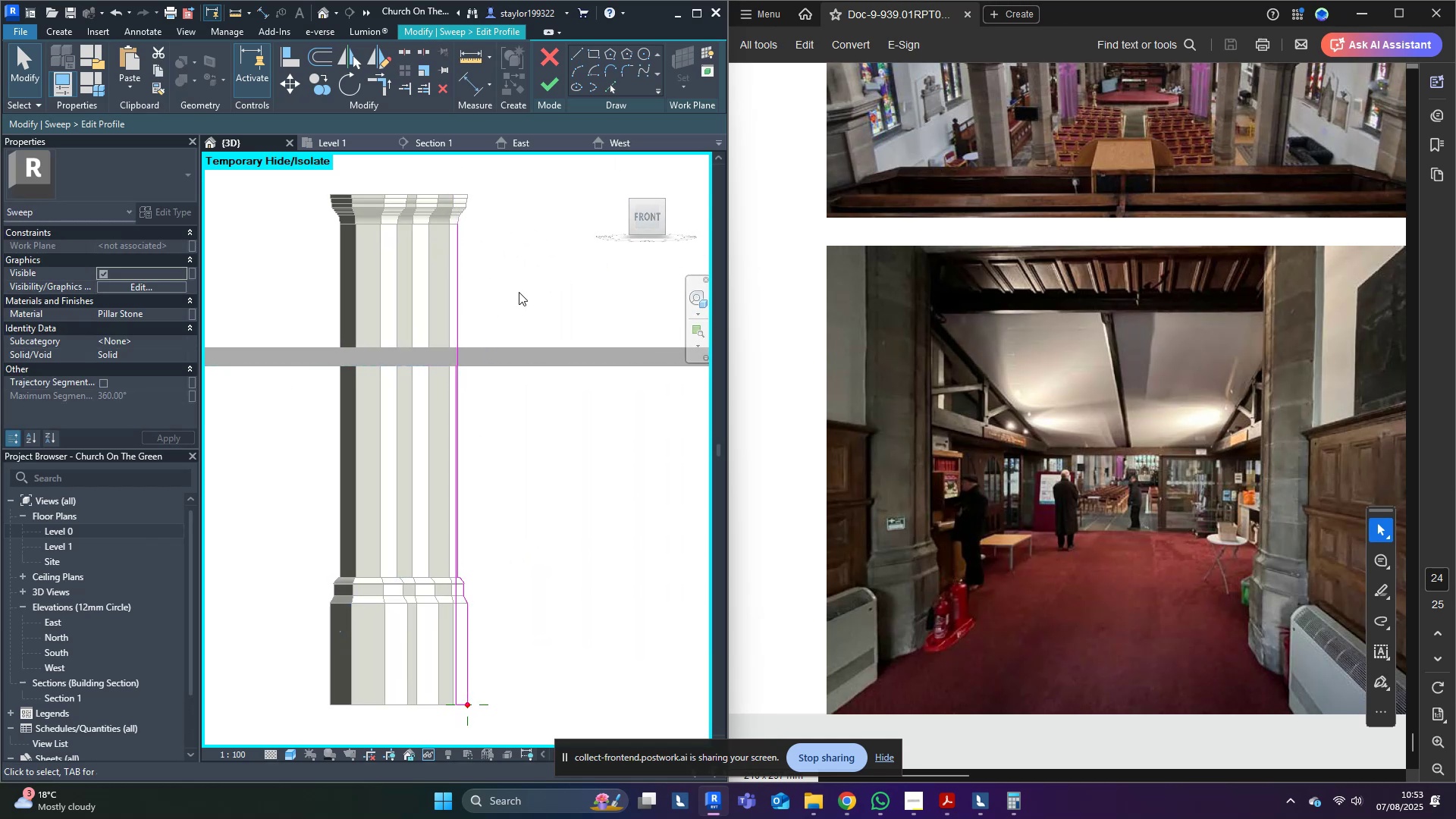 
hold_key(key=ShiftLeft, duration=1.5)
 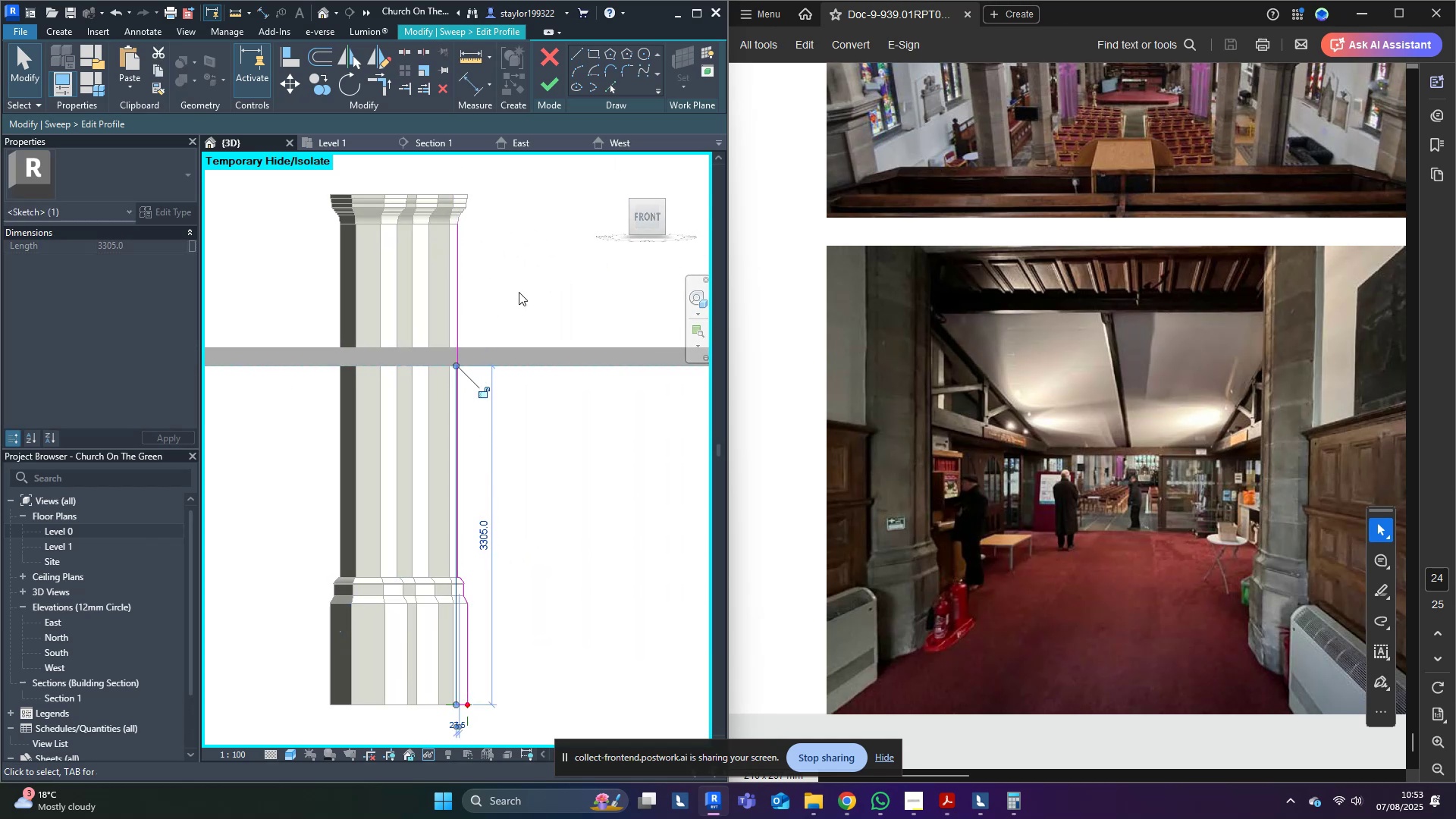 
hold_key(key=ShiftLeft, duration=0.32)
 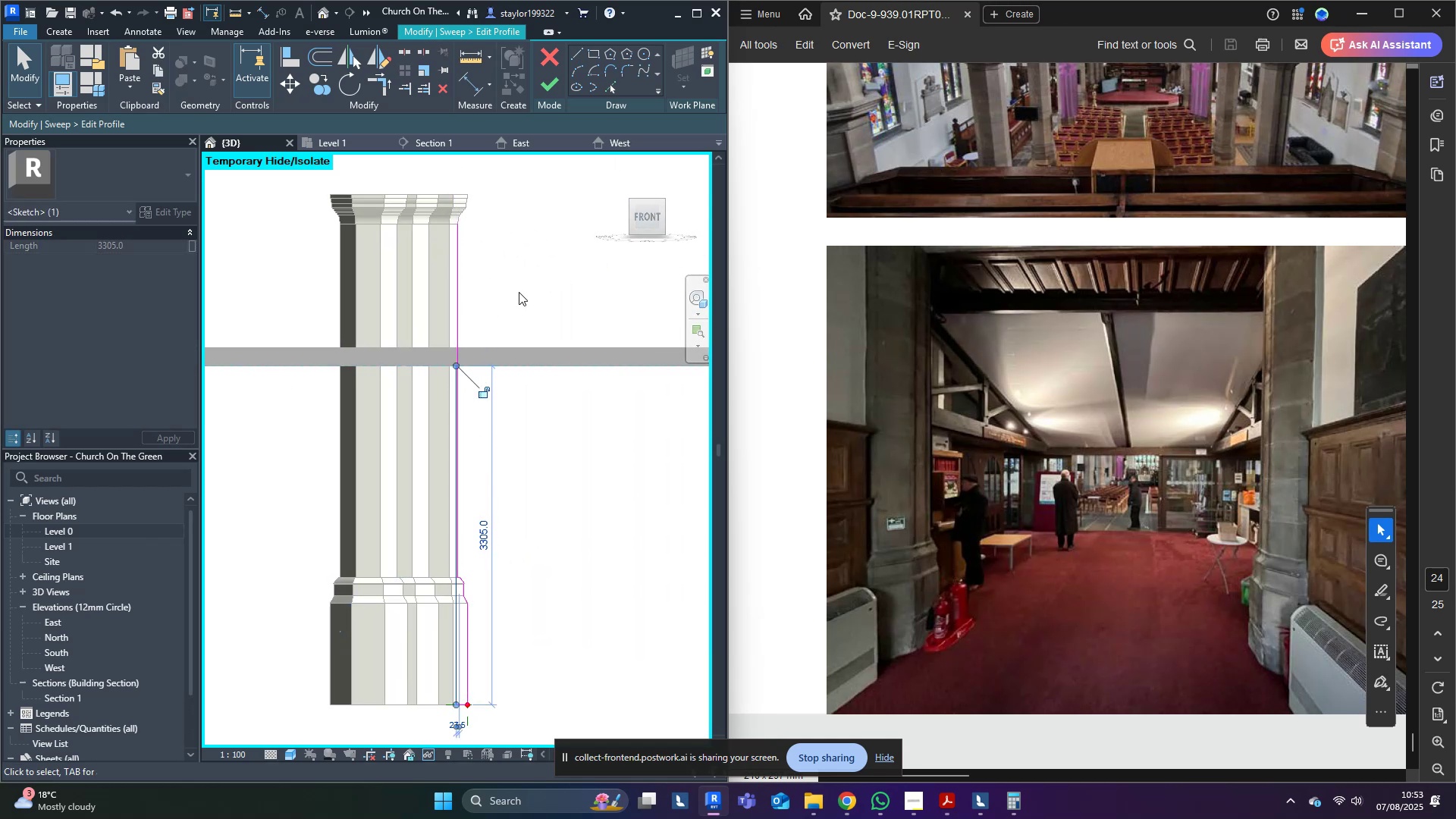 
left_click([519, 292])
 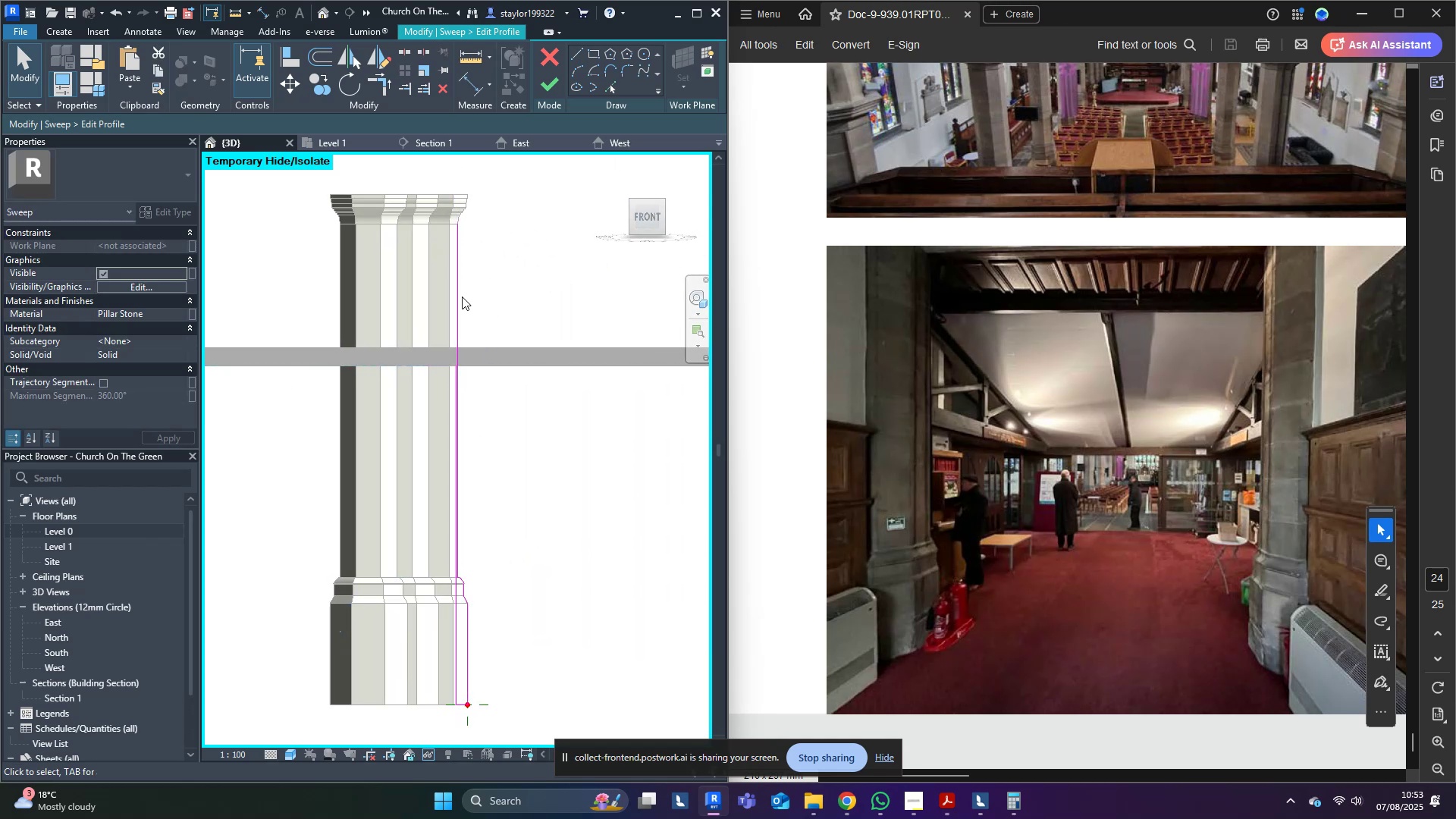 
left_click([454, 300])
 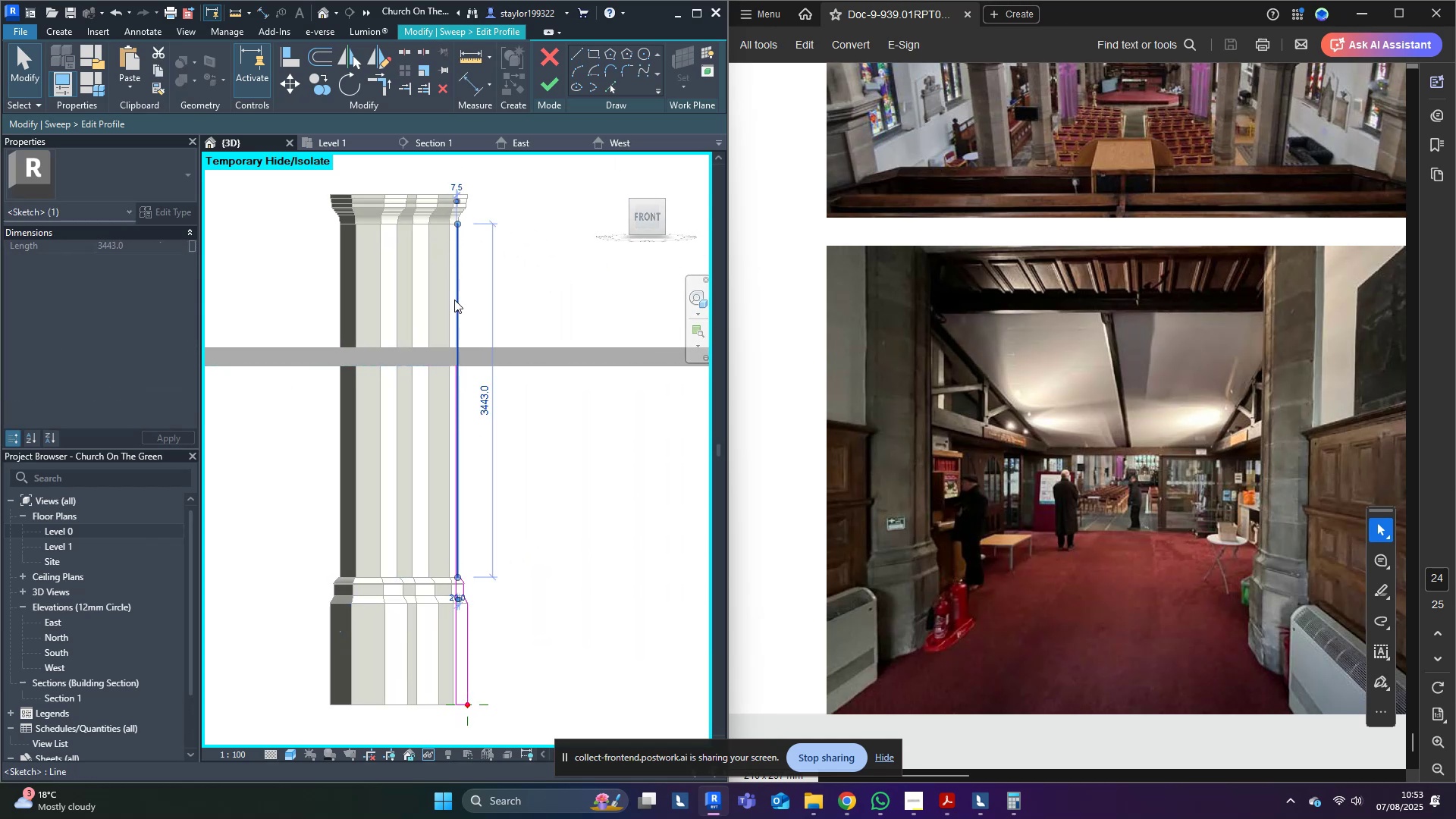 
hold_key(key=ShiftLeft, duration=0.61)
 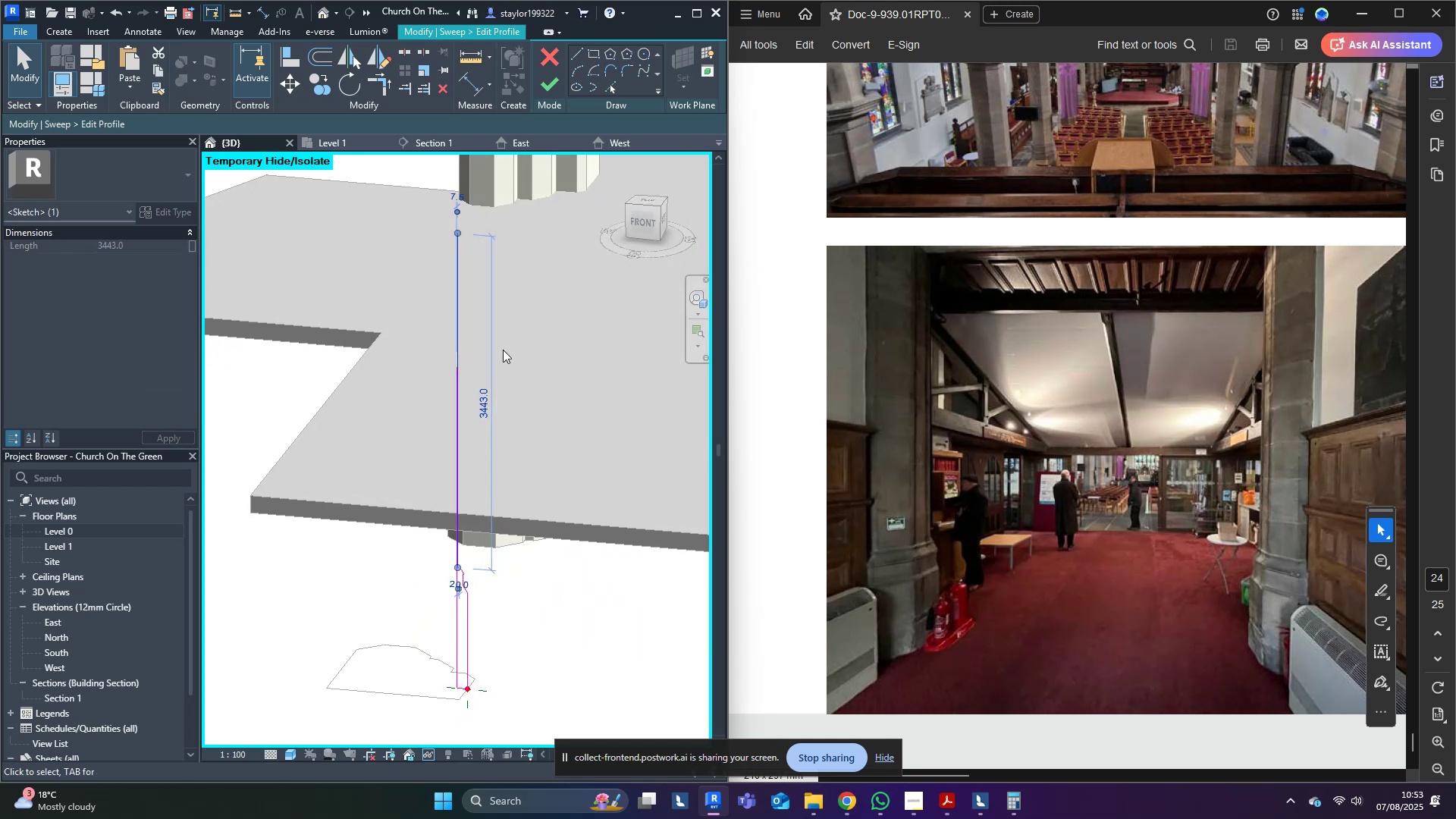 
left_click_drag(start_coordinate=[567, 428], to_coordinate=[570, 431])
 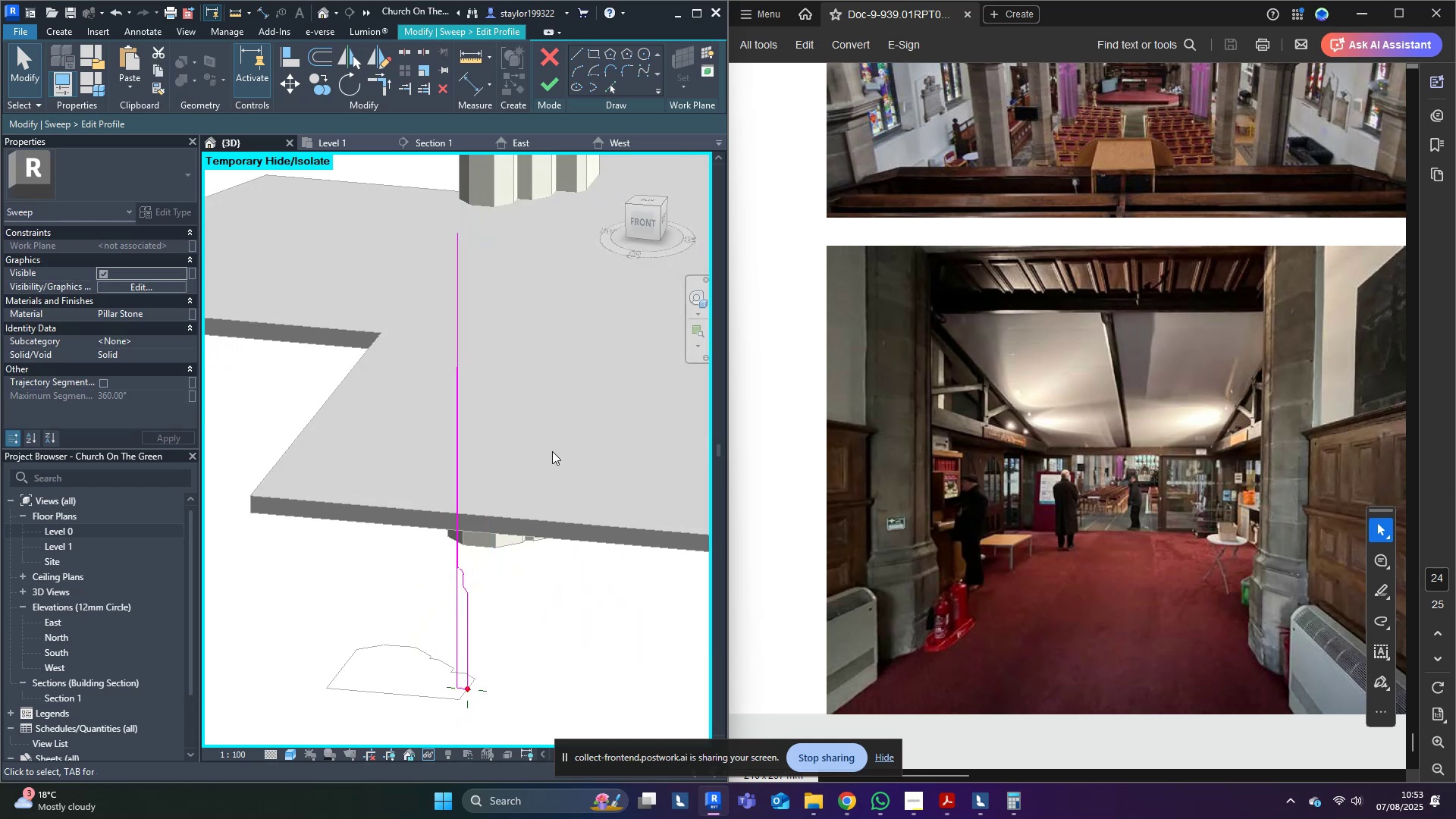 
scroll: coordinate [495, 562], scroll_direction: up, amount: 4.0
 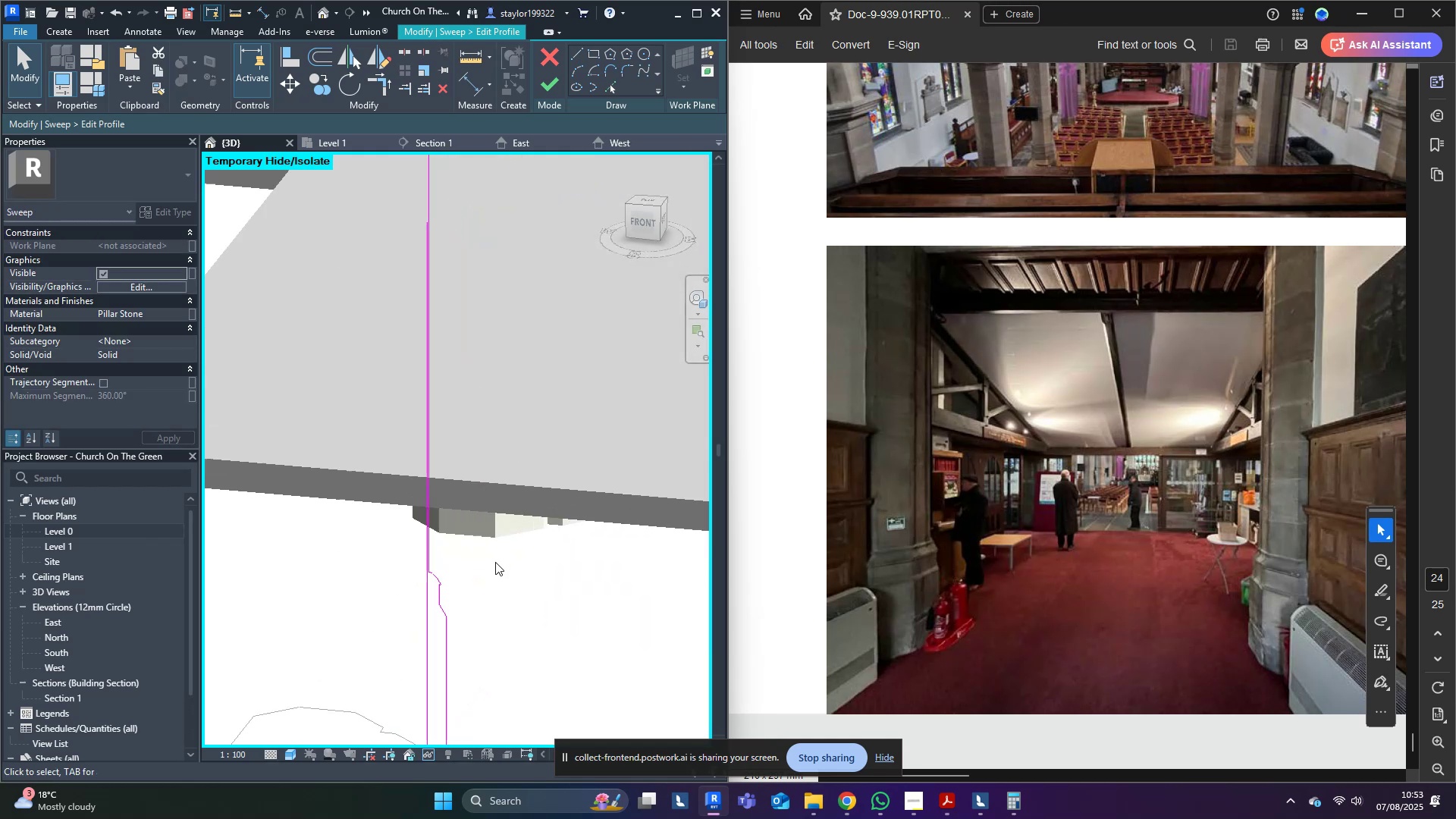 
hold_key(key=ShiftLeft, duration=0.44)
 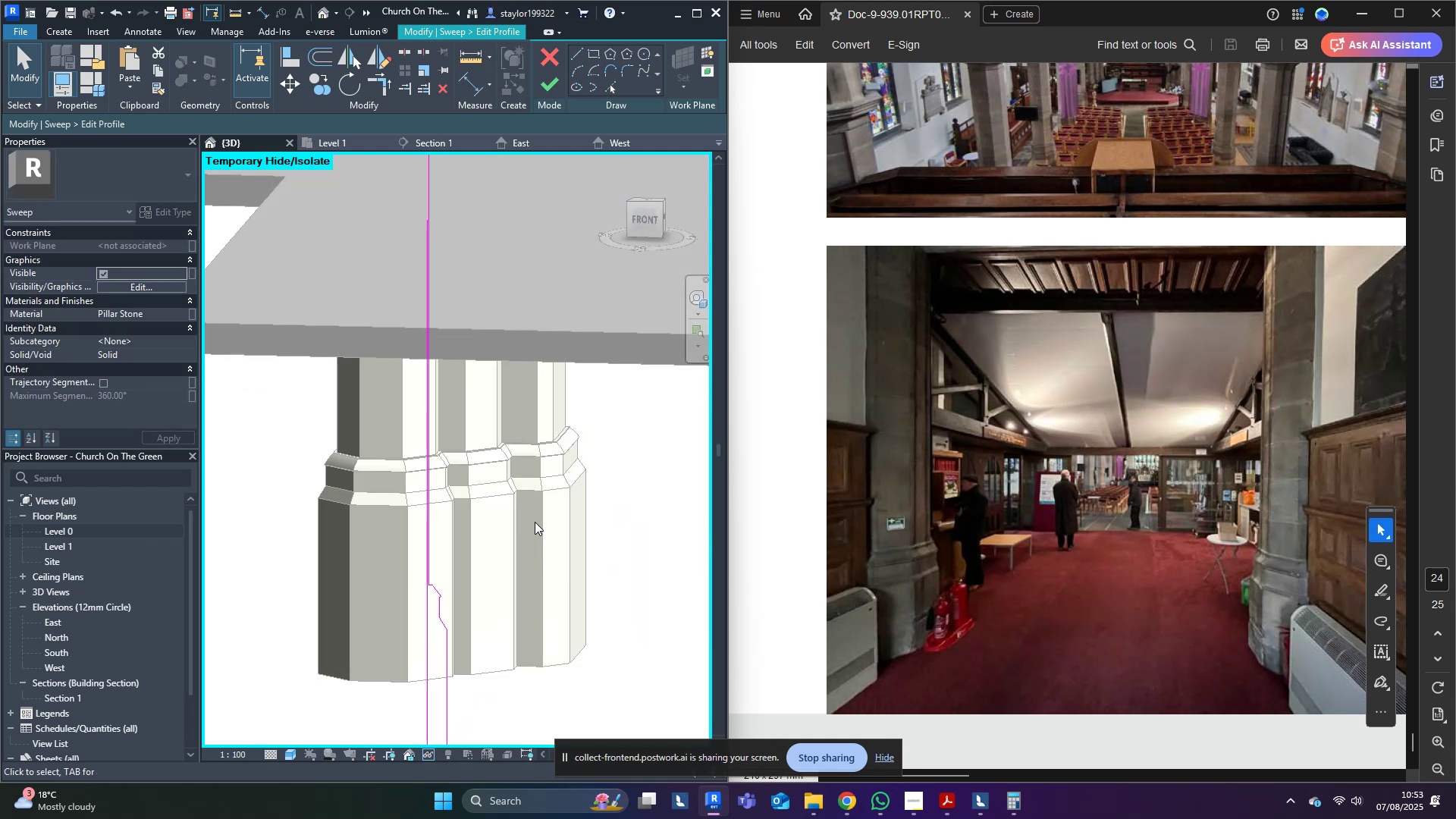 
key(Shift+ShiftLeft)
 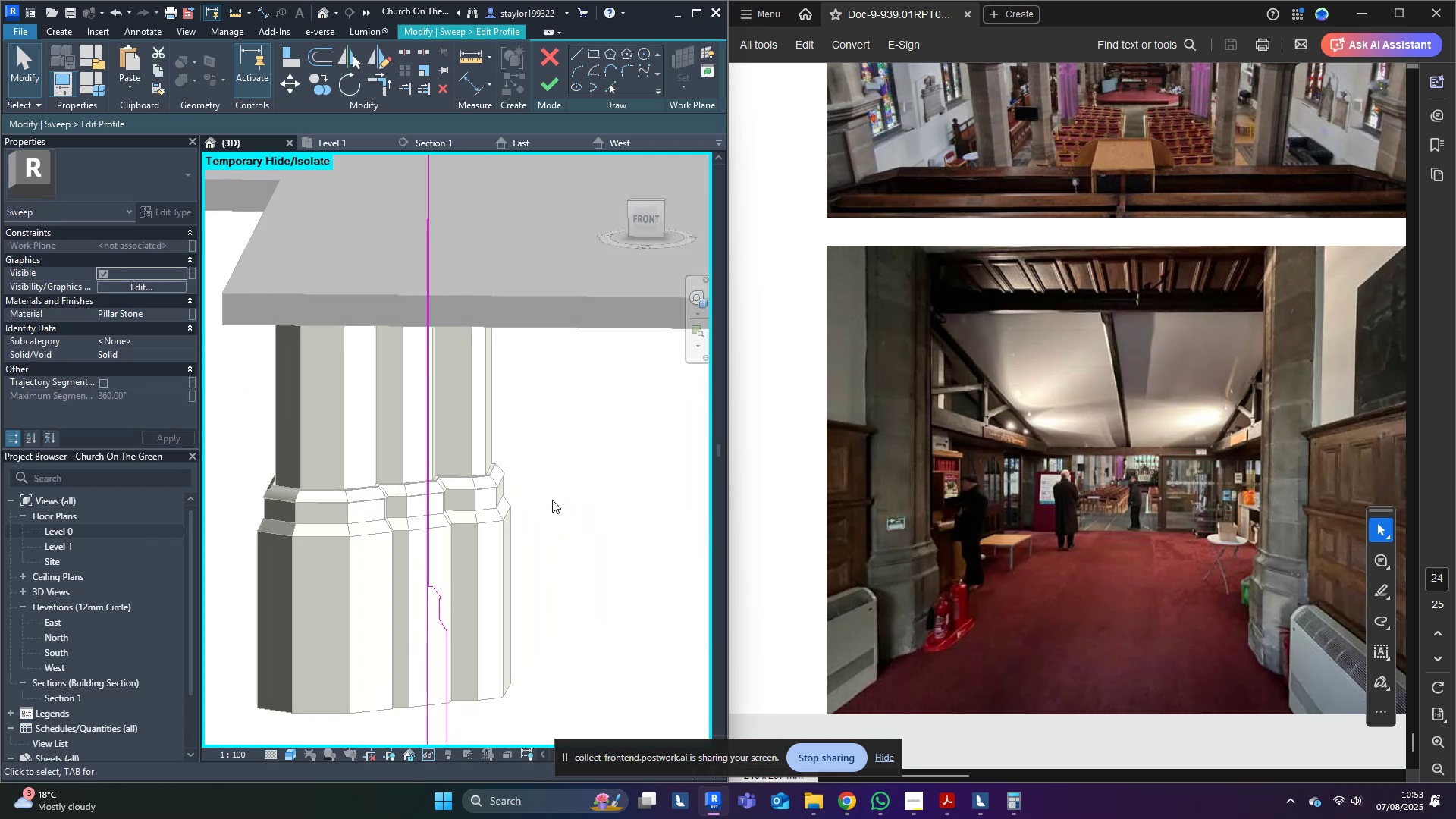 
scroll: coordinate [453, 237], scroll_direction: up, amount: 6.0
 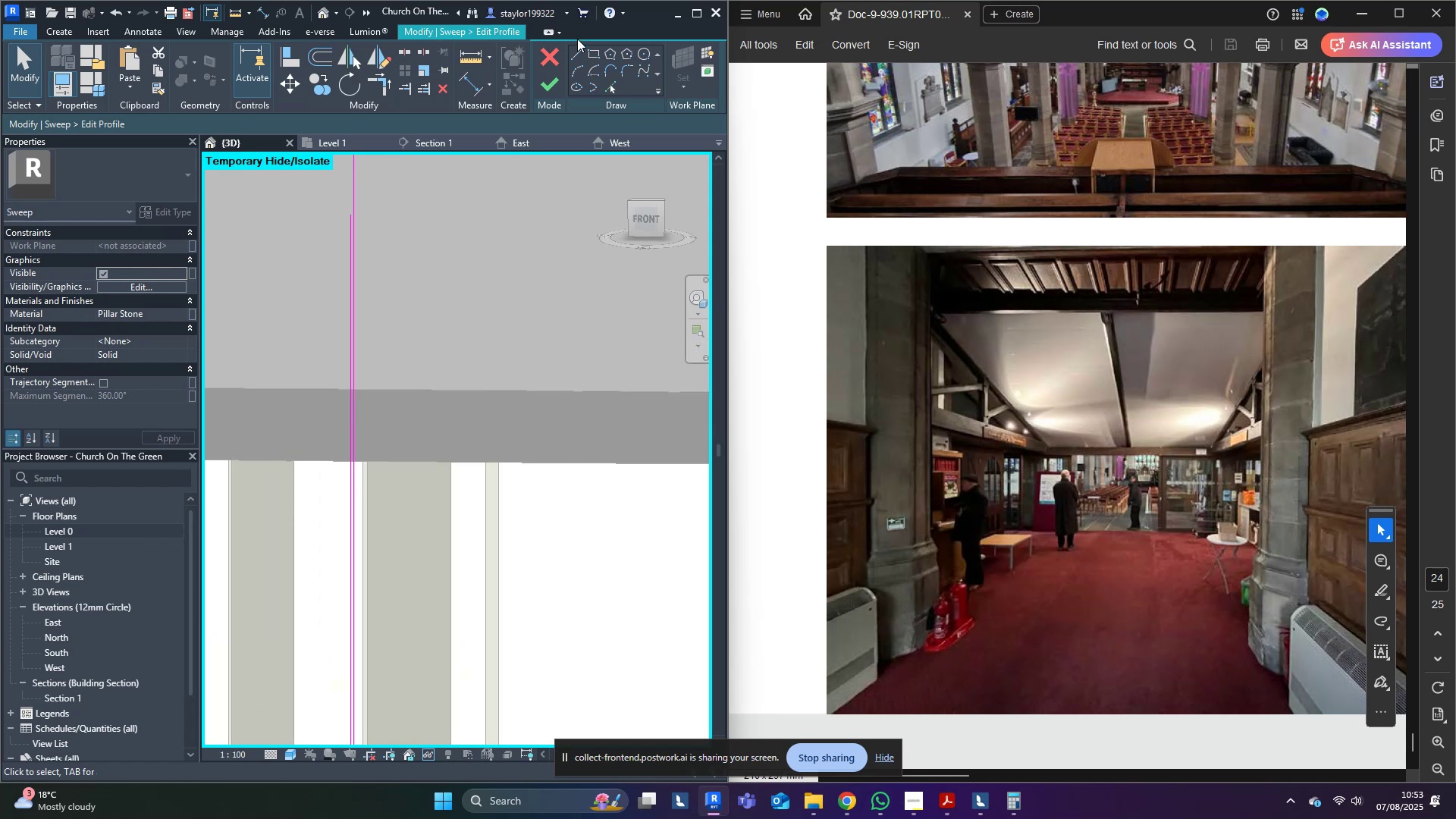 
left_click([577, 50])
 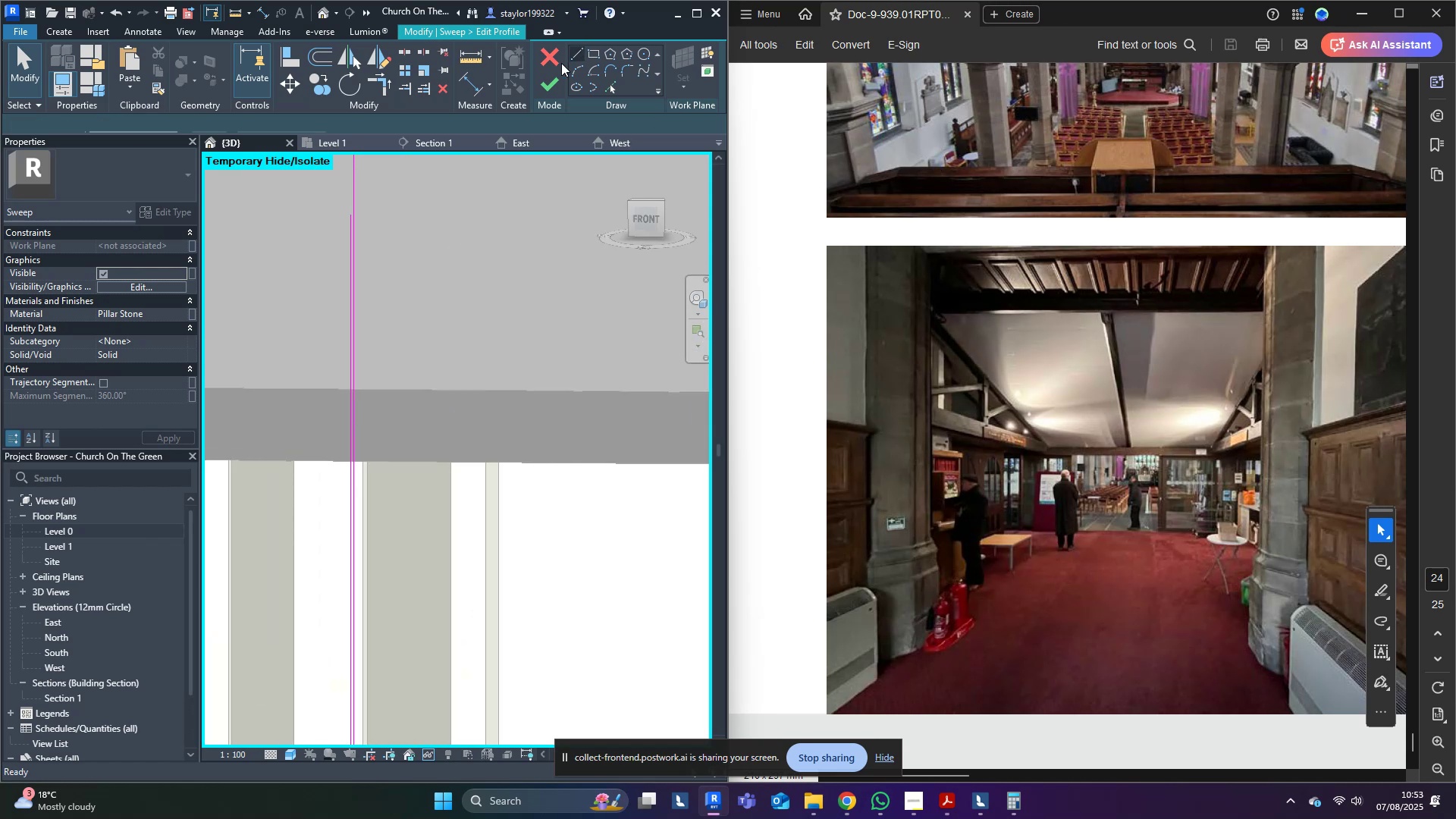 
scroll: coordinate [353, 212], scroll_direction: up, amount: 4.0
 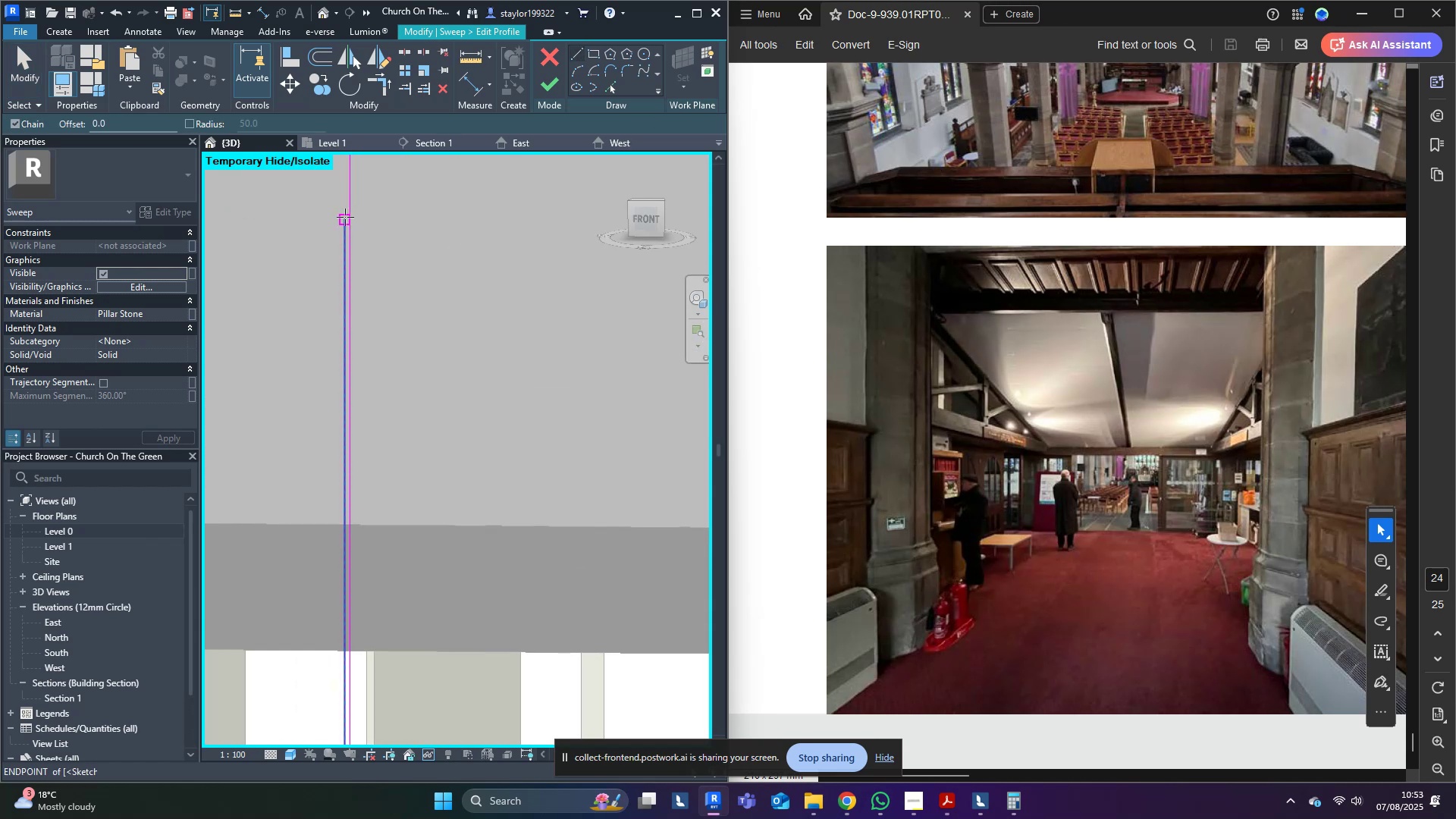 
left_click([345, 217])
 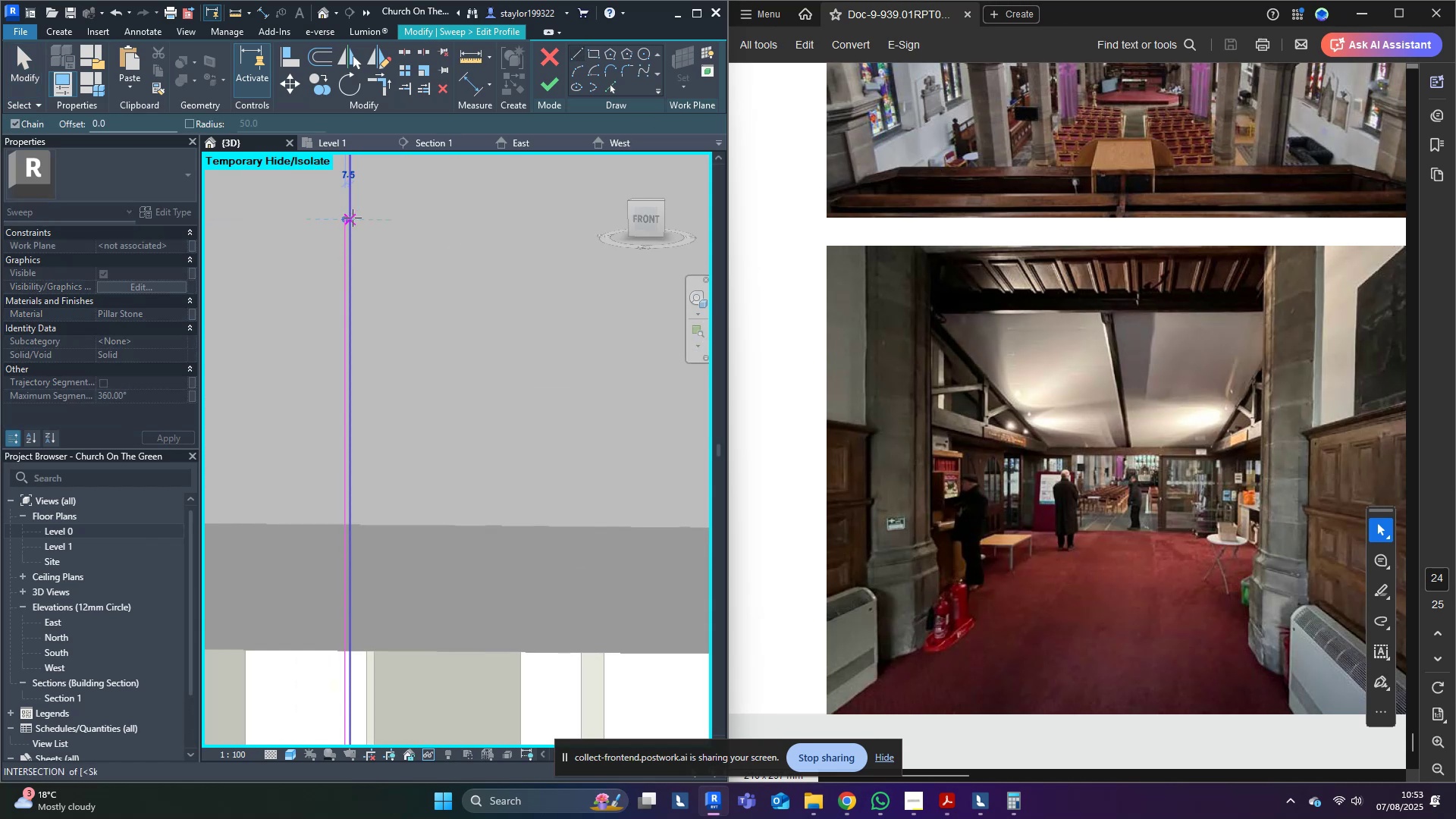 
left_click([353, 218])
 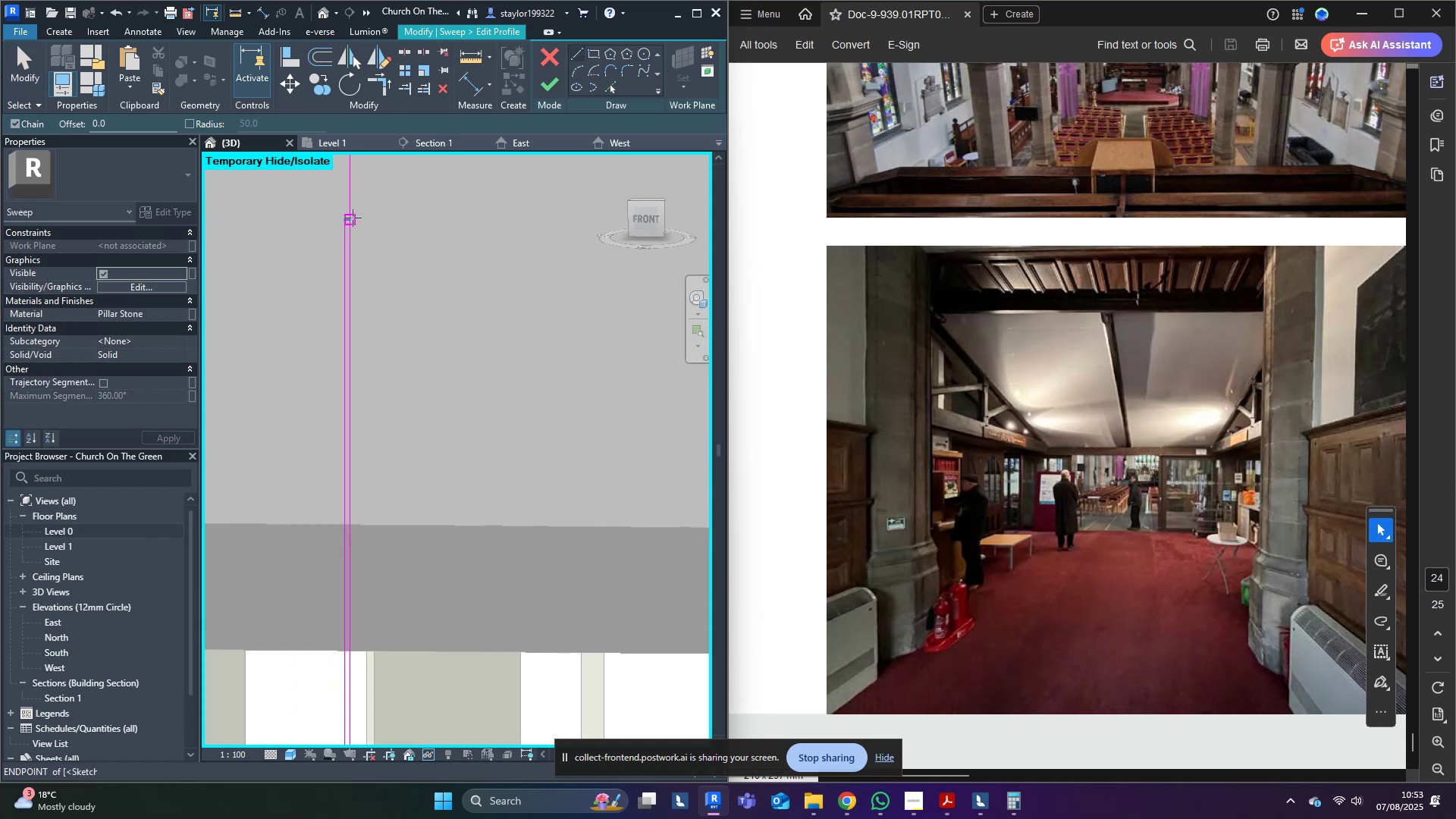 
key(Escape)
 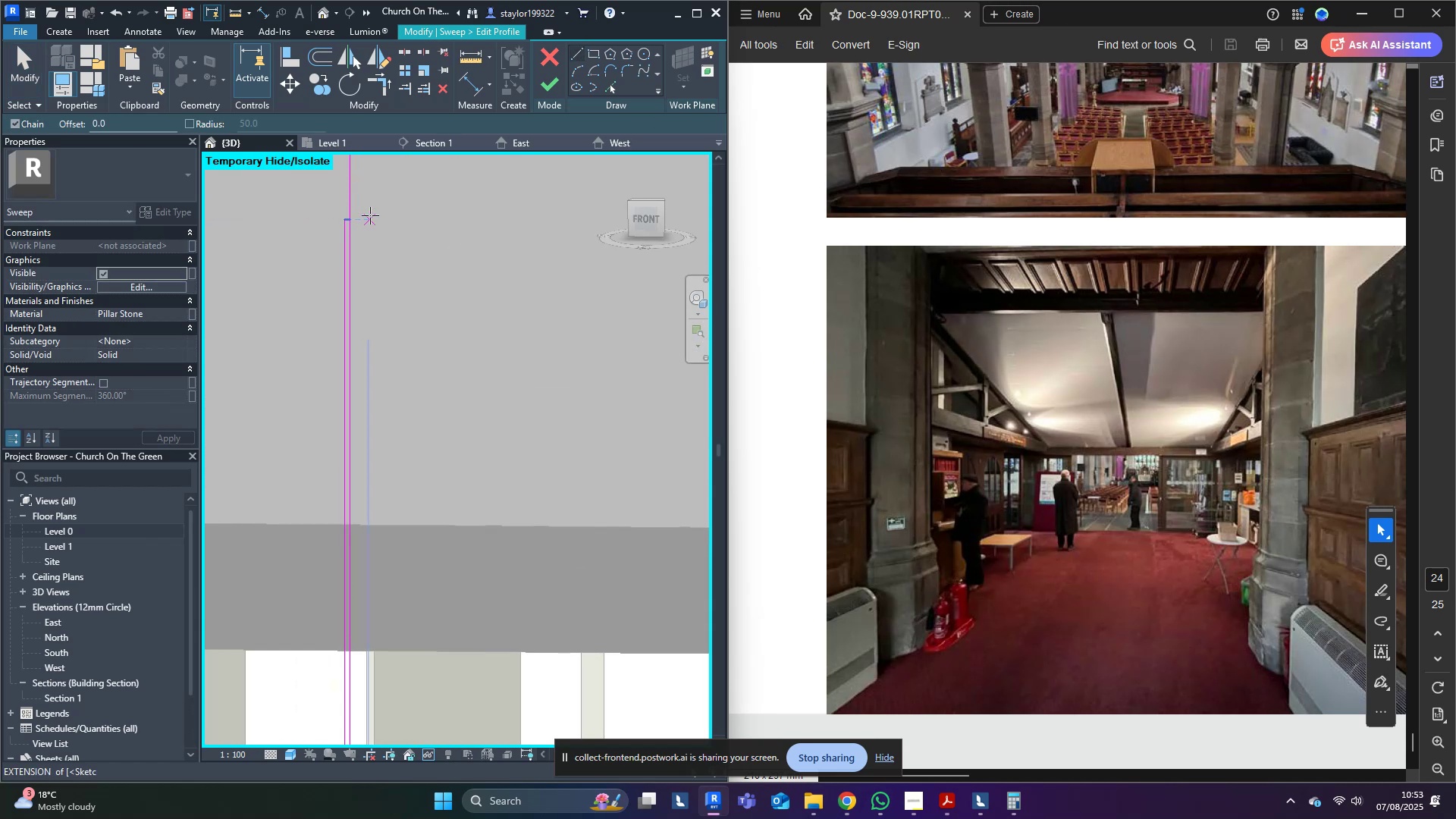 
middle_click([370, 215])
 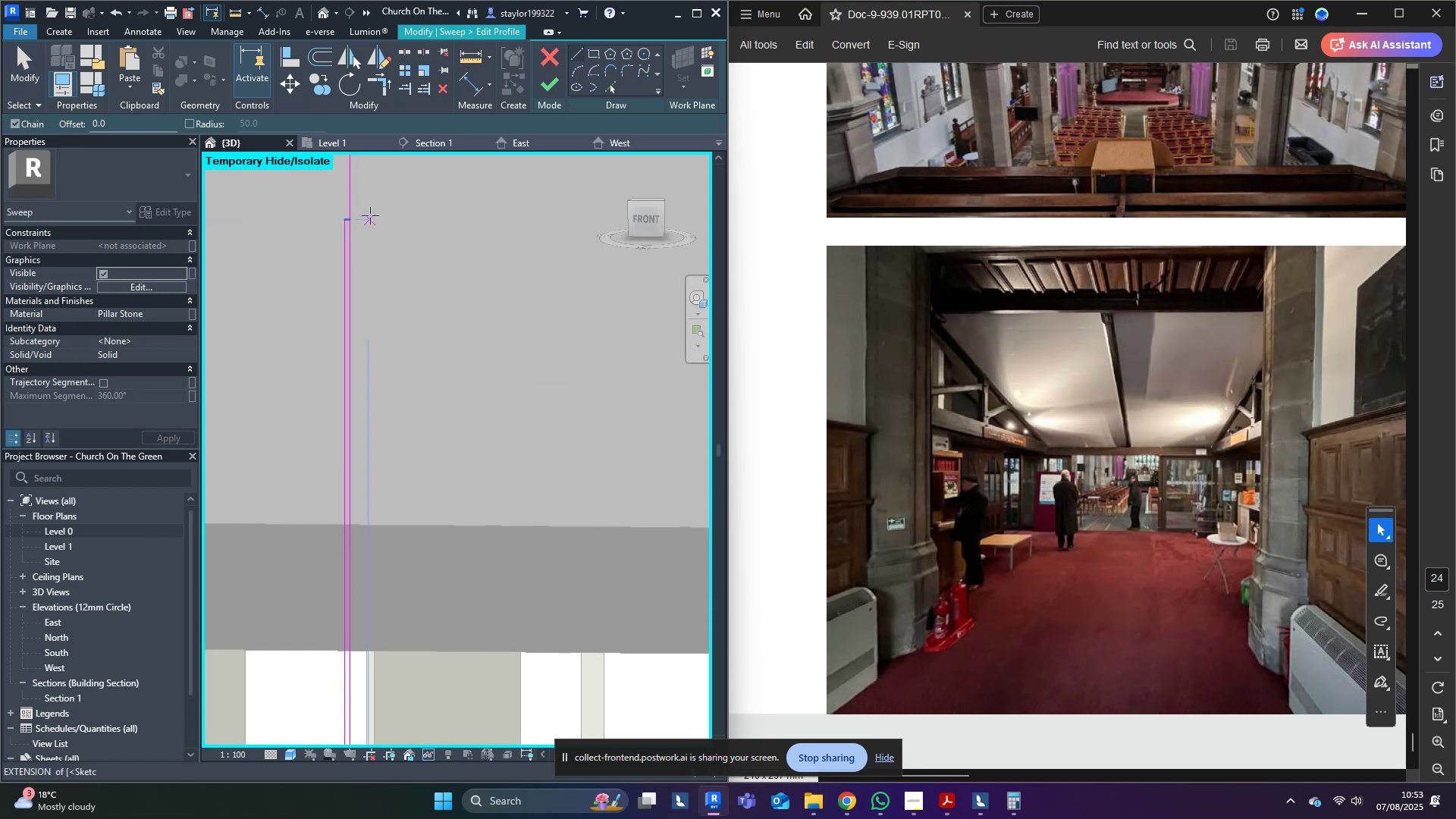 
scroll: coordinate [370, 215], scroll_direction: up, amount: 4.0
 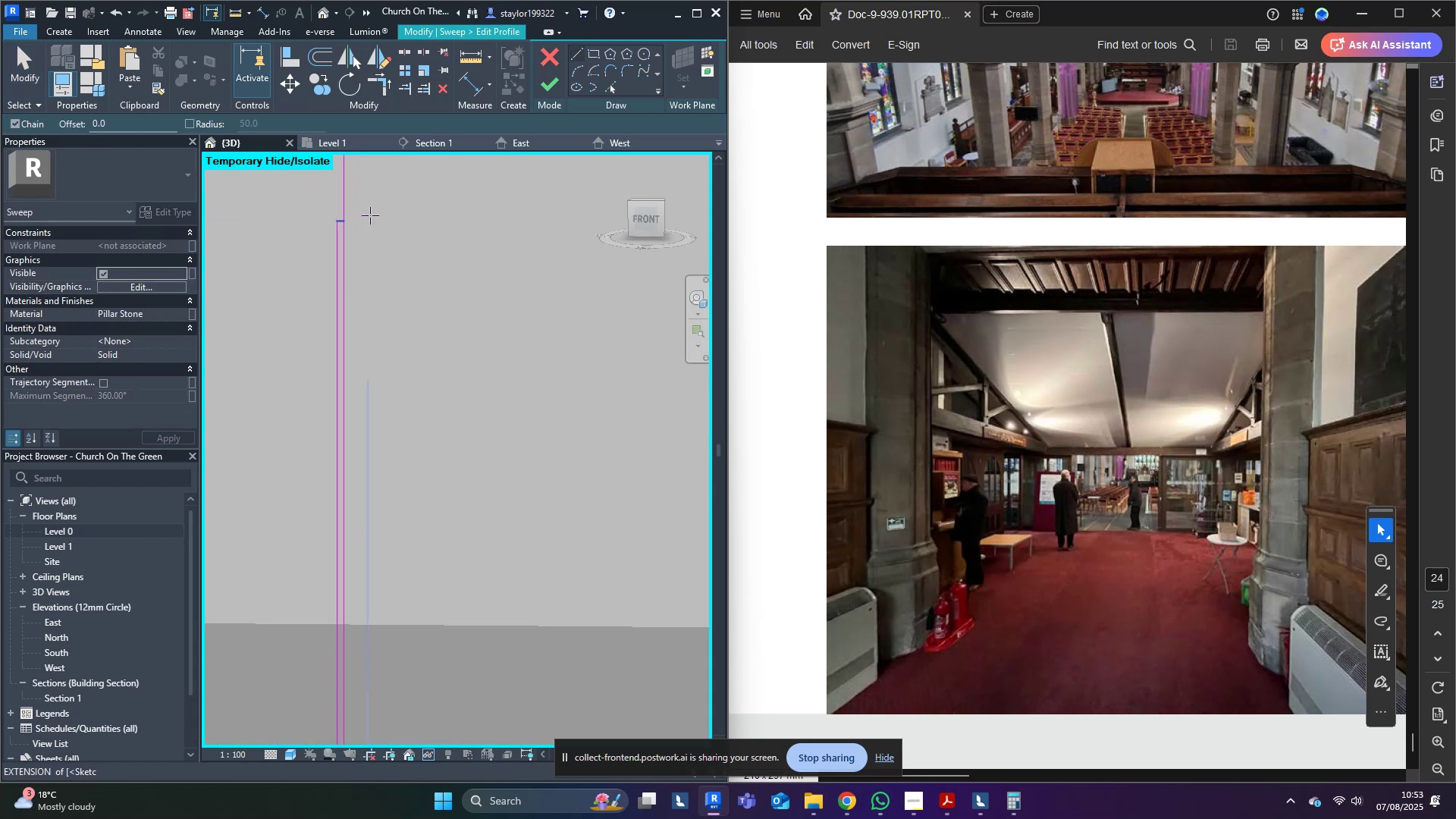 
type(tr)
 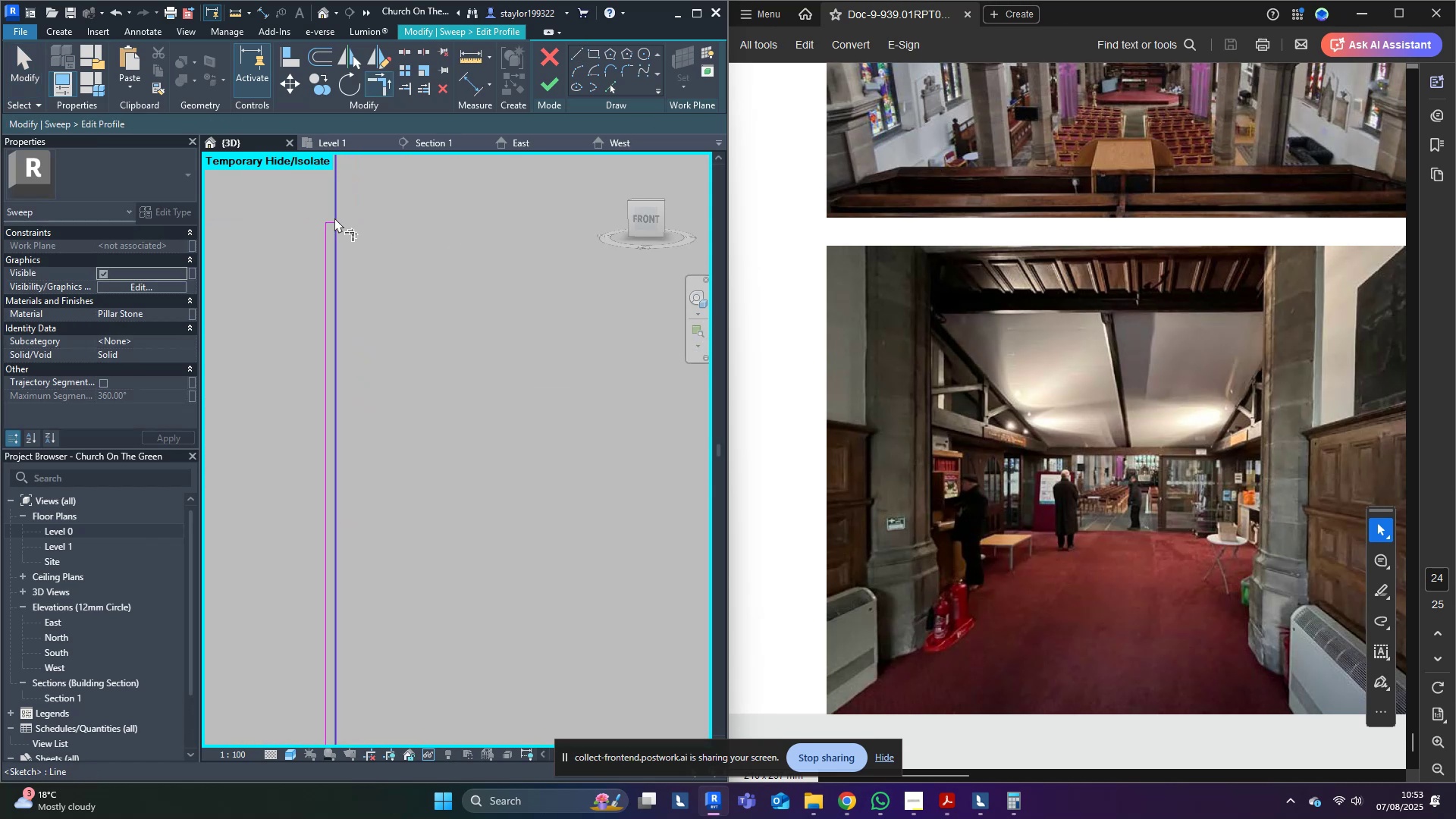 
double_click([337, 233])
 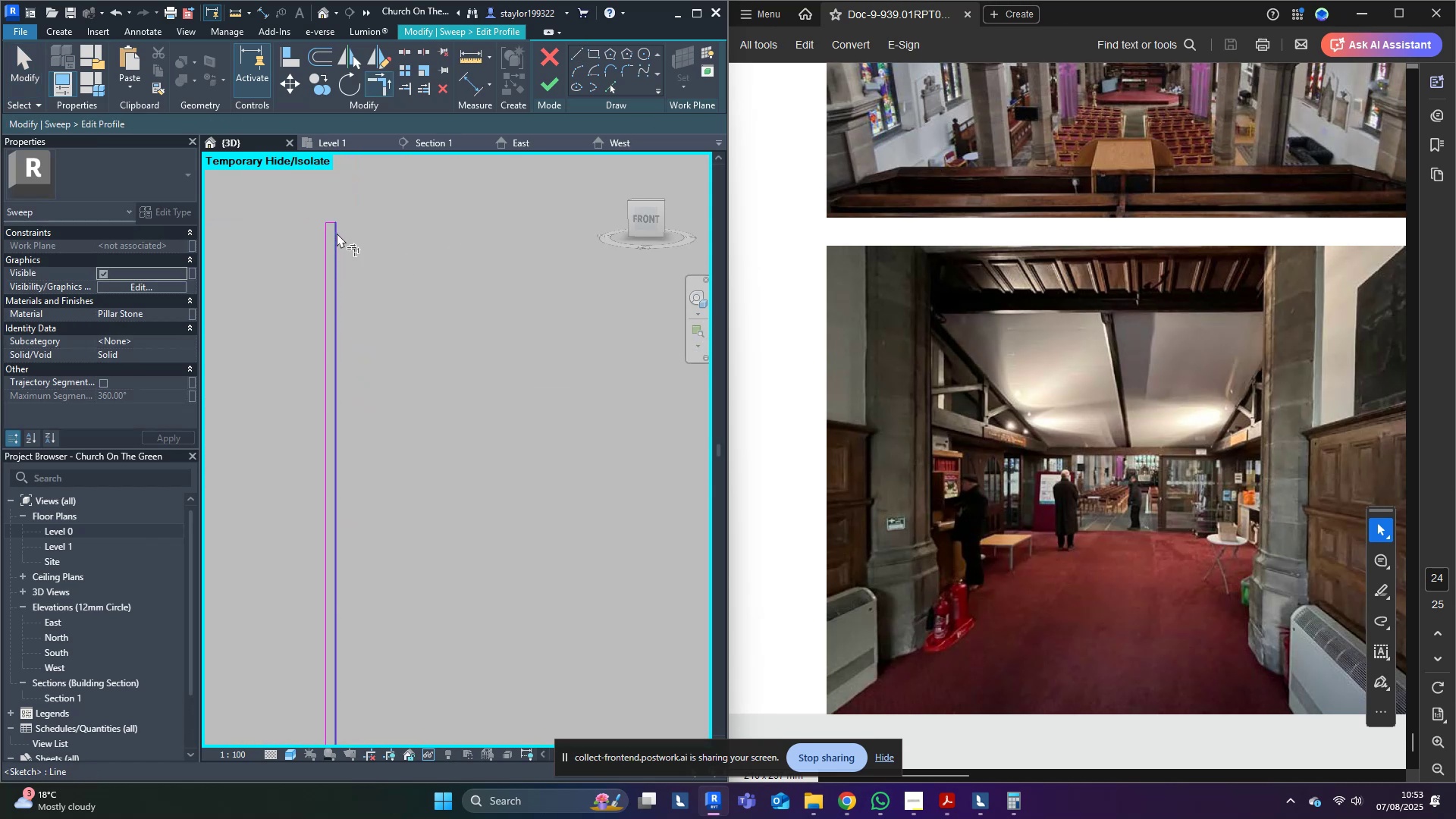 
hold_key(key=M, duration=14.68)
 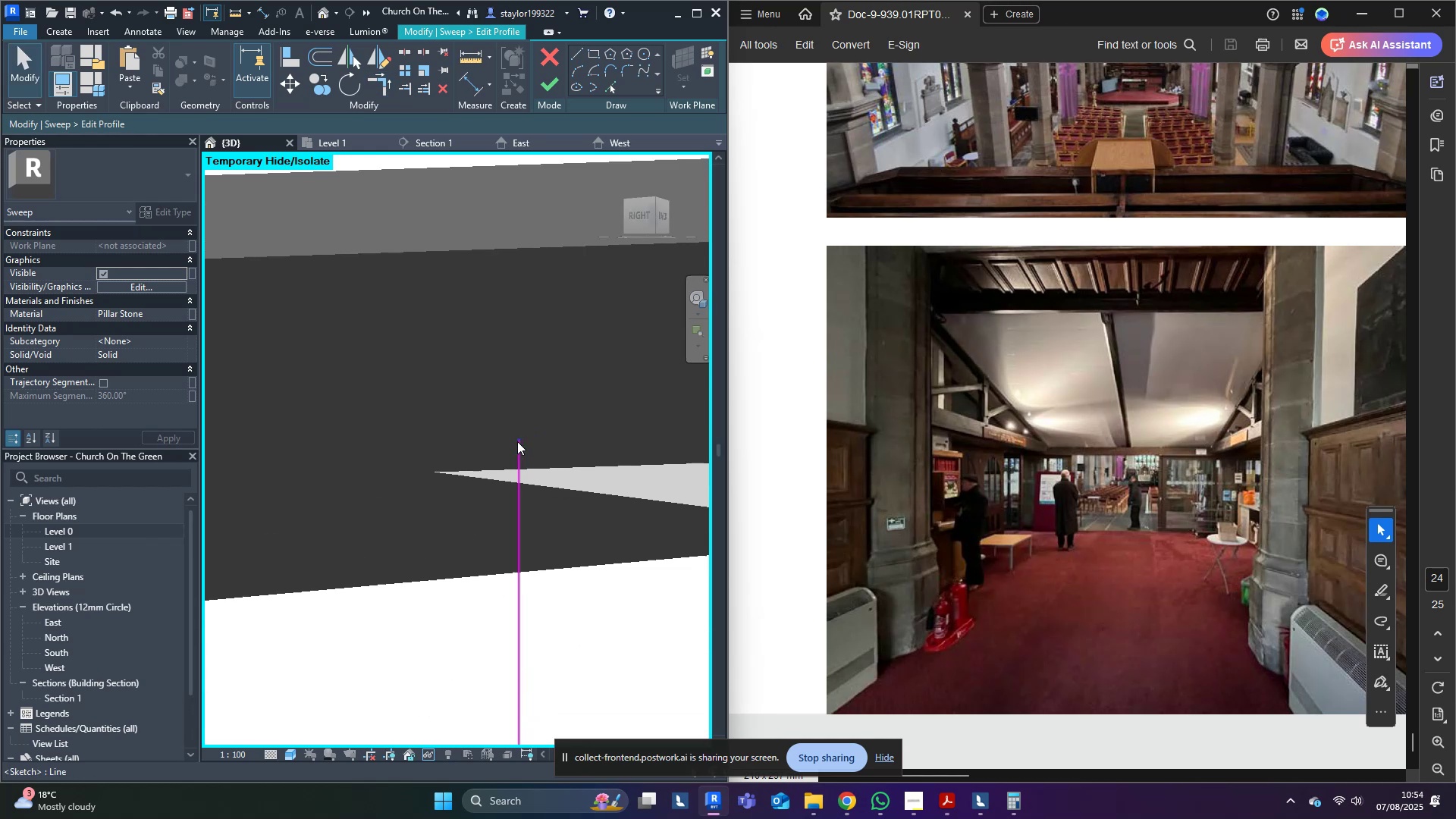 
key(D)
 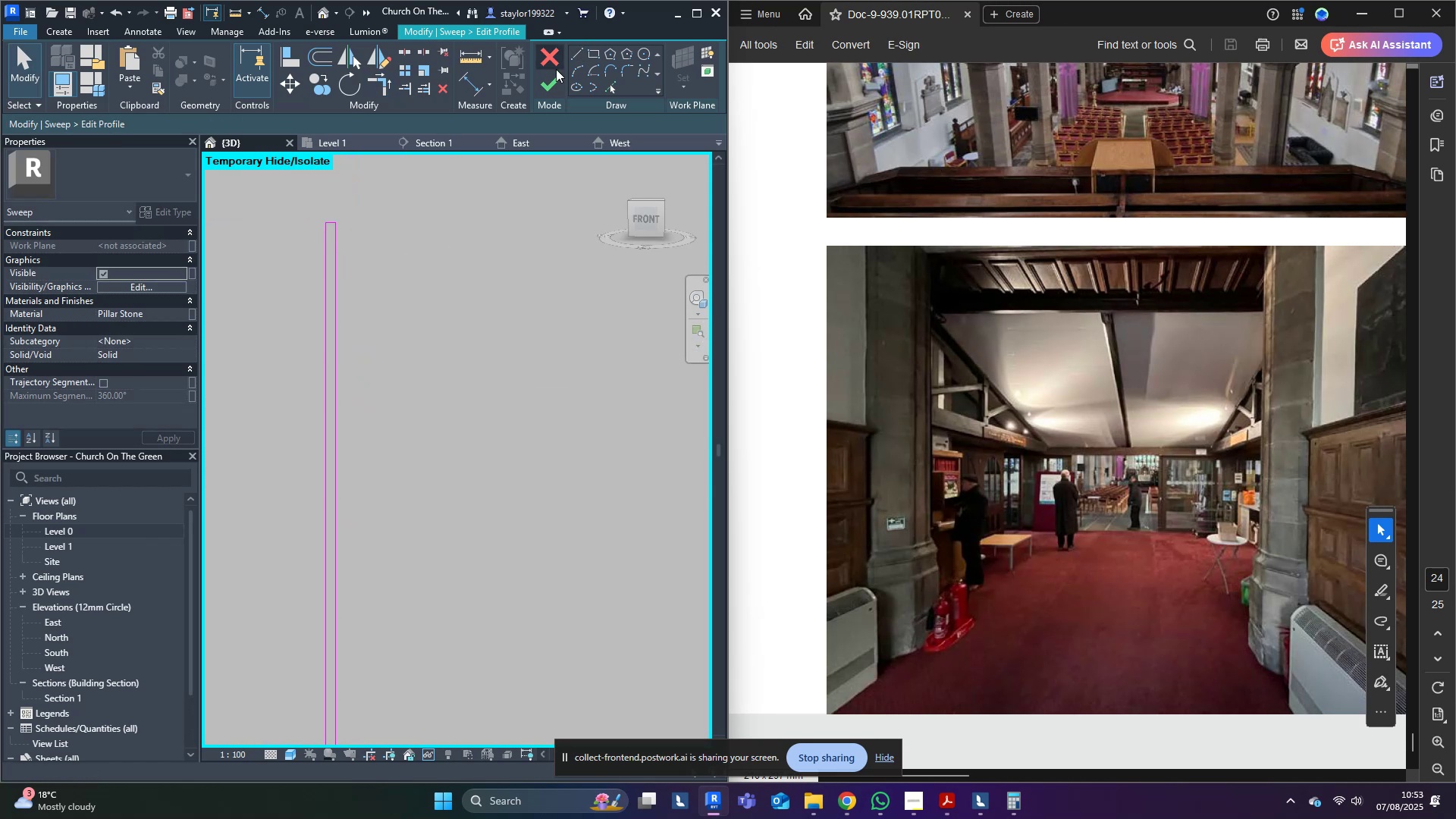 
left_click([557, 74])
 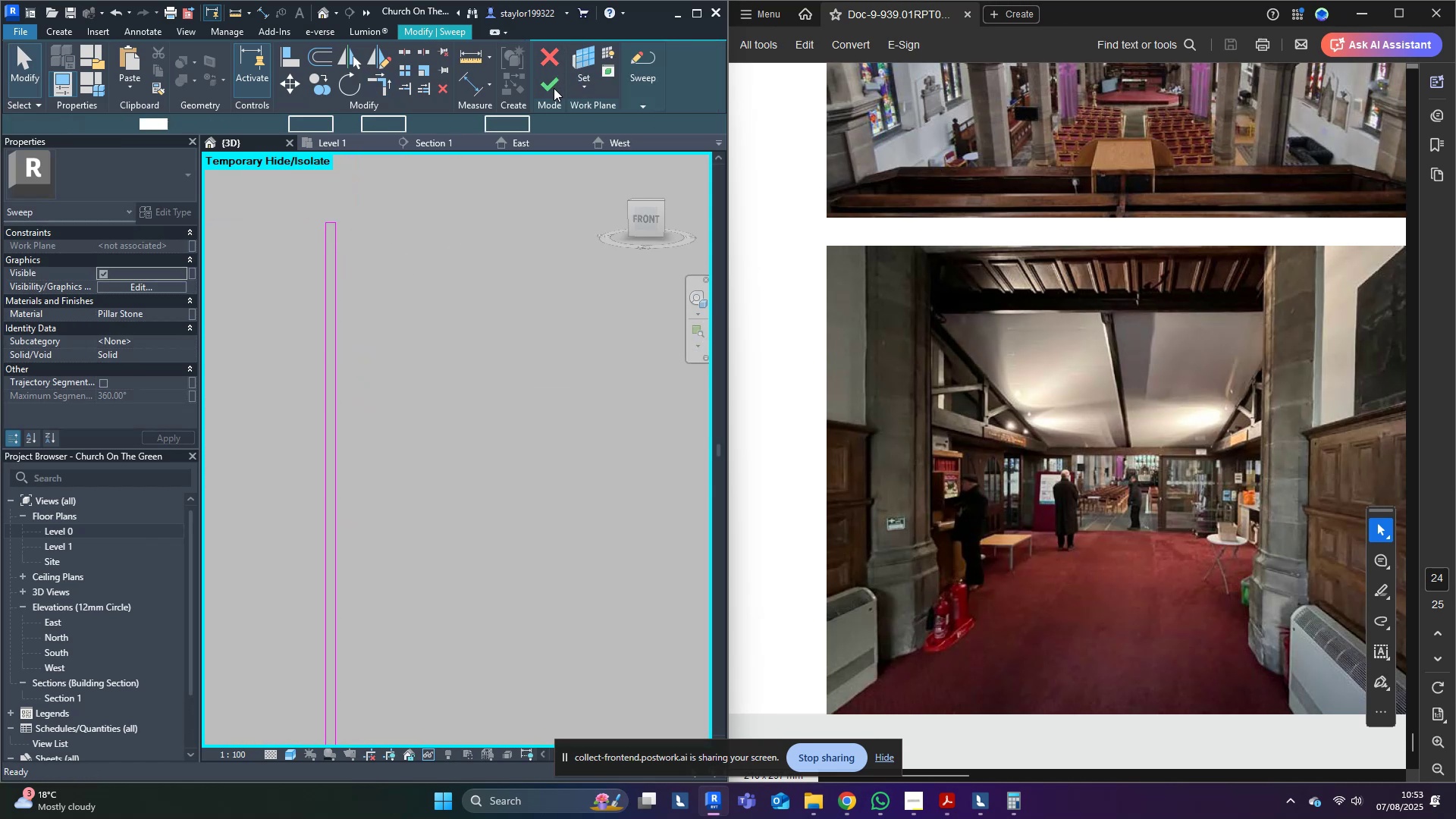 
left_click([554, 88])
 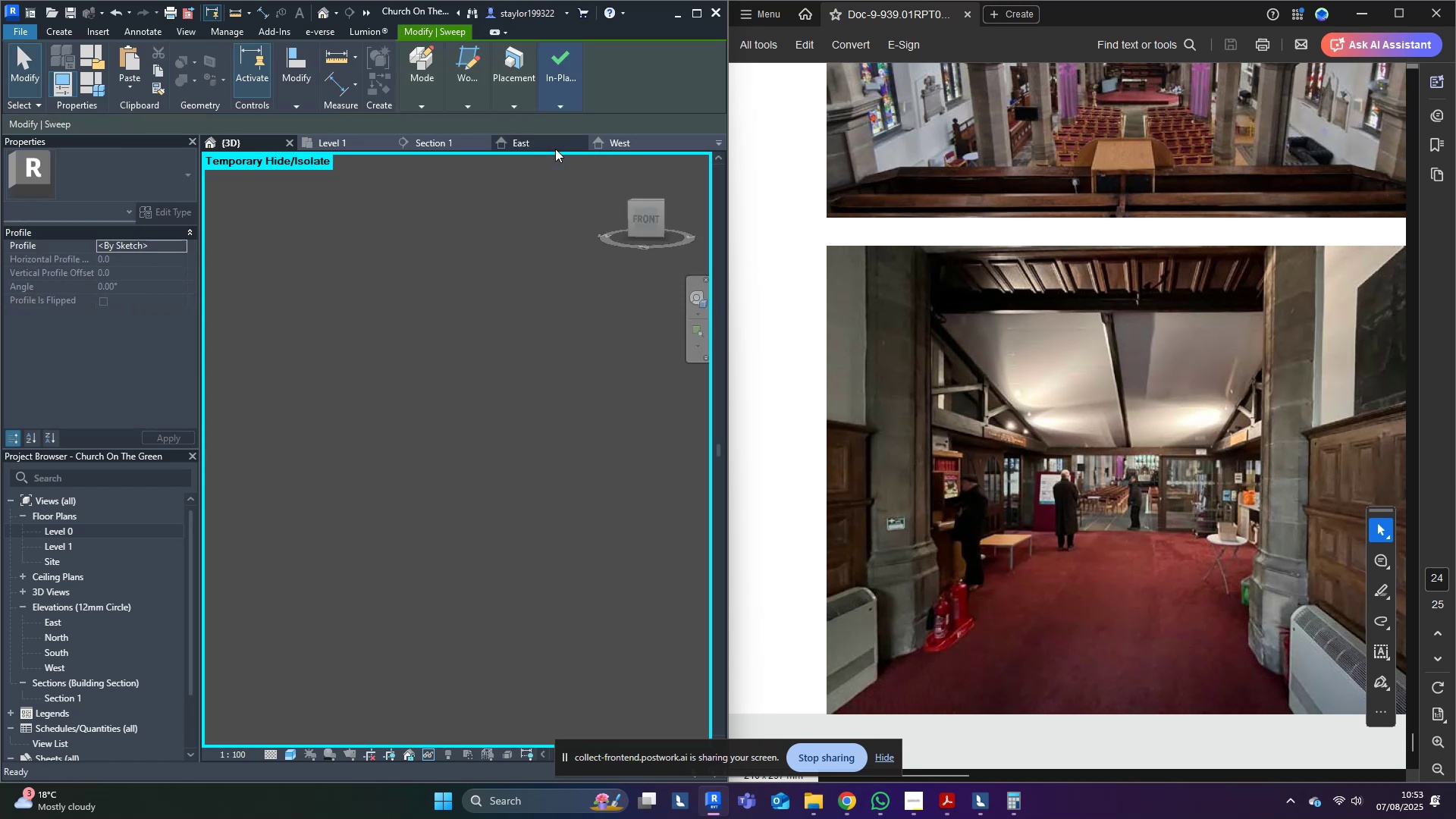 
scroll: coordinate [538, 523], scroll_direction: down, amount: 22.0
 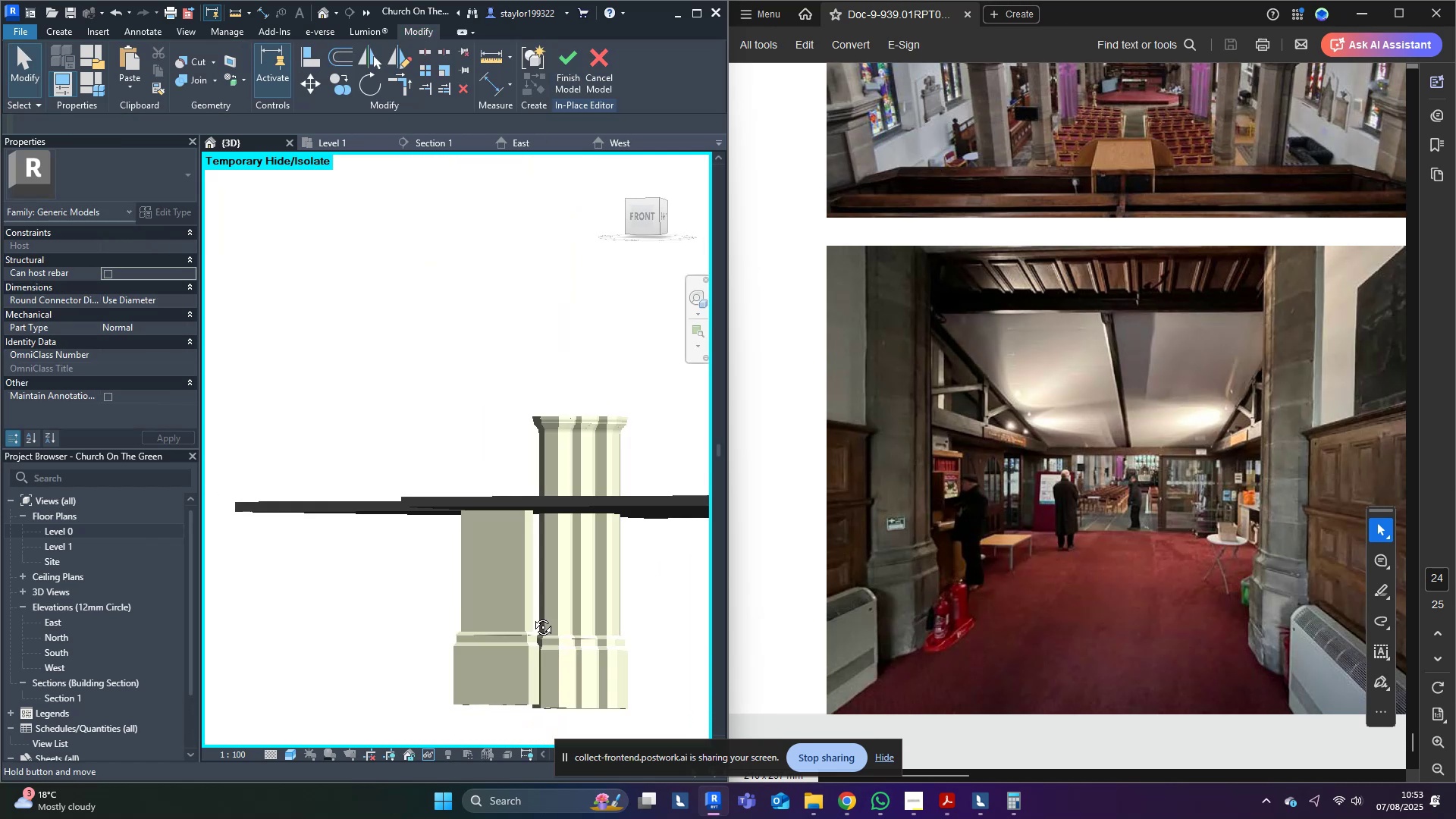 
key(Escape)
 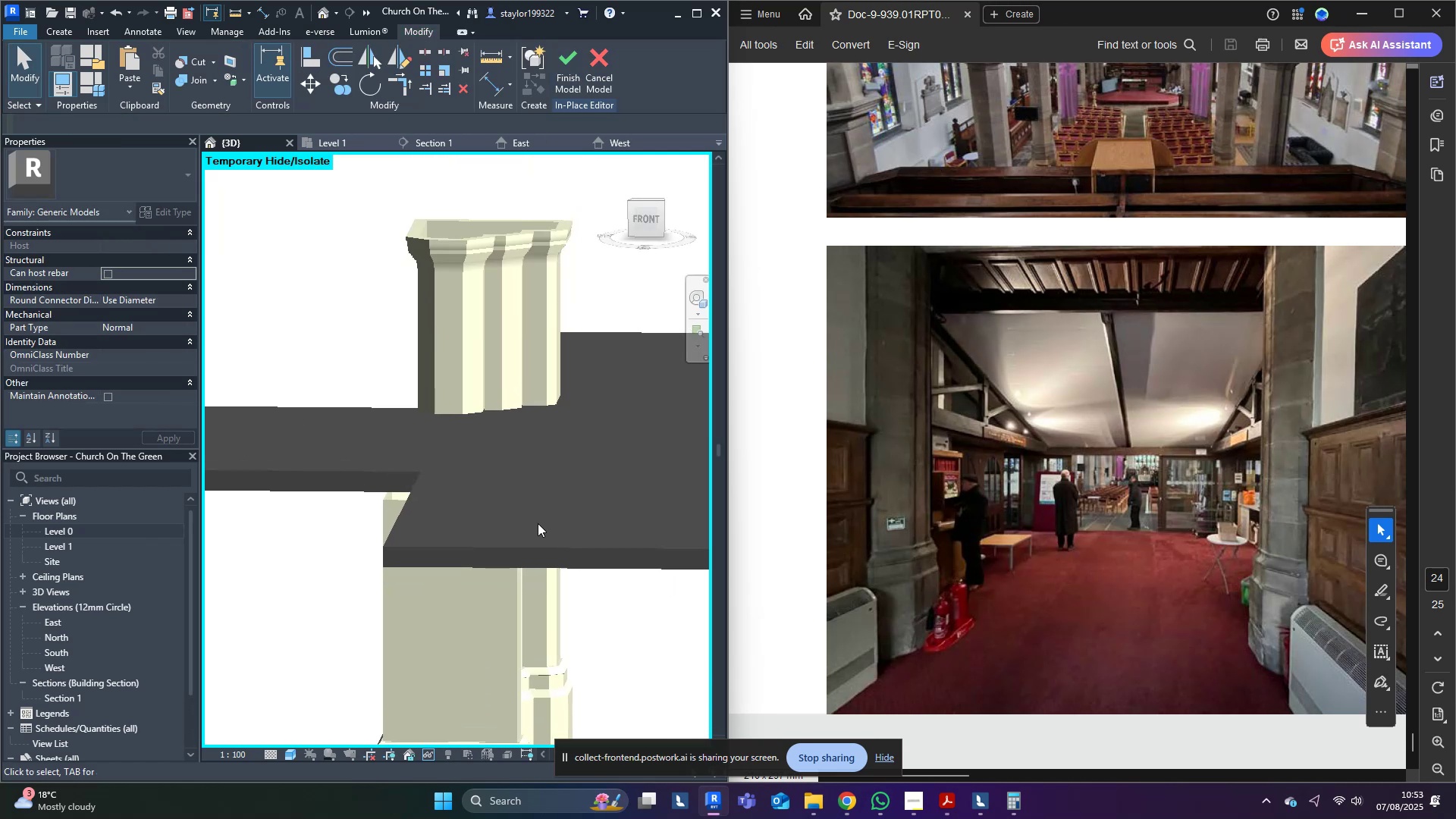 
hold_key(key=ShiftLeft, duration=1.09)
 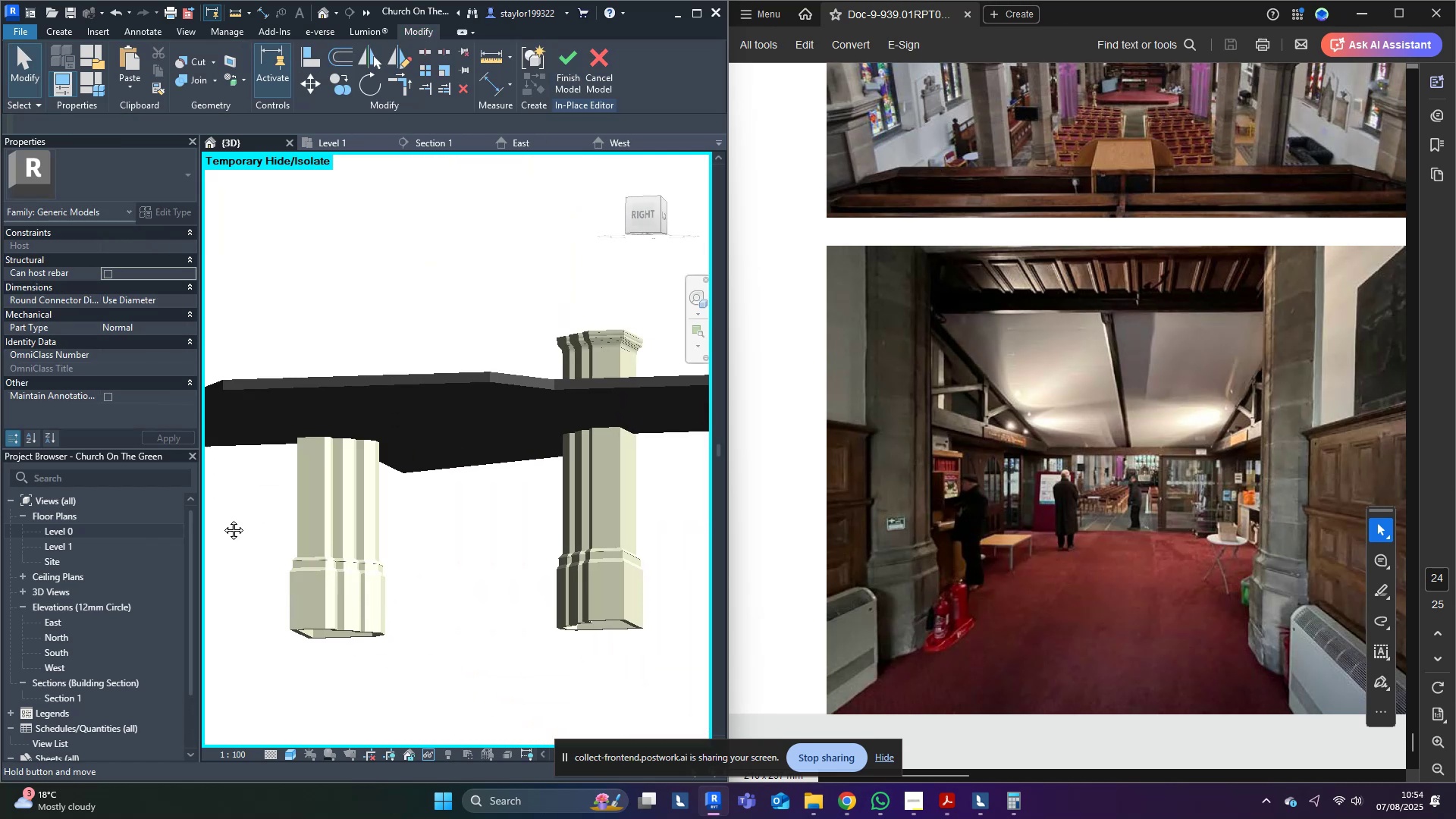 
key(Shift+ShiftLeft)
 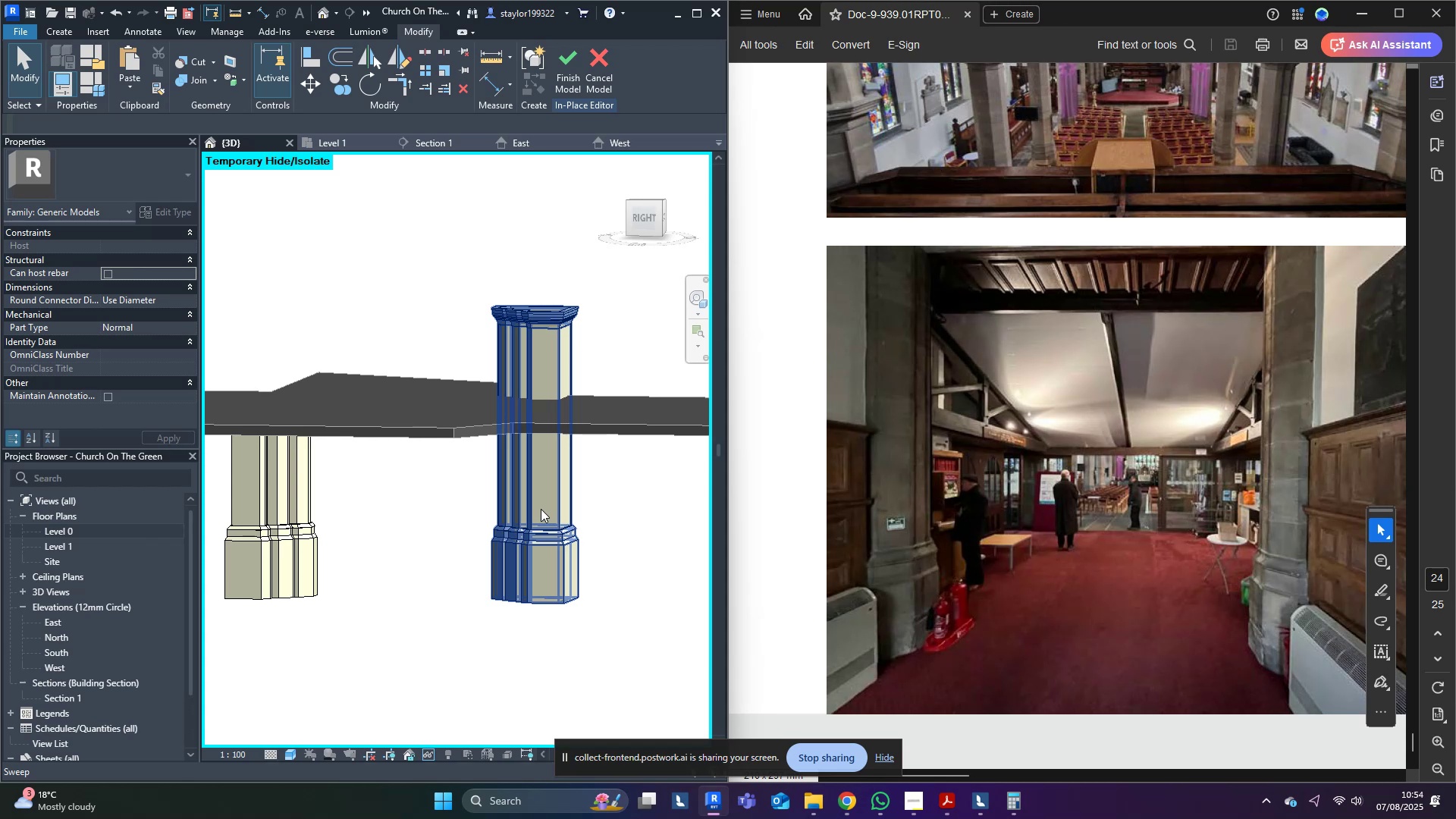 
double_click([541, 508])
 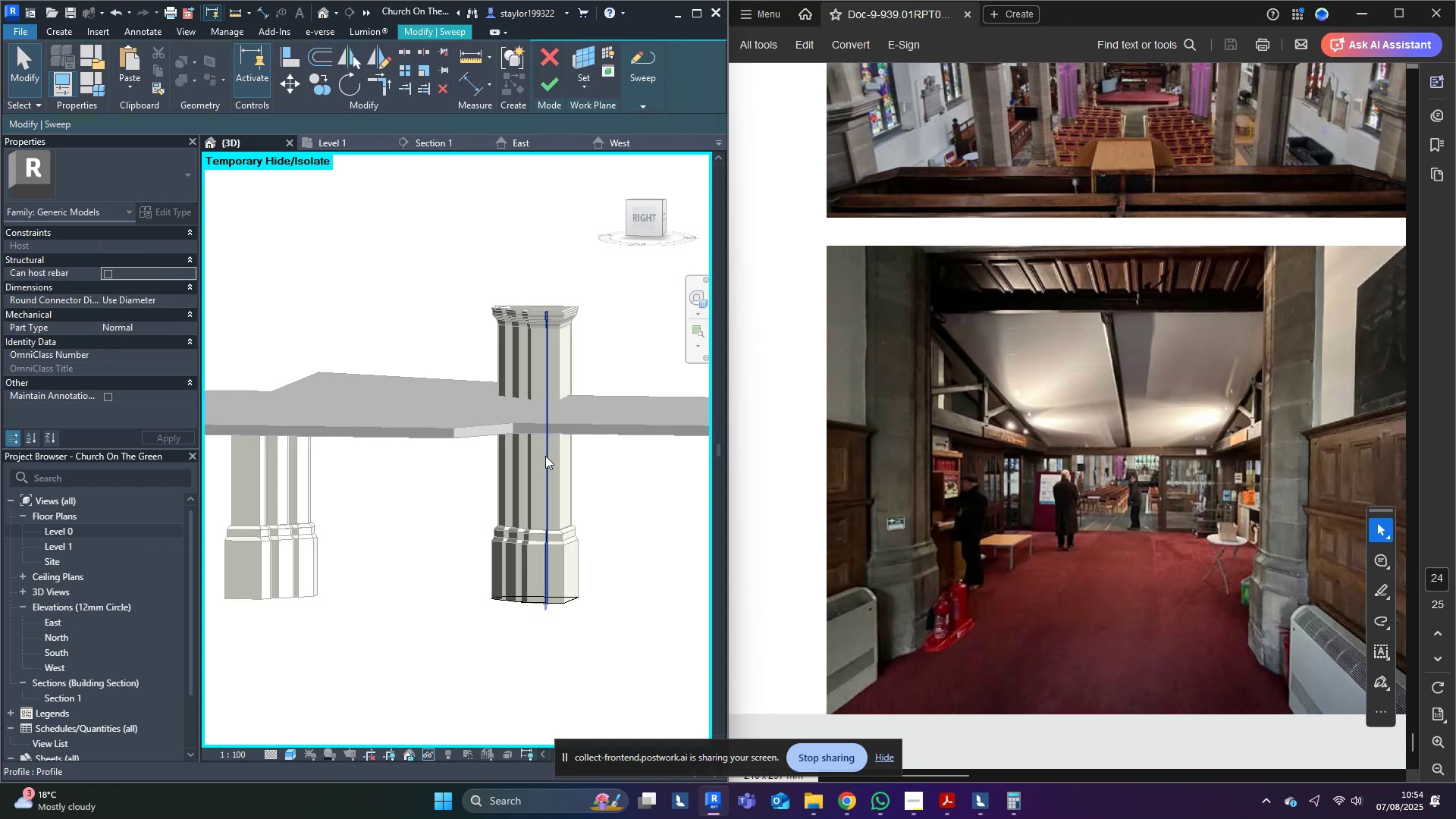 
double_click([544, 456])
 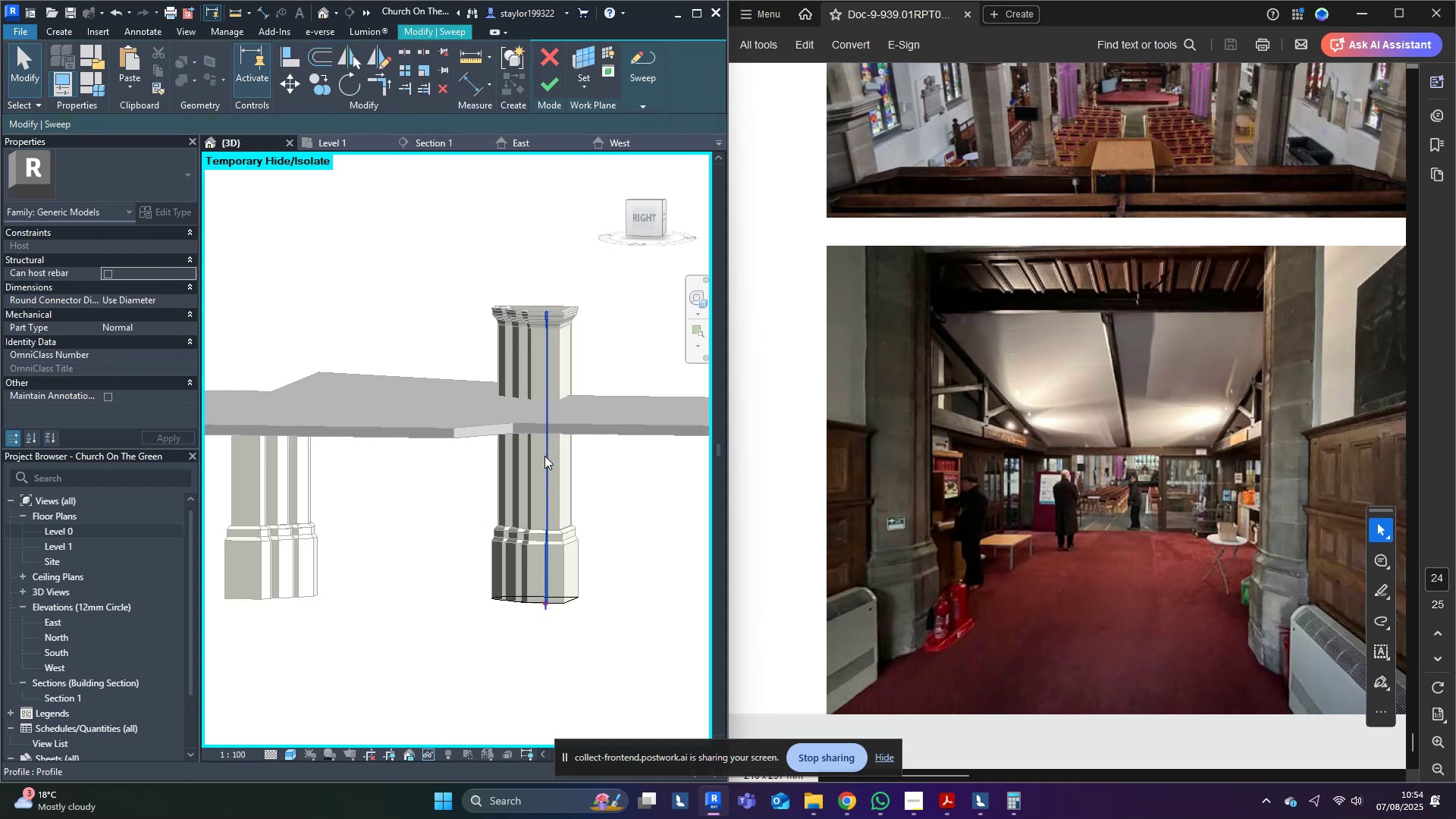 
hold_key(key=ShiftLeft, duration=0.41)
 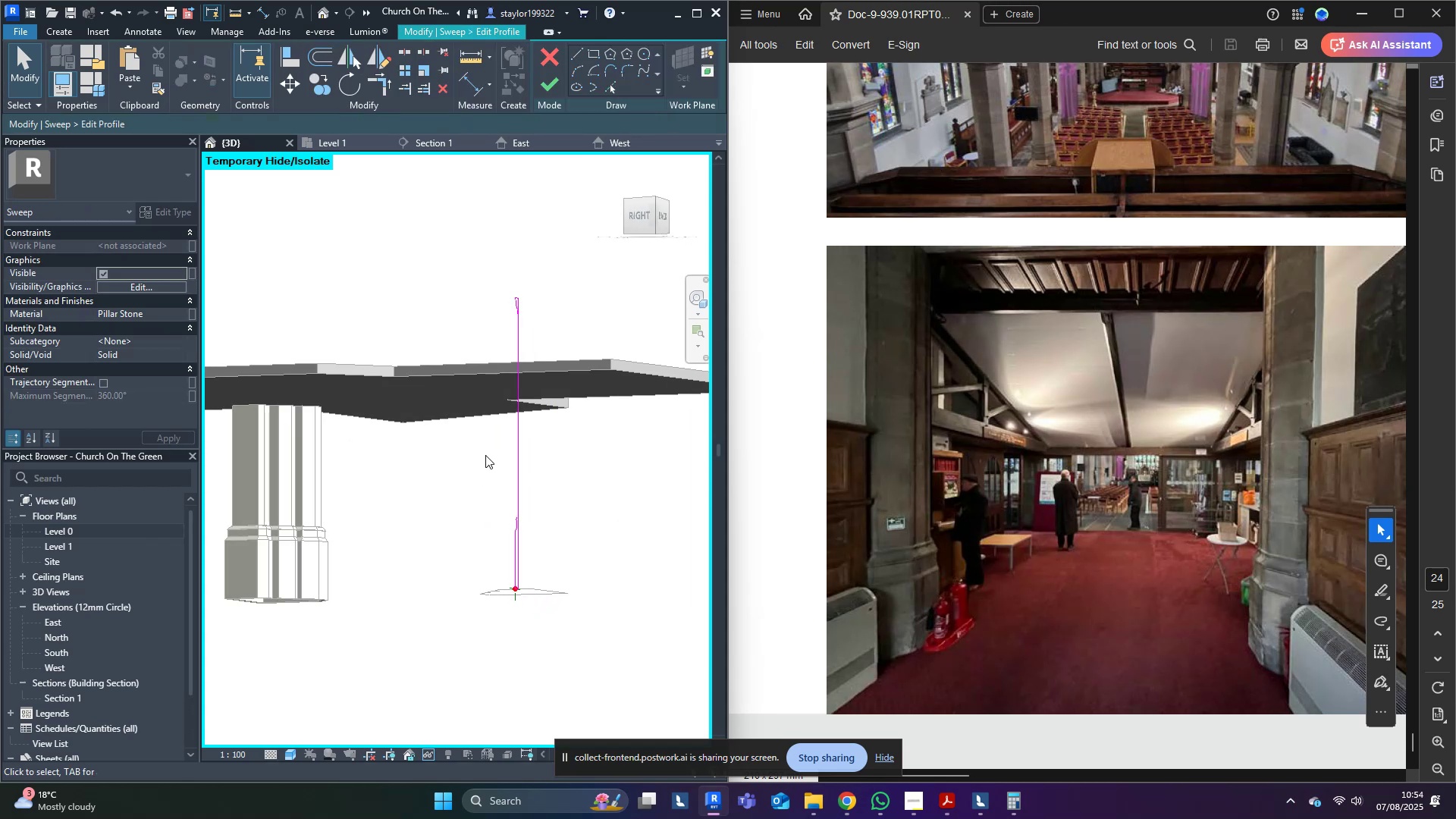 
scroll: coordinate [546, 427], scroll_direction: up, amount: 6.0
 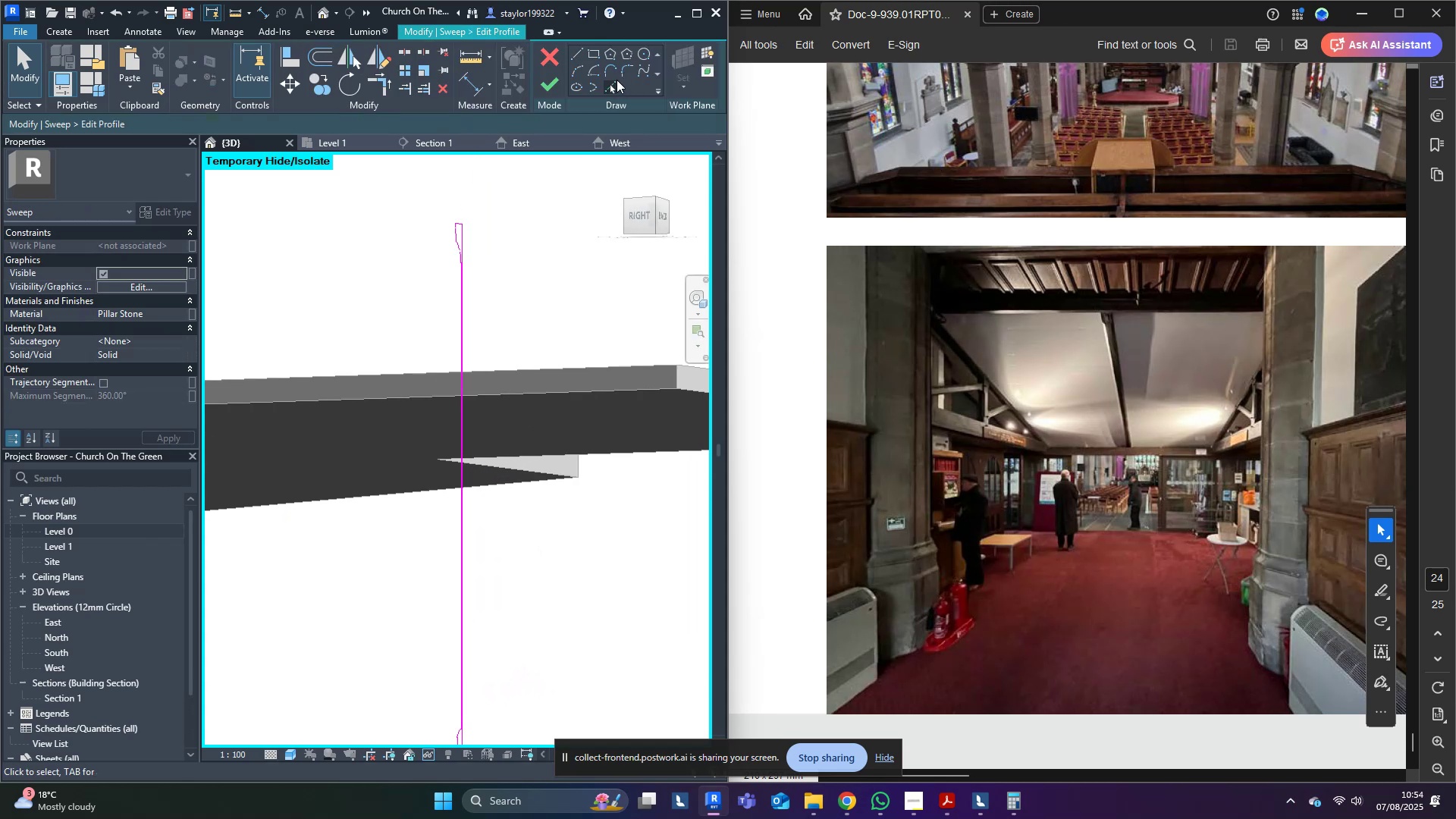 
left_click([604, 92])
 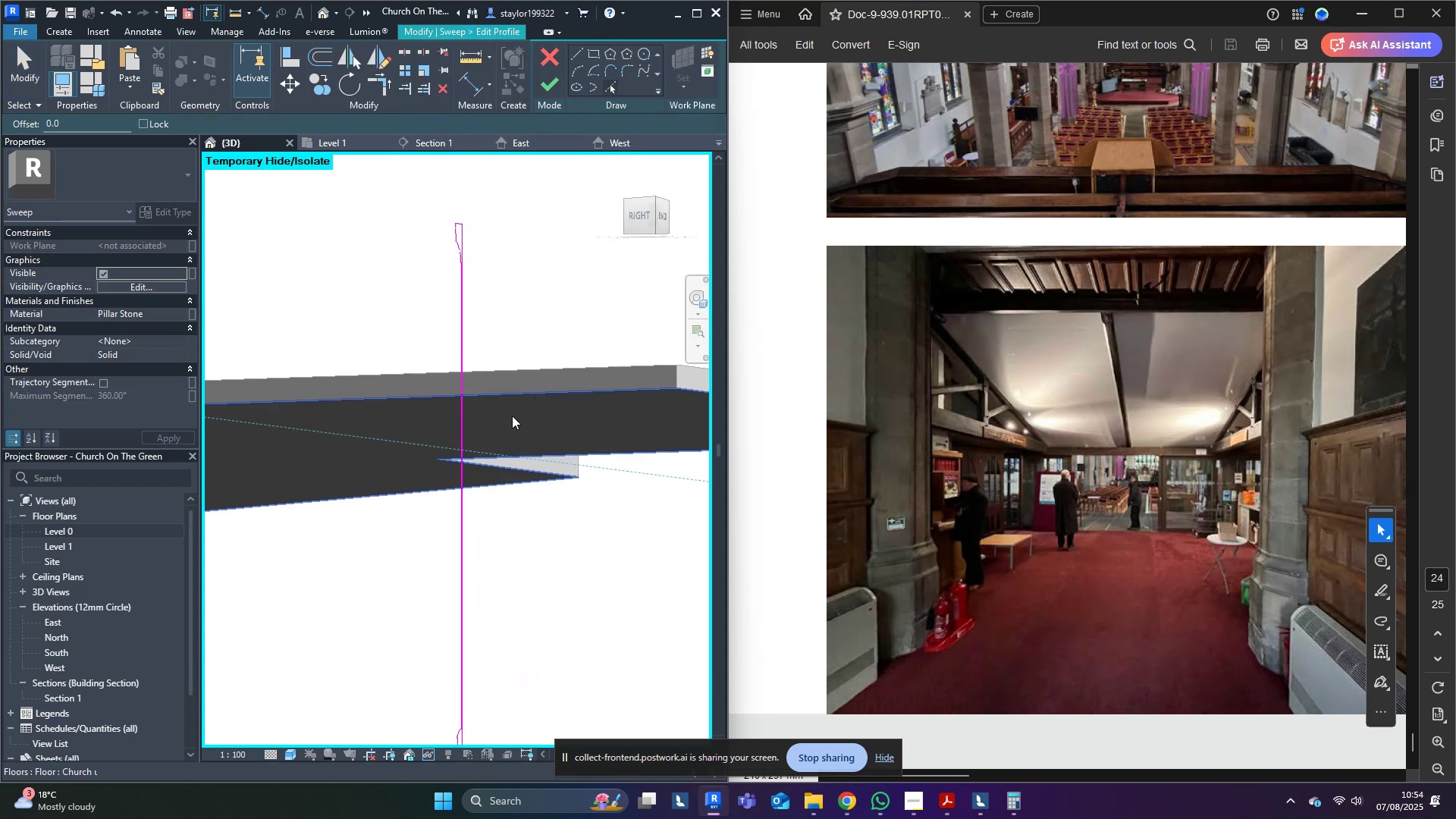 
left_click([510, 421])
 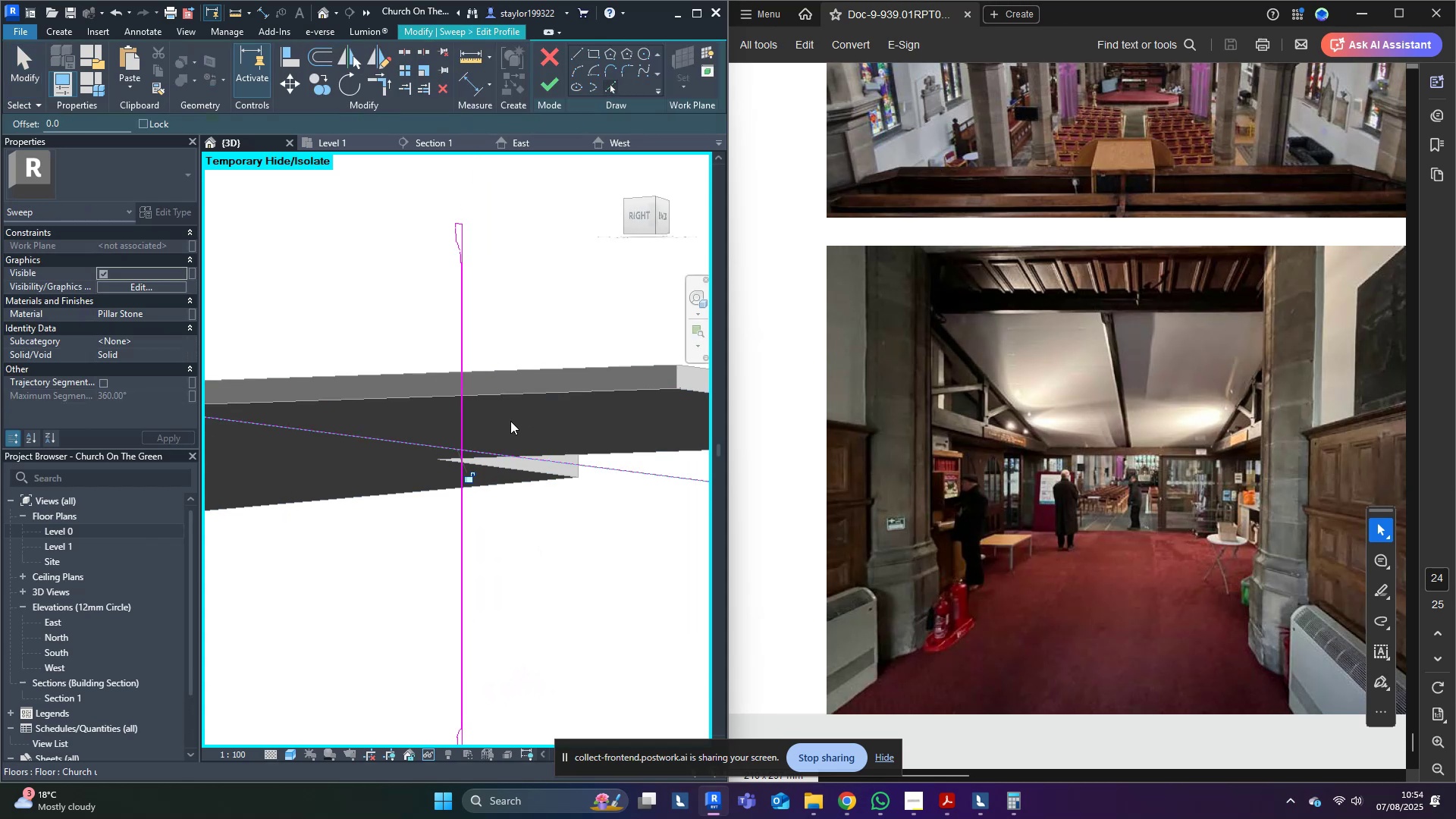 
scroll: coordinate [514, 452], scroll_direction: up, amount: 30.0
 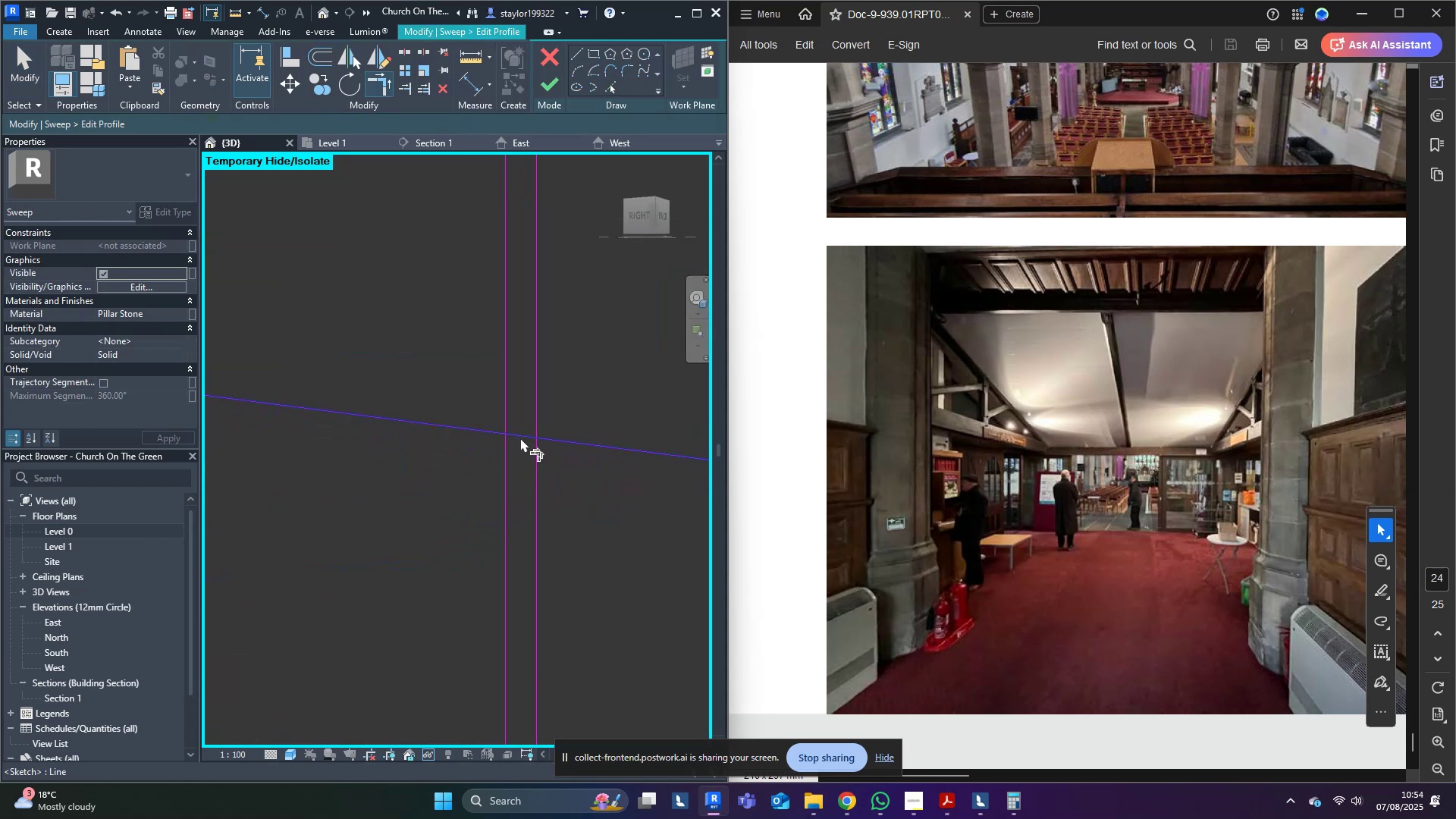 
type(tr)
 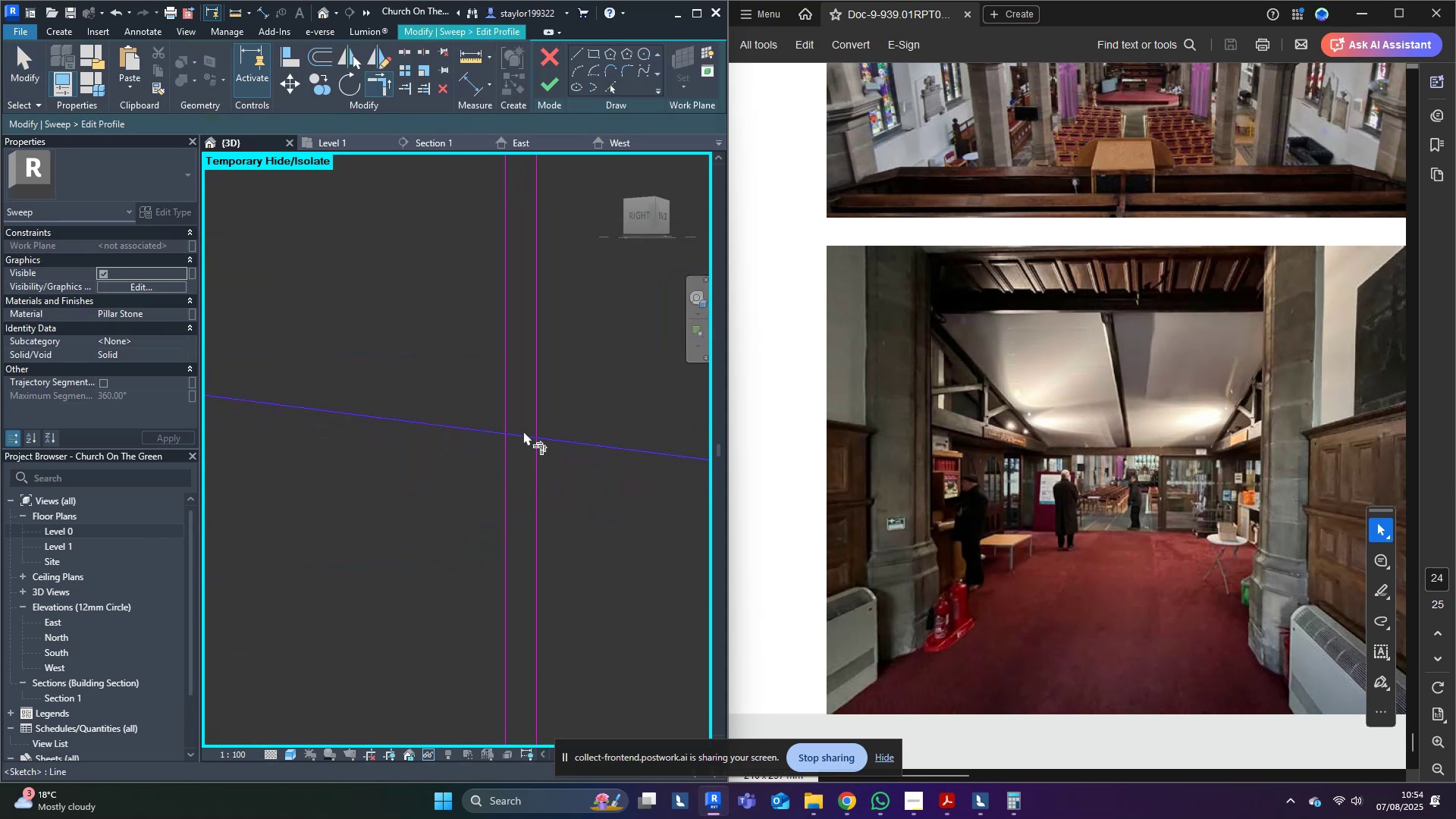 
double_click([508, 457])
 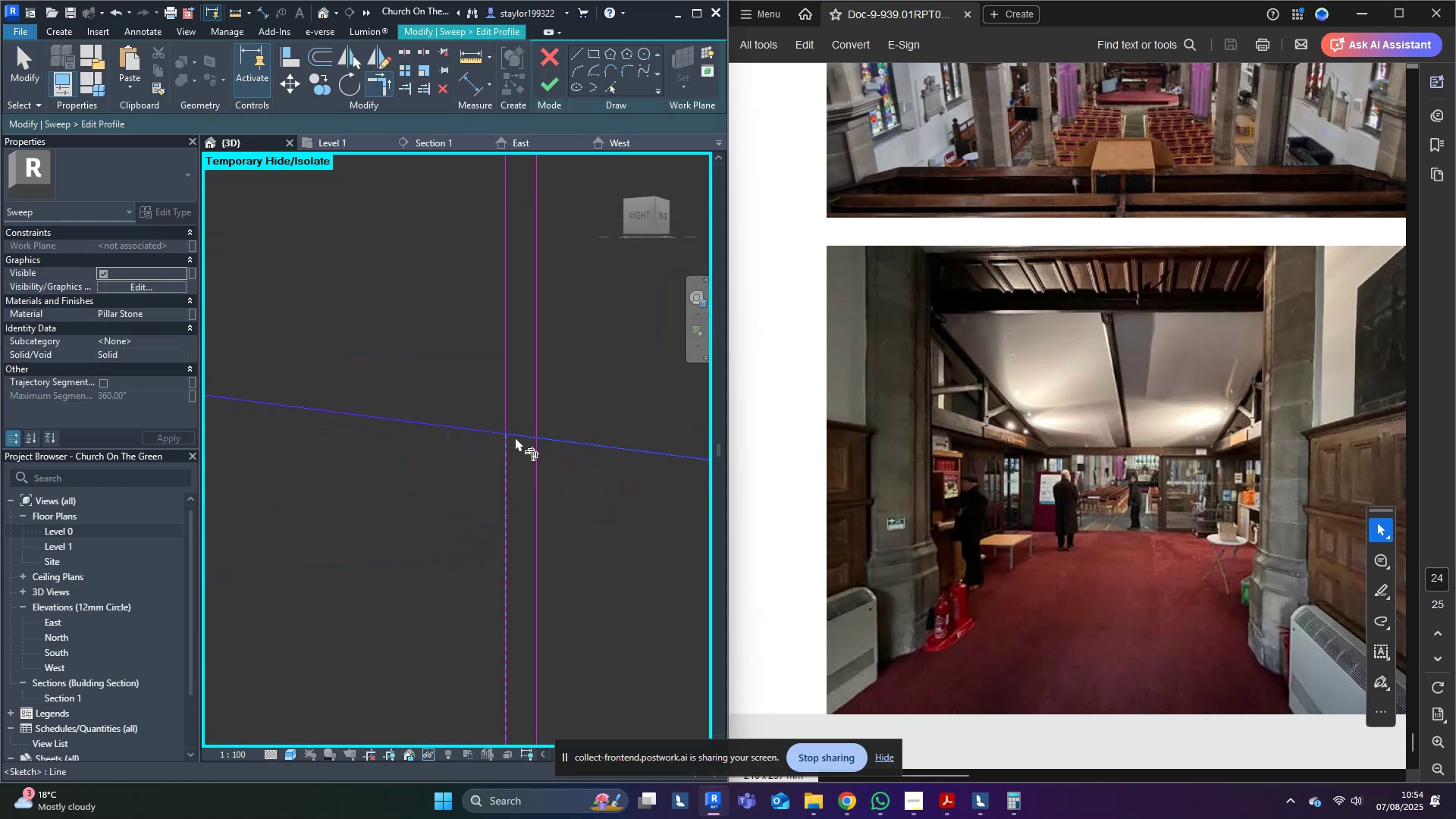 
triple_click([515, 436])
 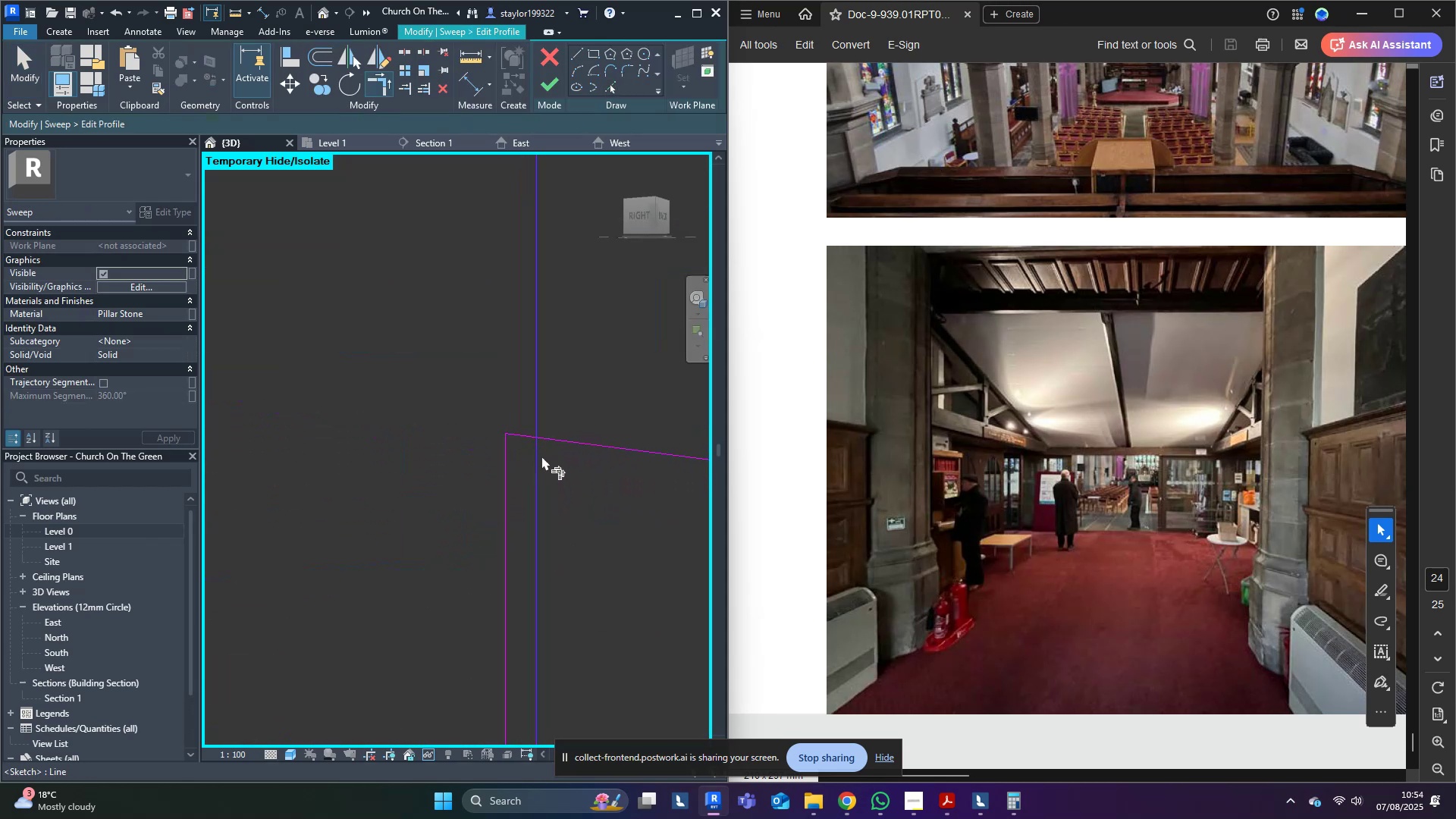 
triple_click([544, 458])
 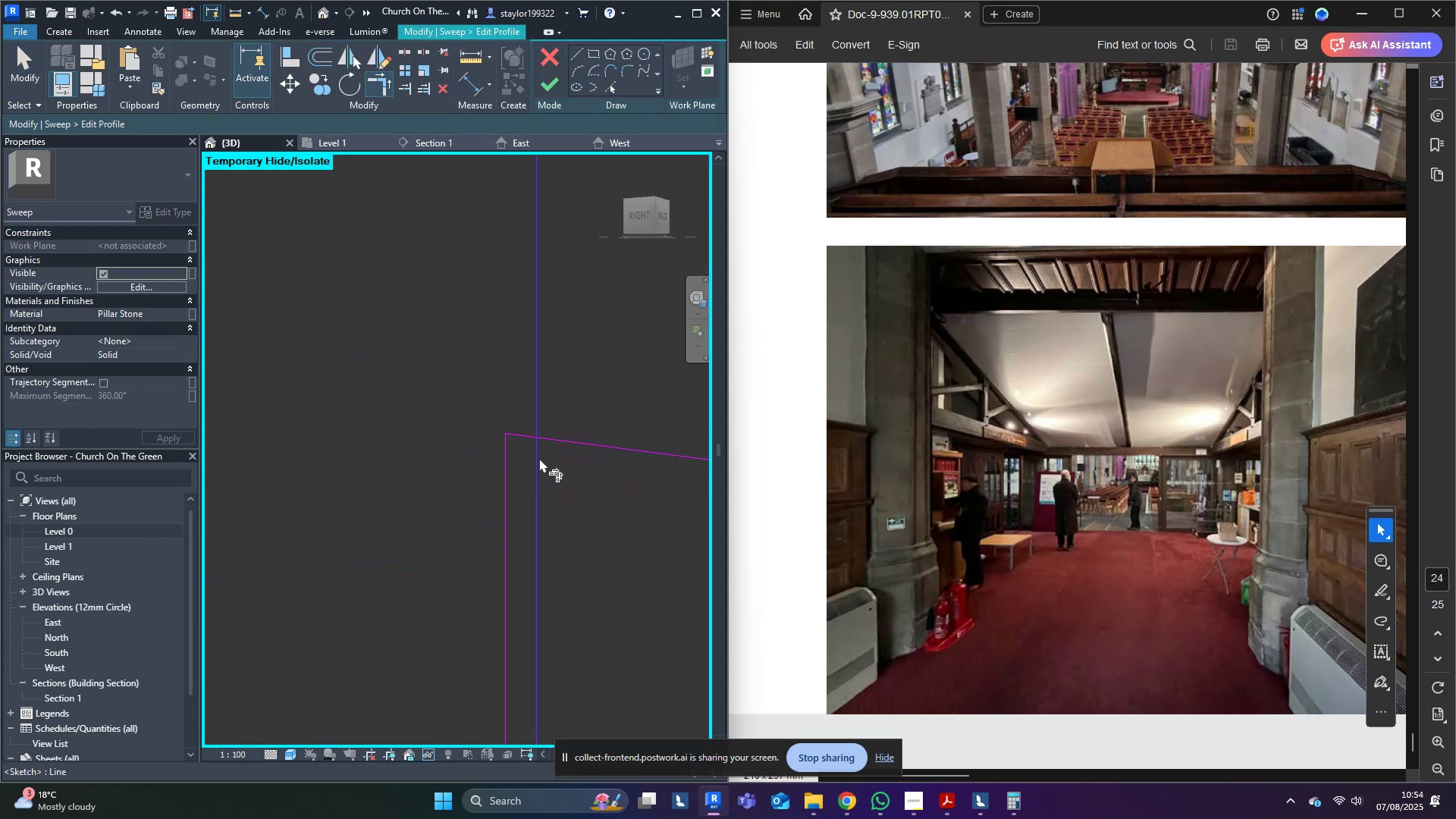 
left_click([535, 459])
 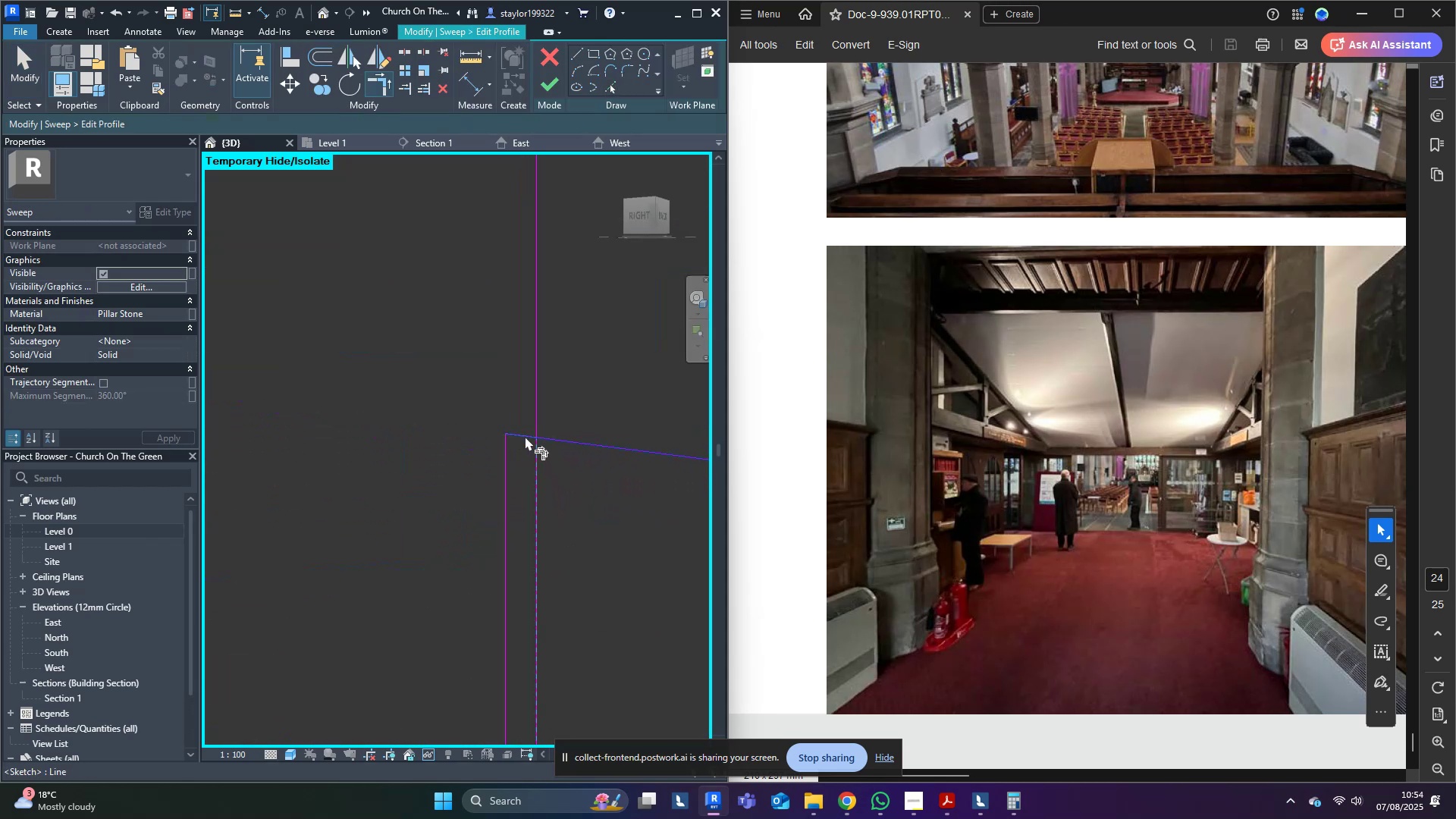 
left_click([524, 433])
 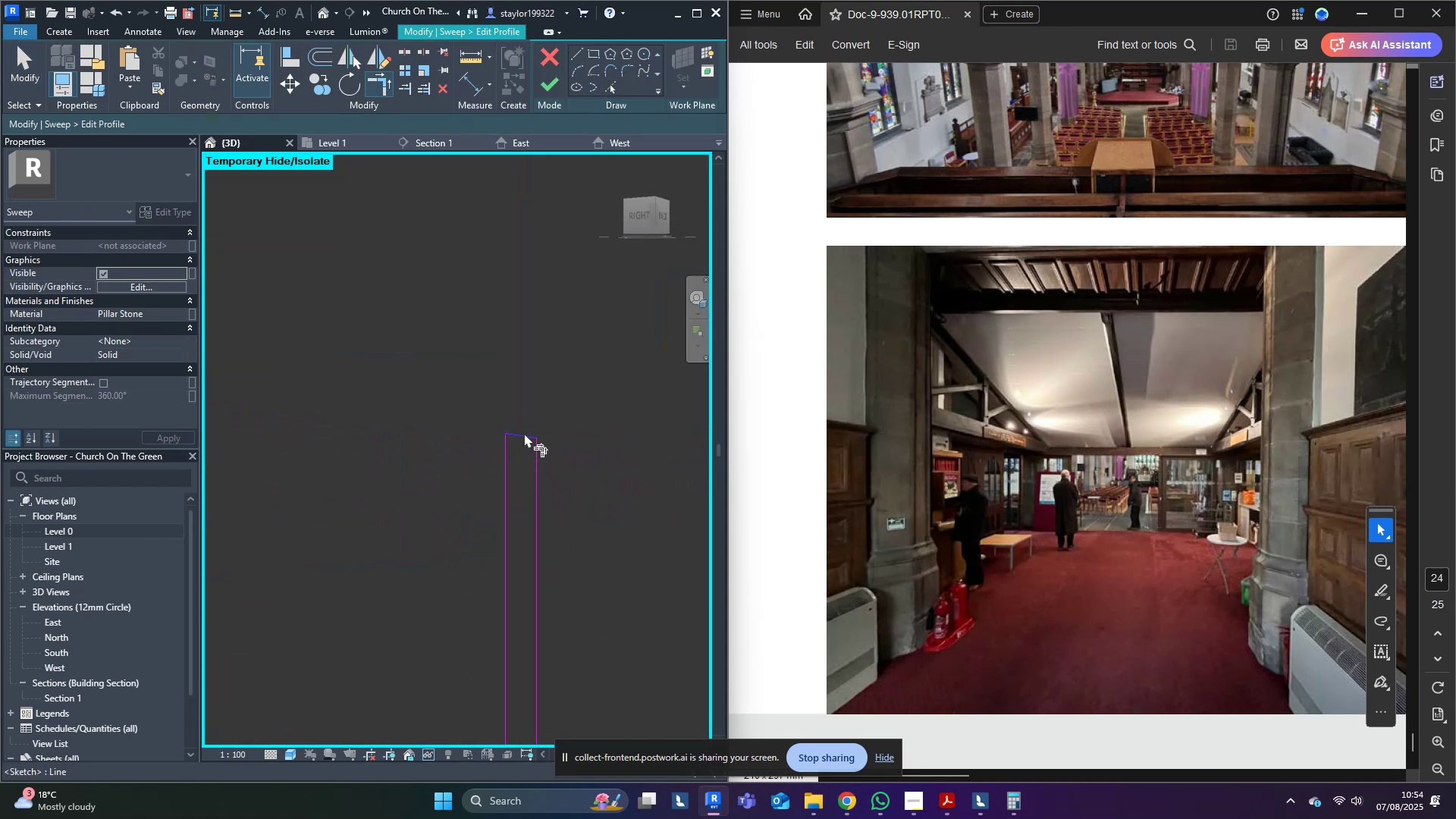 
scroll: coordinate [521, 500], scroll_direction: down, amount: 31.0
 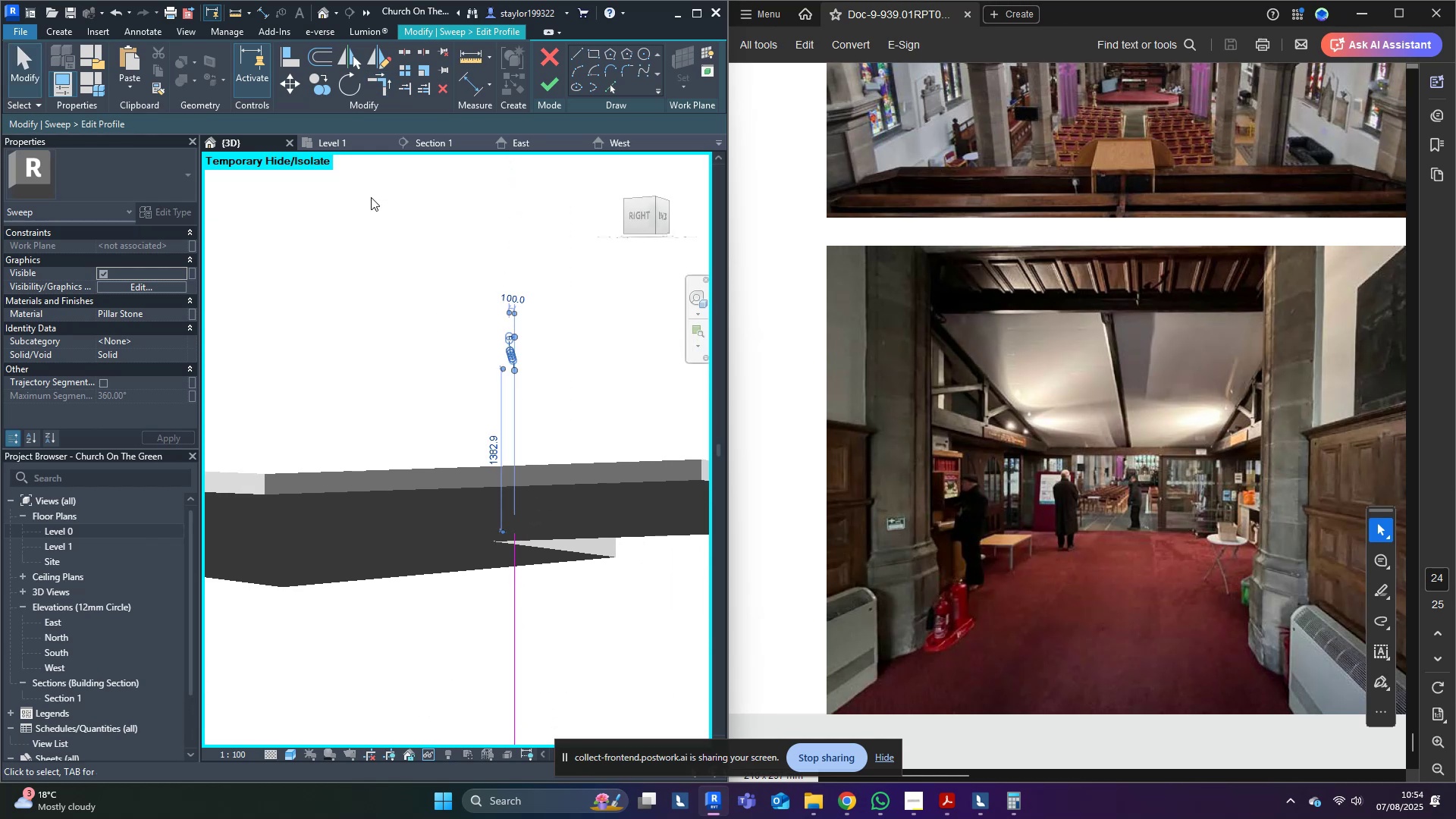 
key(D)
 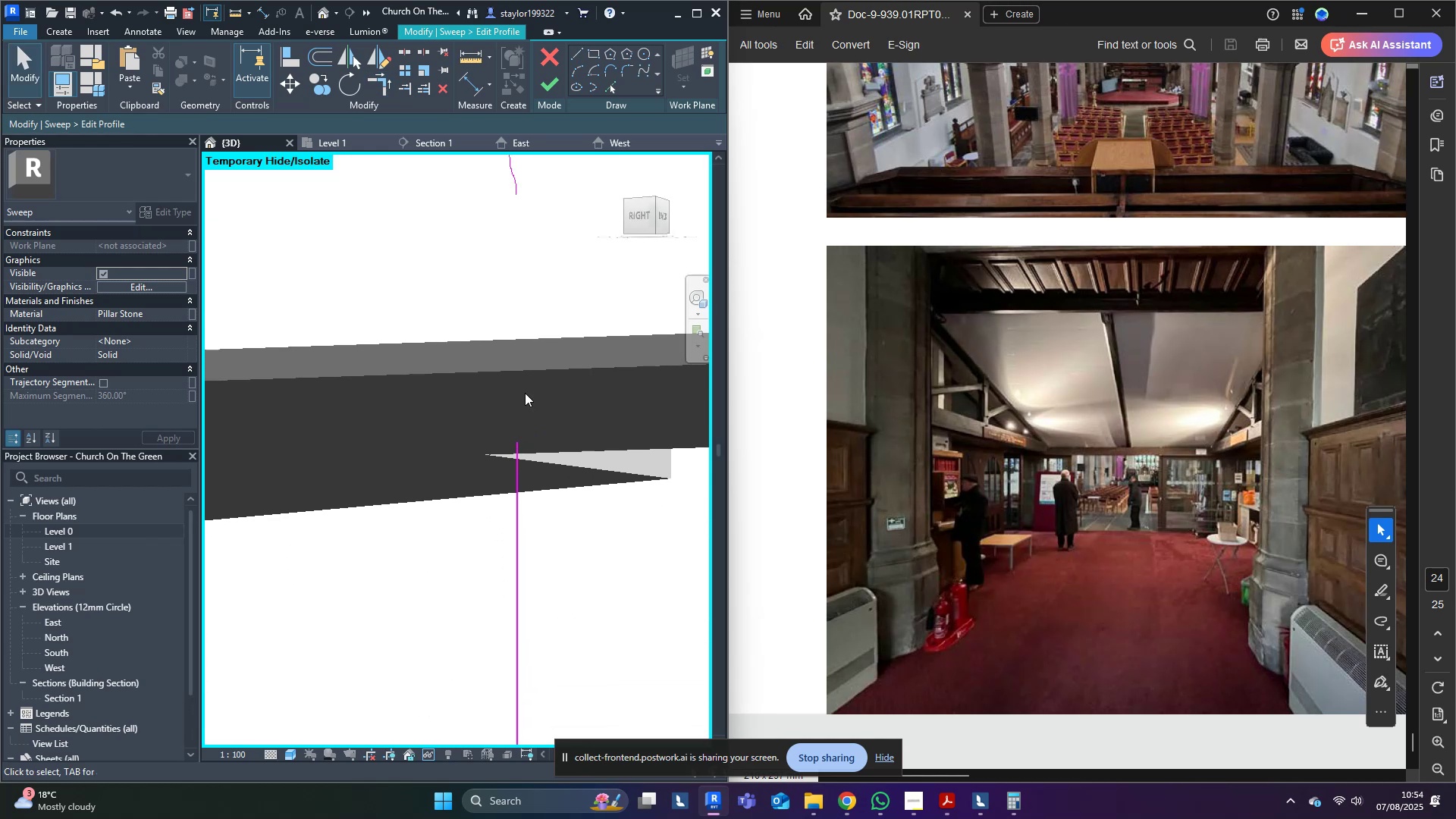 
left_click_drag(start_coordinate=[568, 438], to_coordinate=[372, 204])
 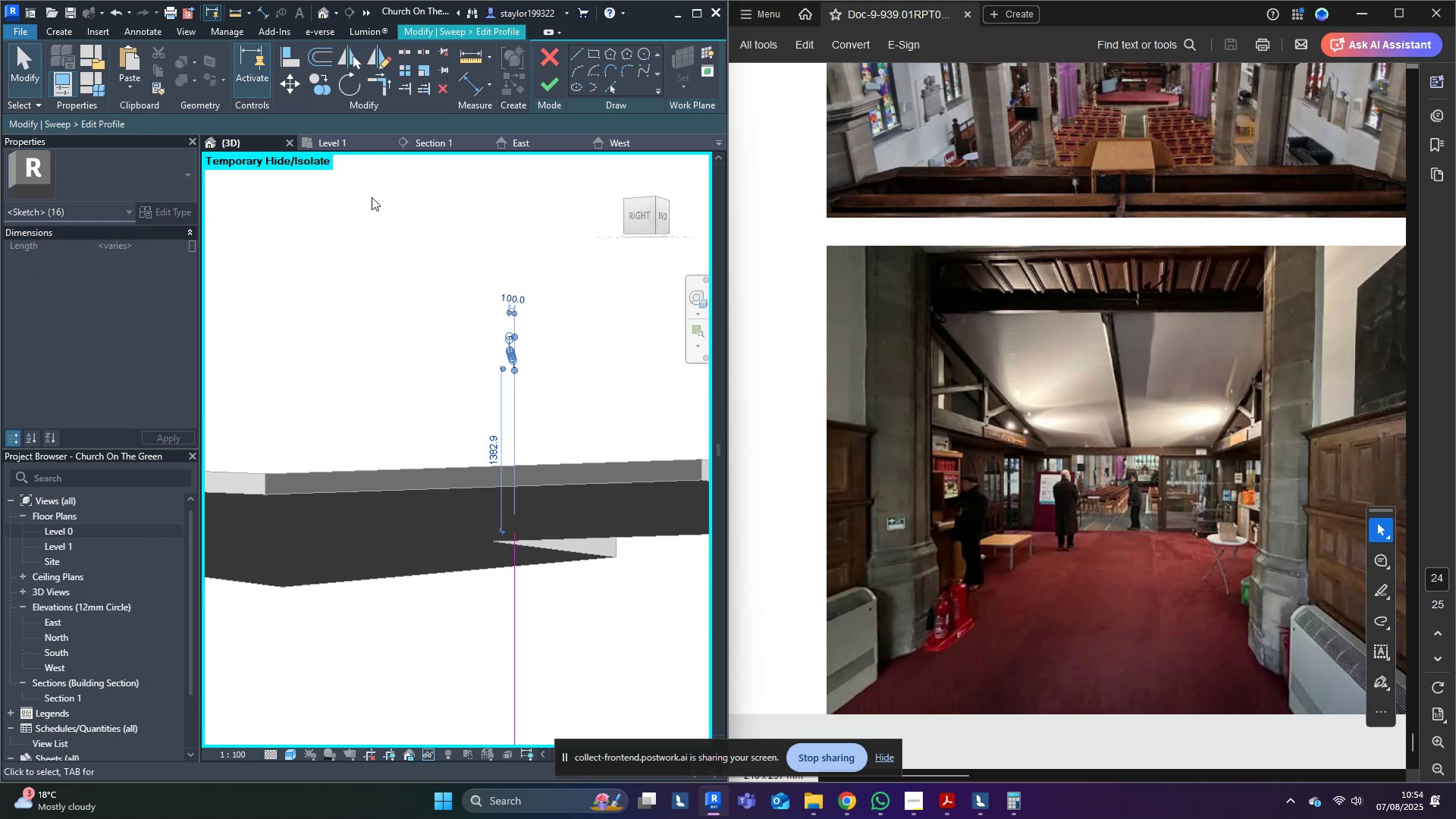 
key(Delete)
 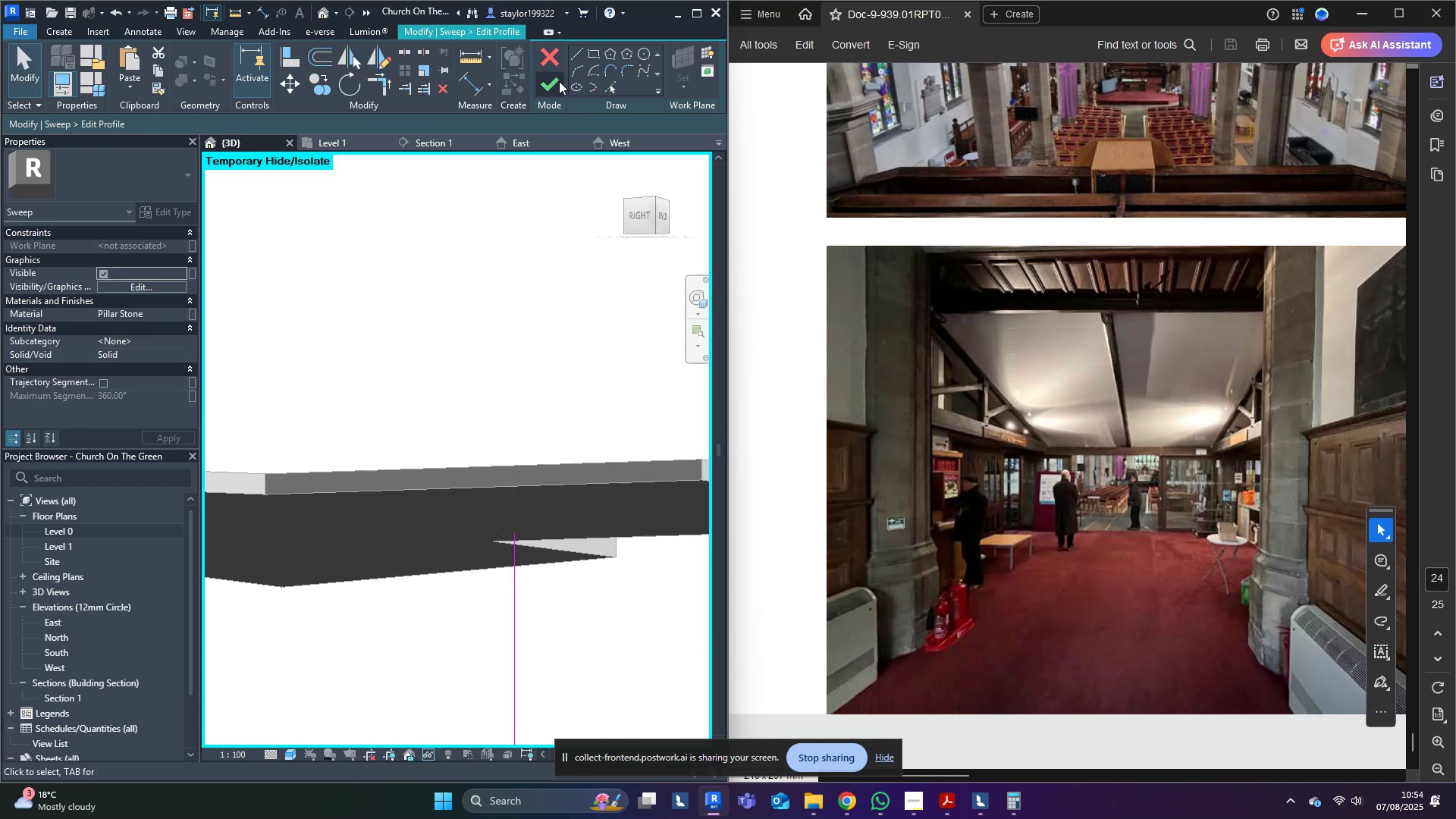 
left_click([550, 80])
 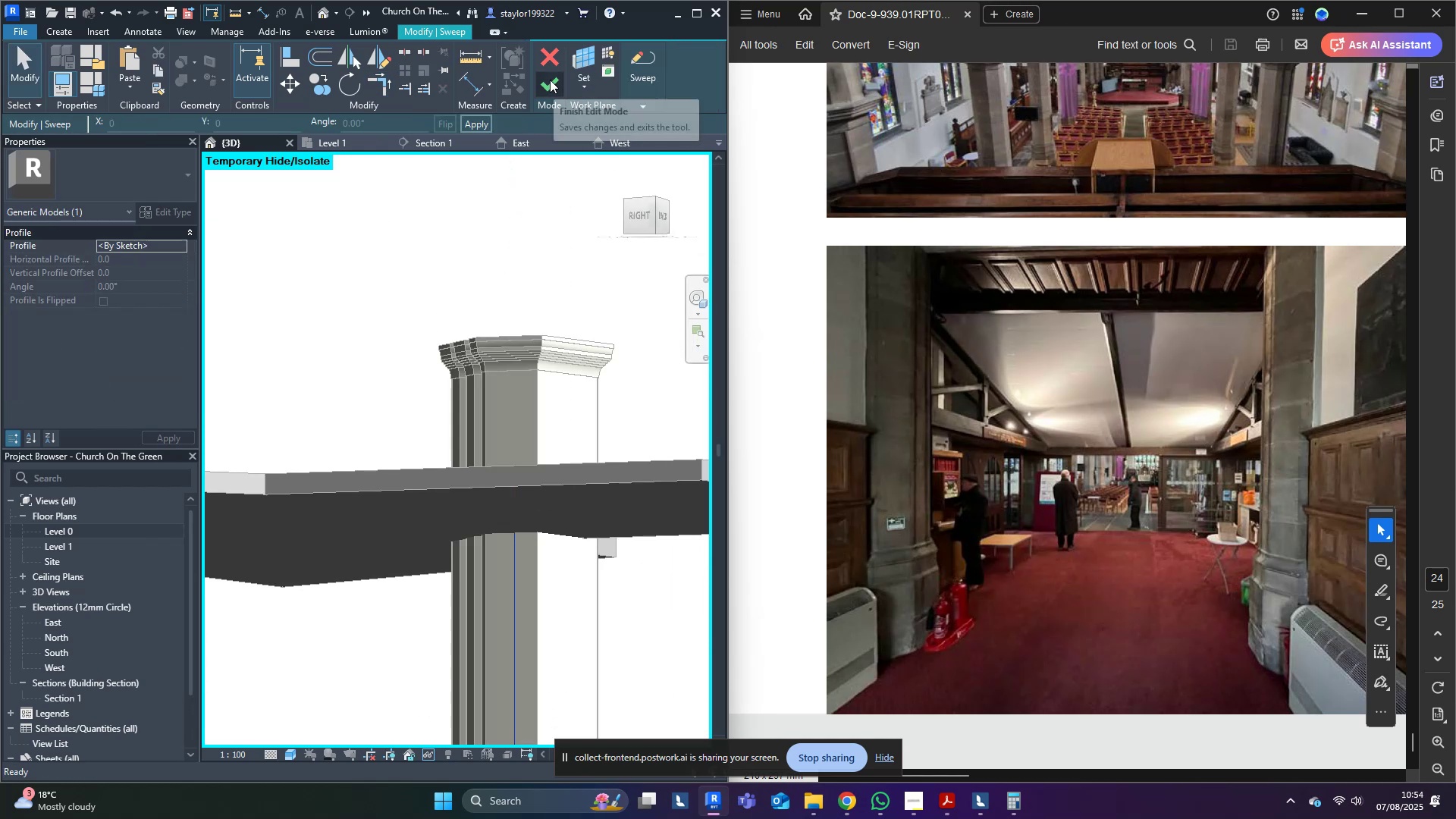 
left_click([550, 80])
 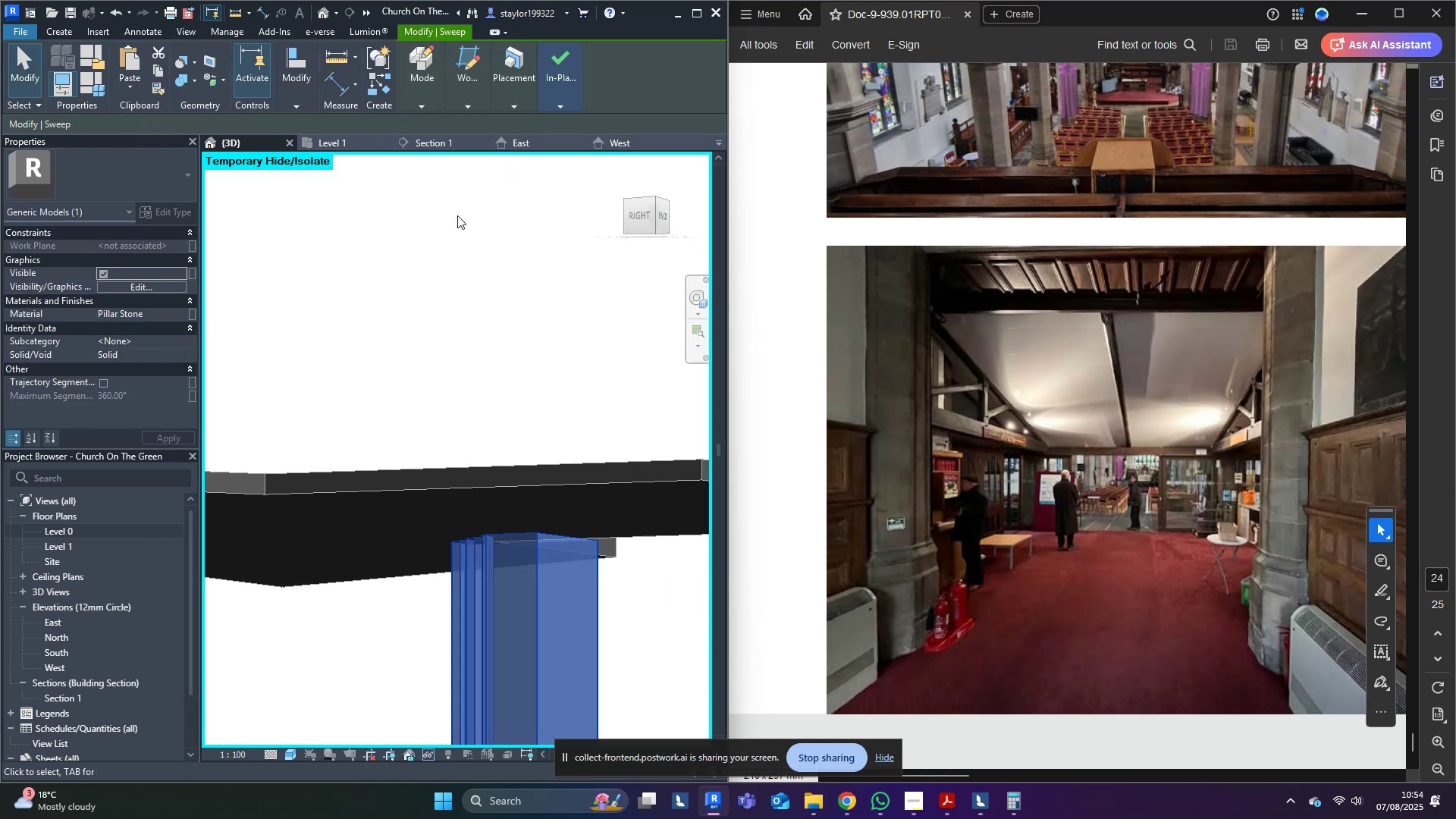 
scroll: coordinate [401, 456], scroll_direction: down, amount: 5.0
 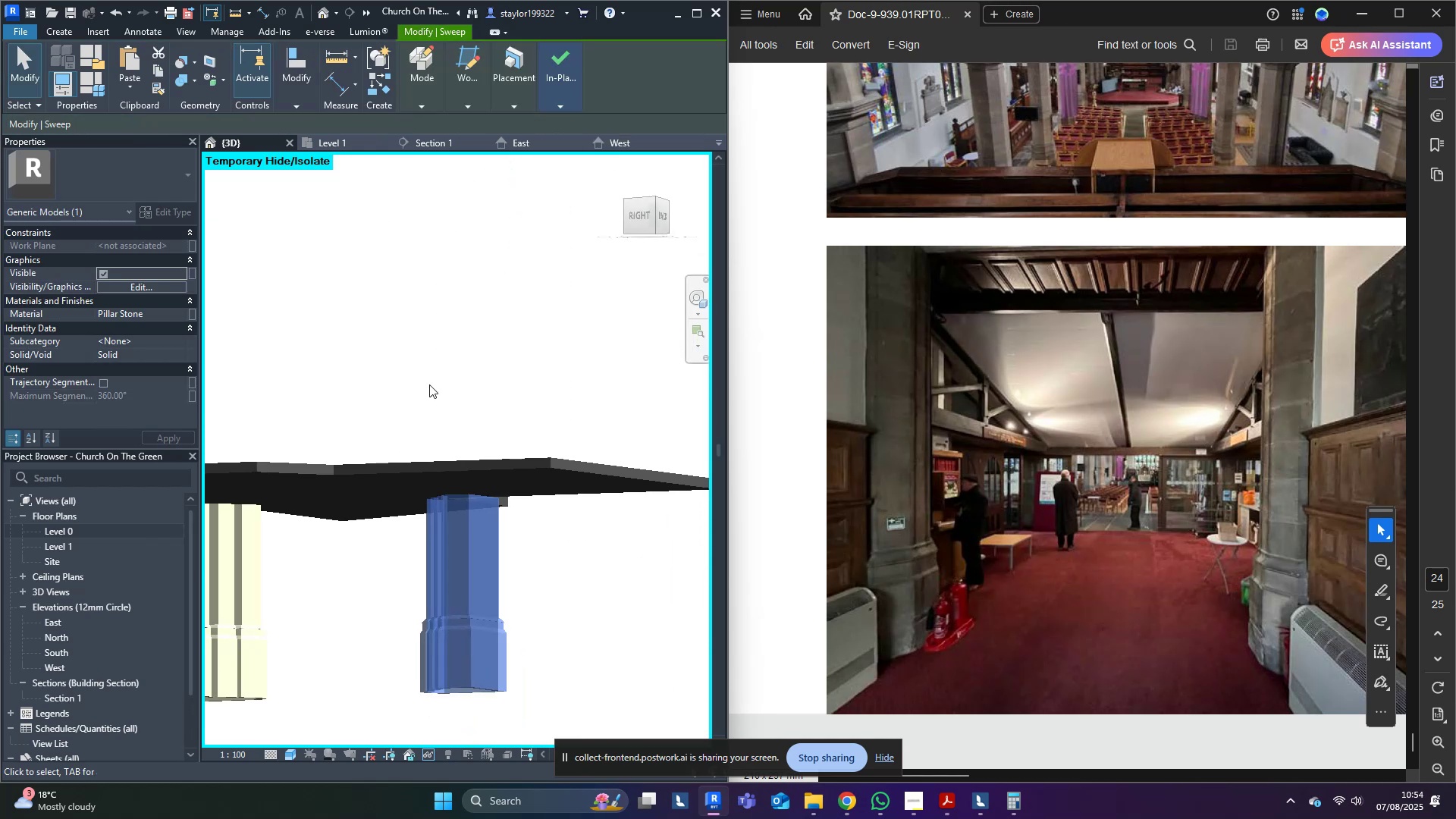 
left_click([431, 271])
 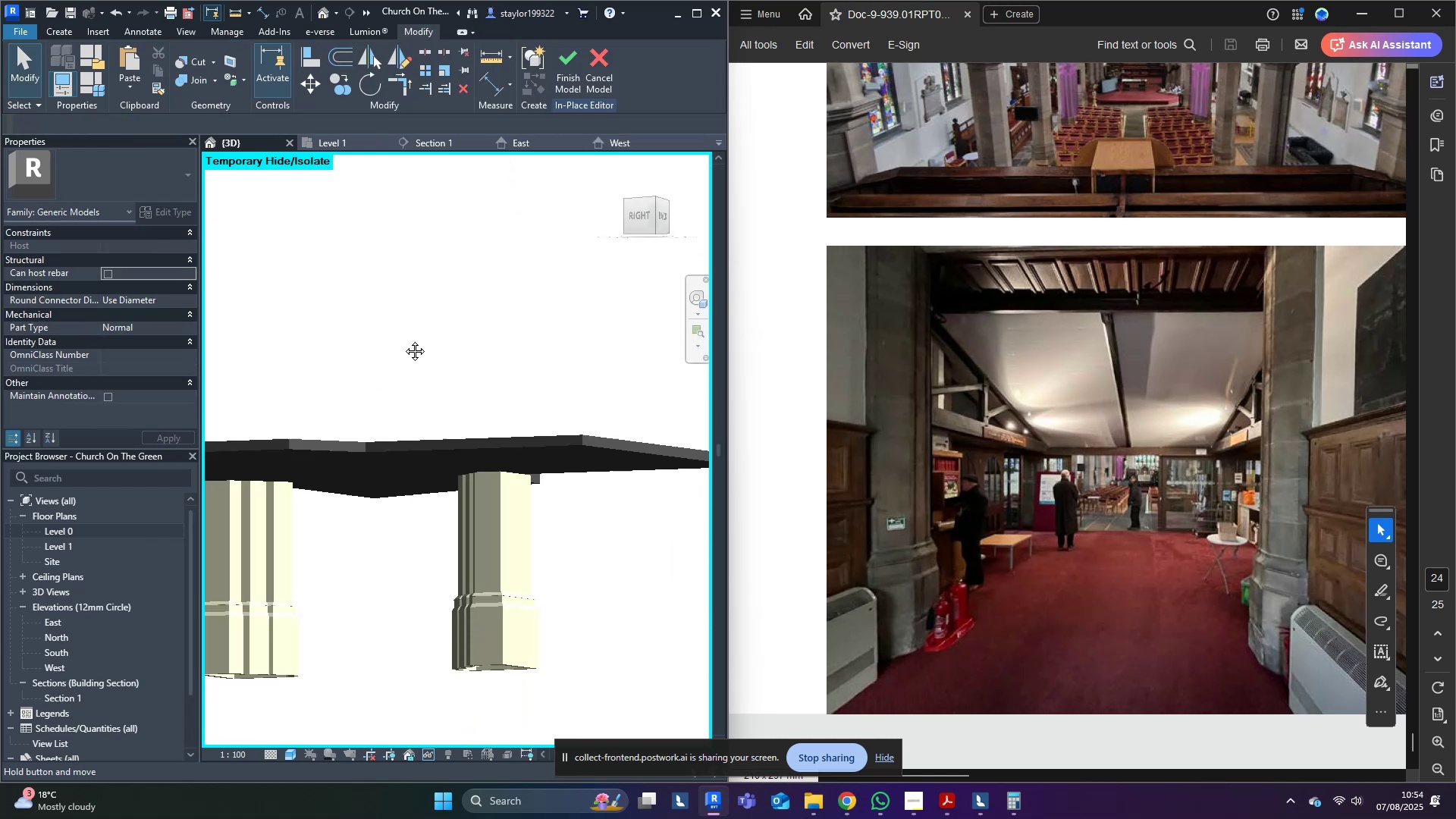 
scroll: coordinate [488, 334], scroll_direction: down, amount: 4.0
 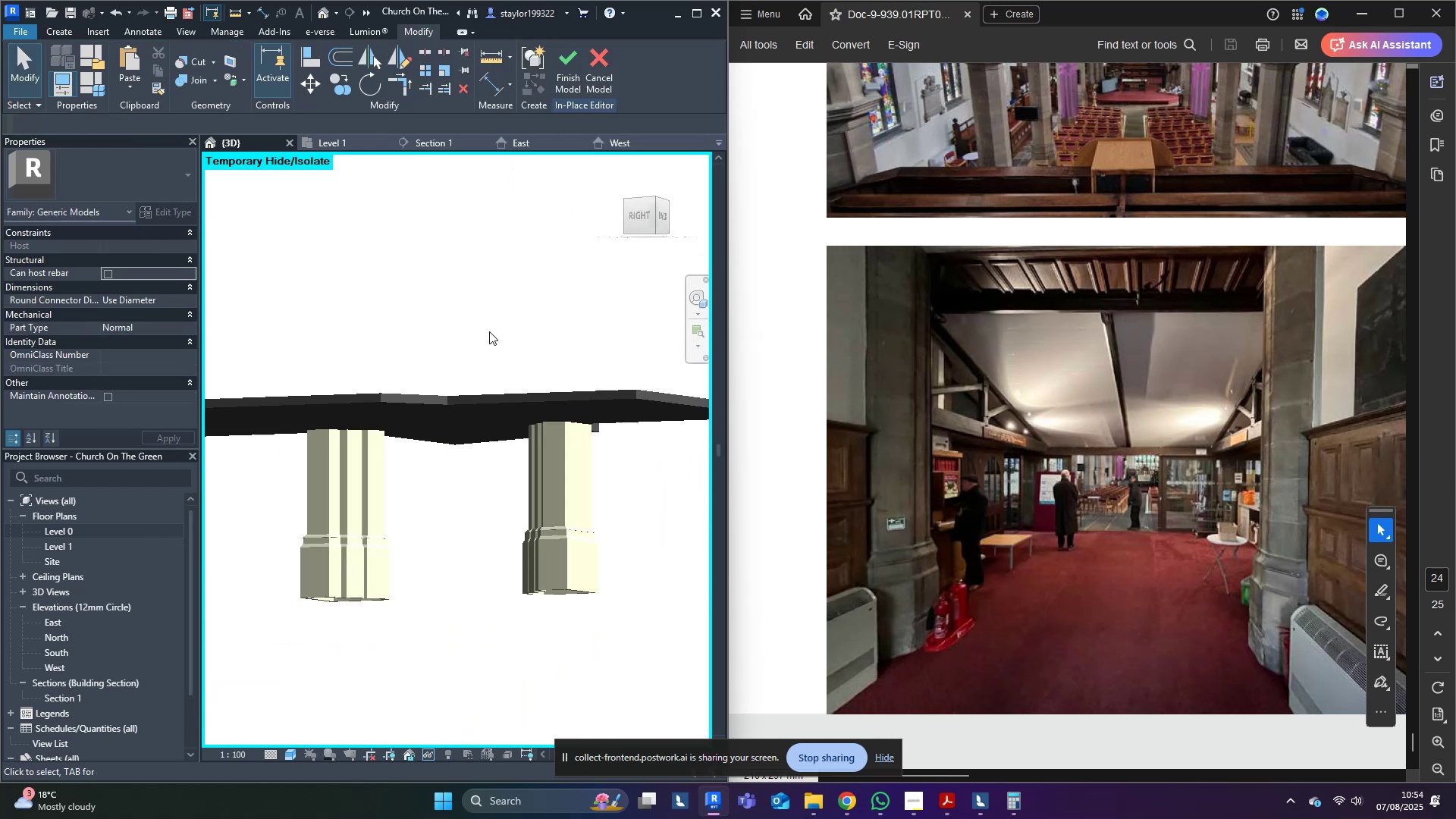 
hold_key(key=ShiftLeft, duration=0.71)
 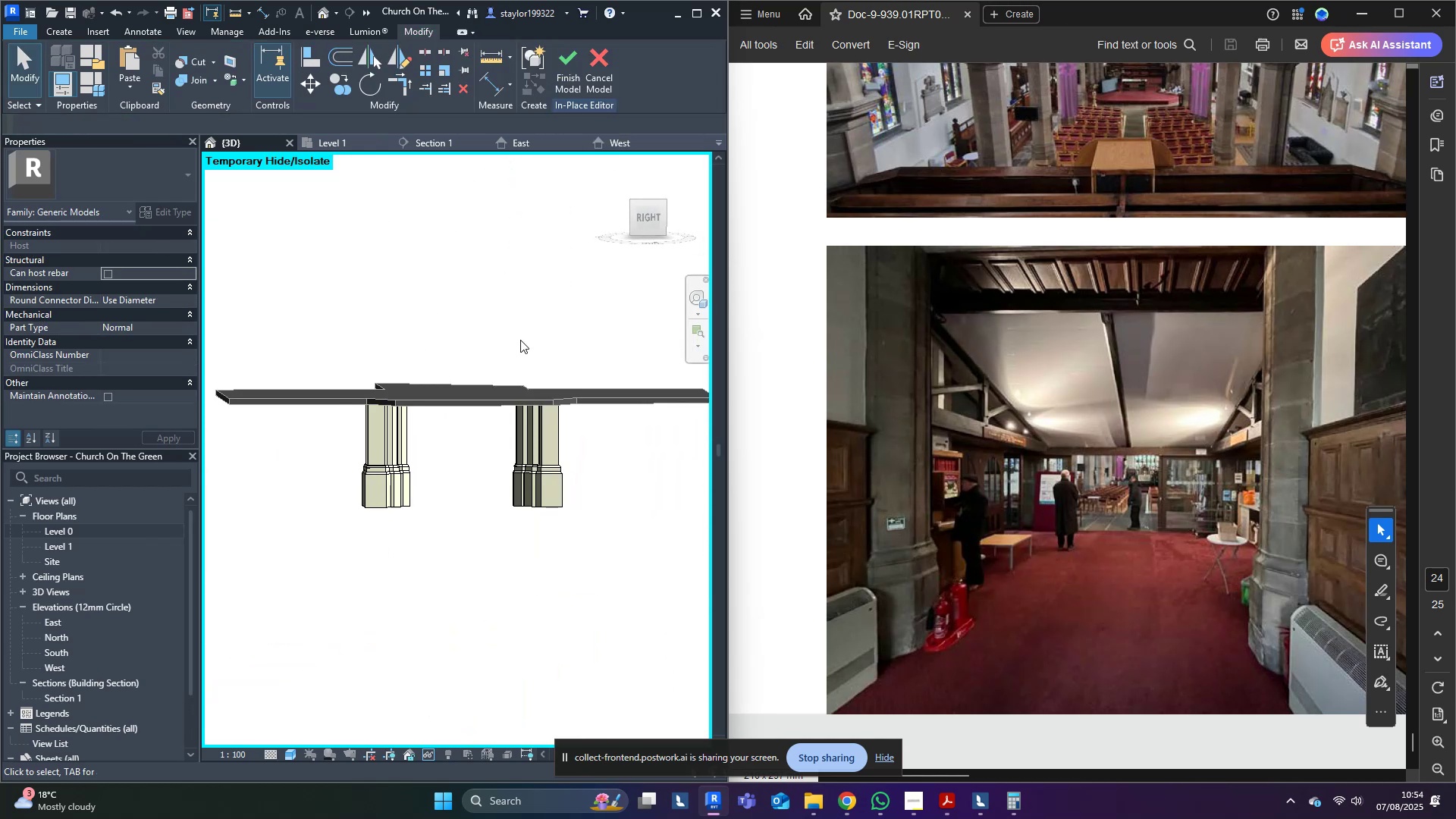 
type(hr)
 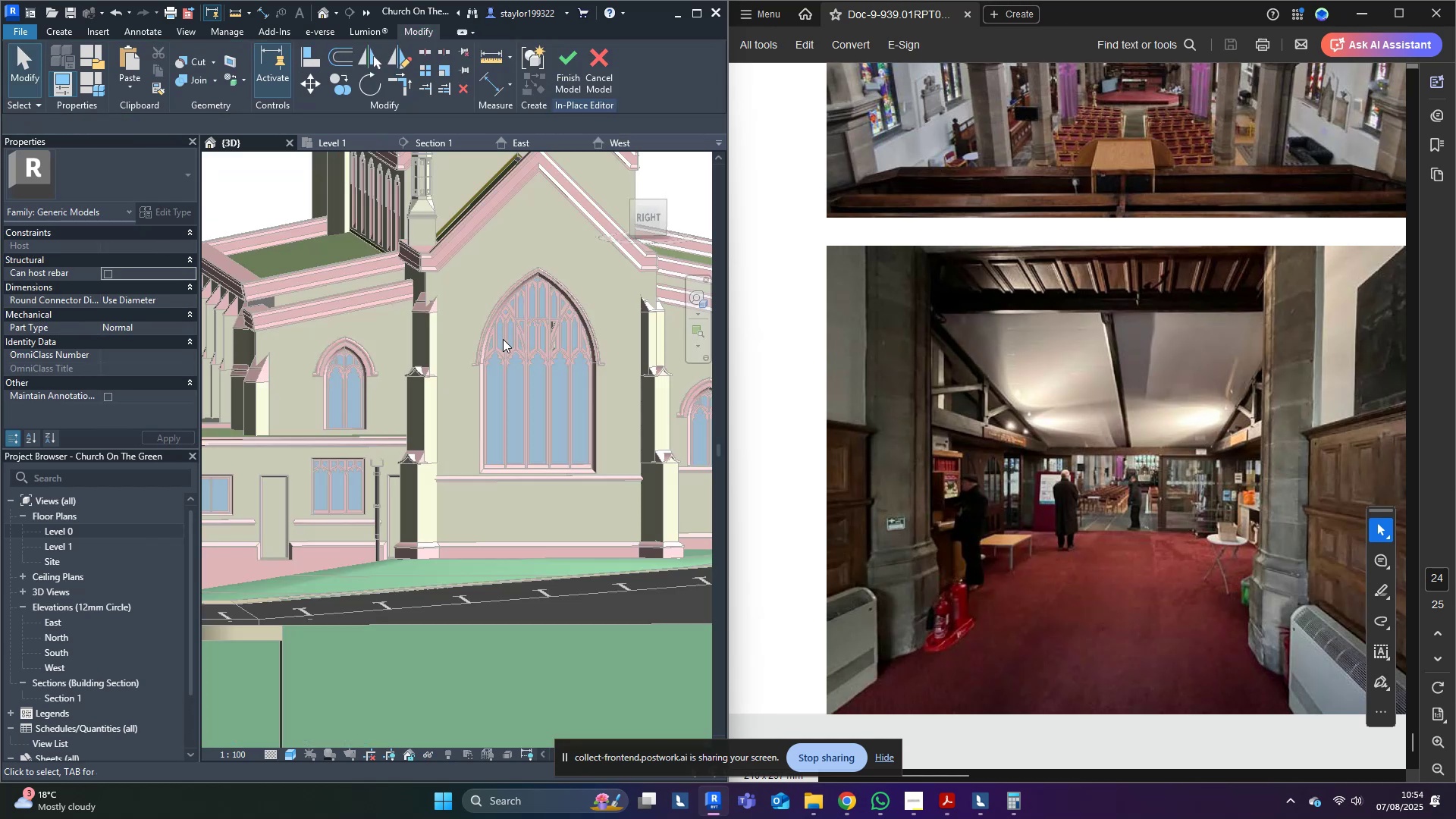 
hold_key(key=ShiftLeft, duration=0.41)
 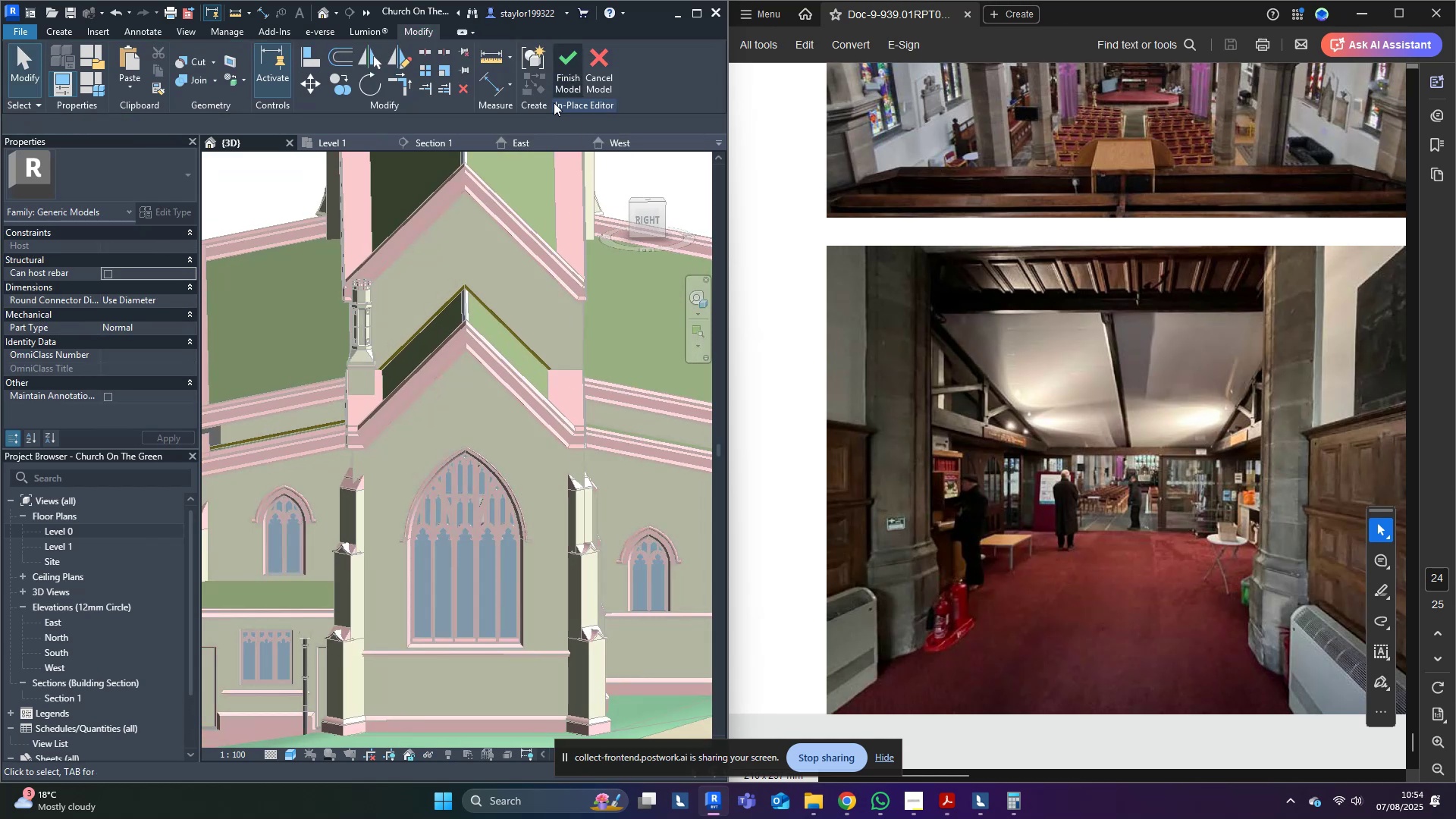 
scroll: coordinate [450, 354], scroll_direction: down, amount: 8.0
 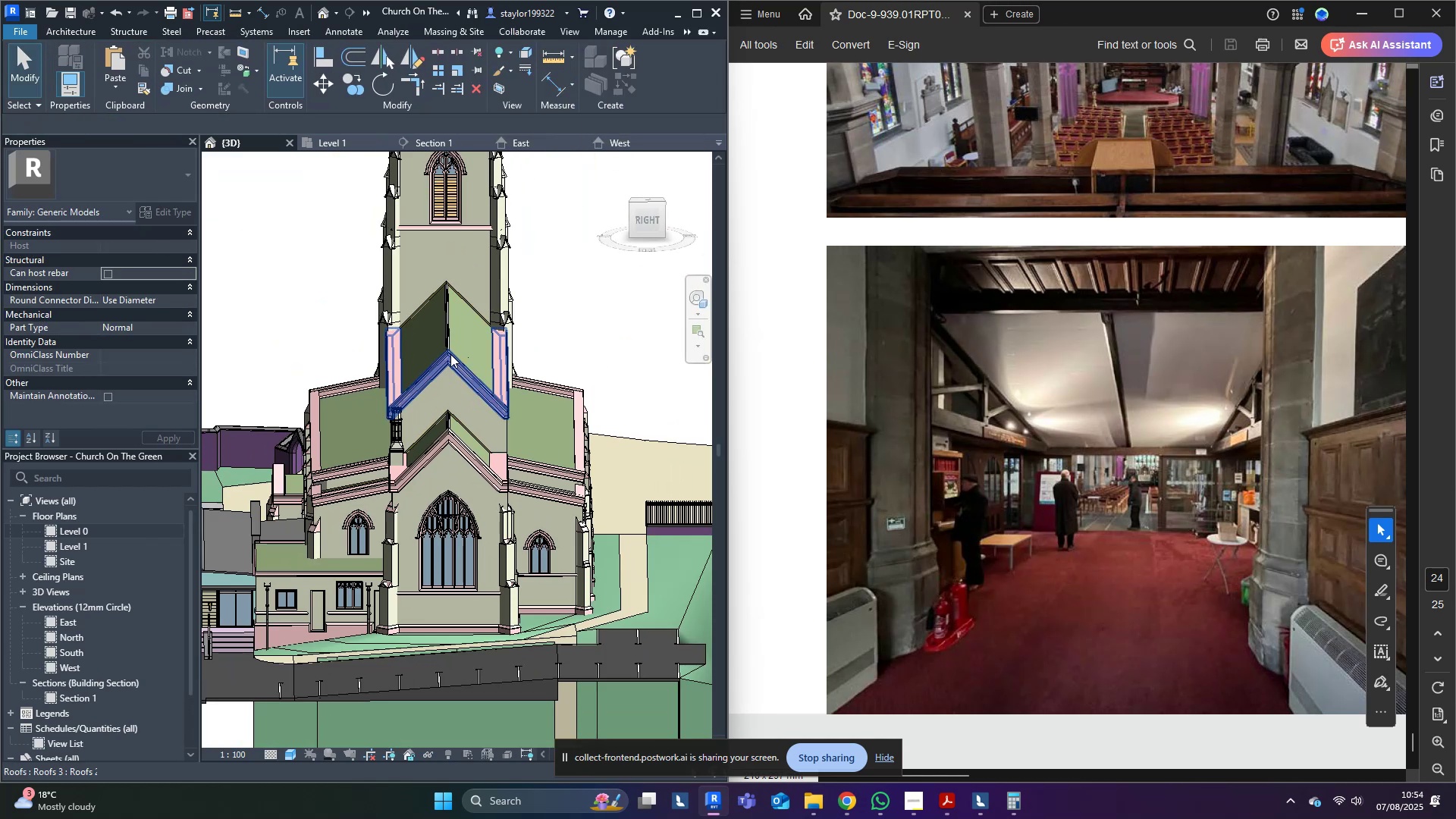 
hold_key(key=ShiftLeft, duration=0.48)
 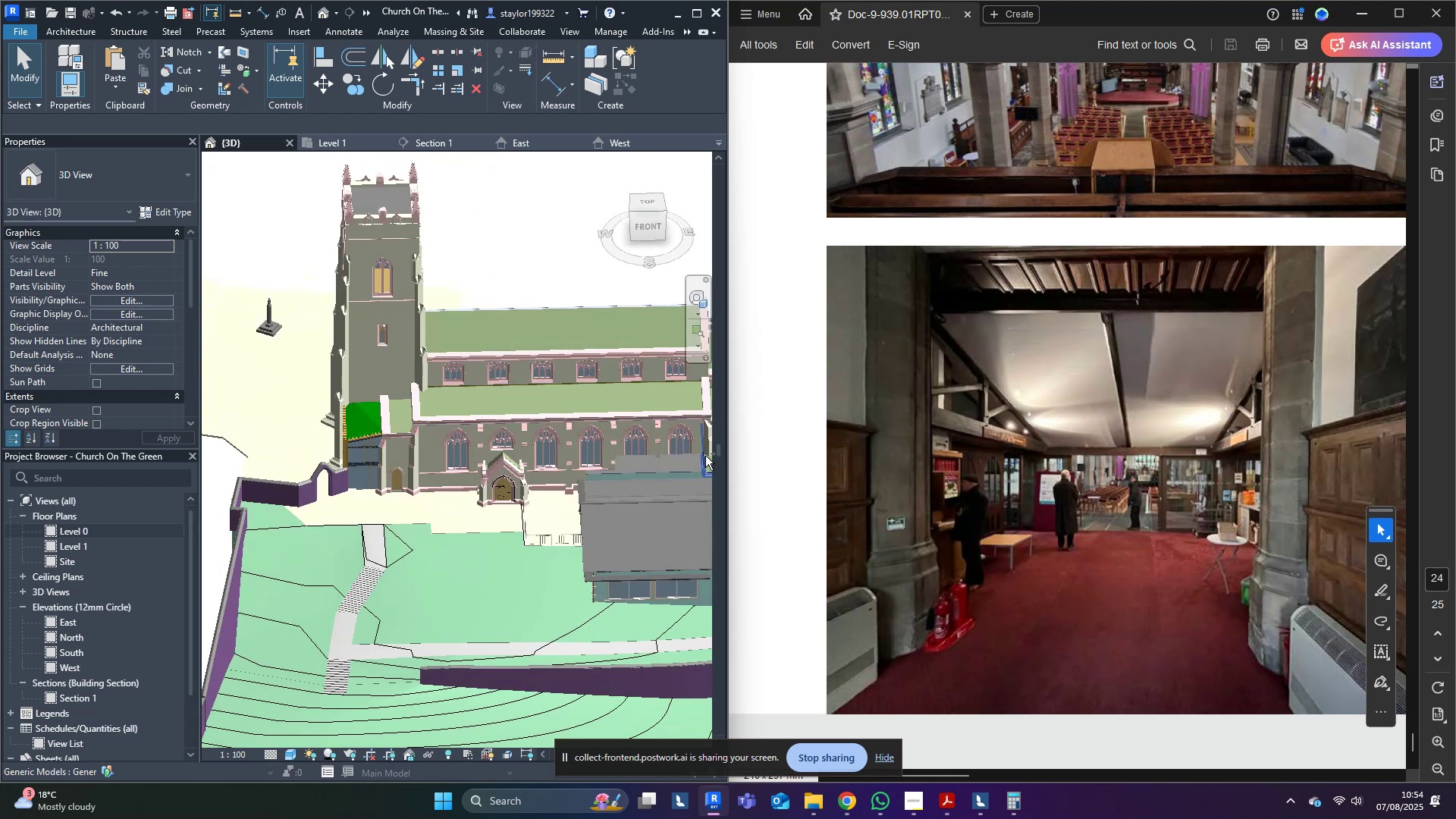 
scroll: coordinate [598, 444], scroll_direction: down, amount: 4.0
 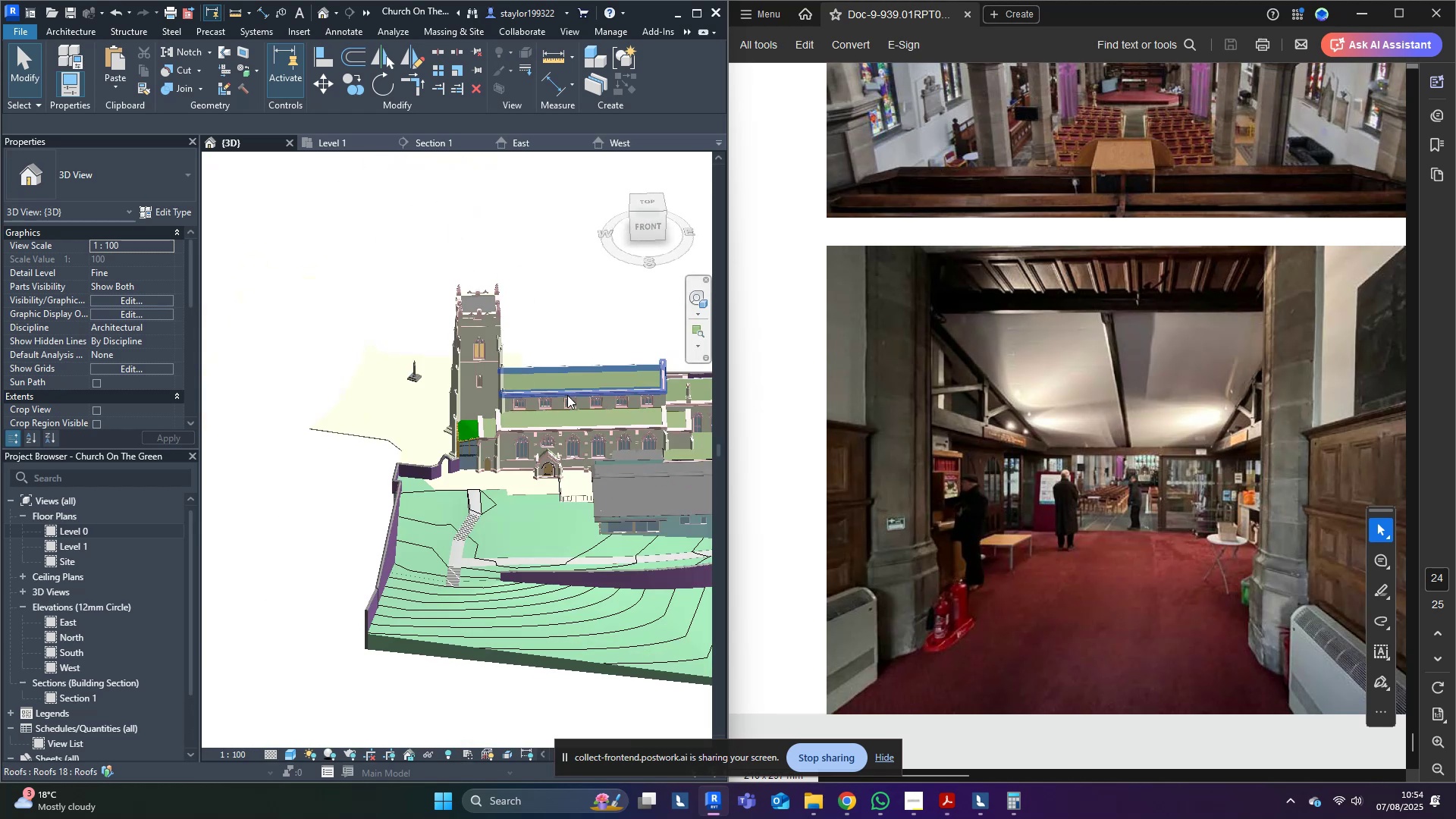 
scroll: coordinate [465, 438], scroll_direction: up, amount: 4.0
 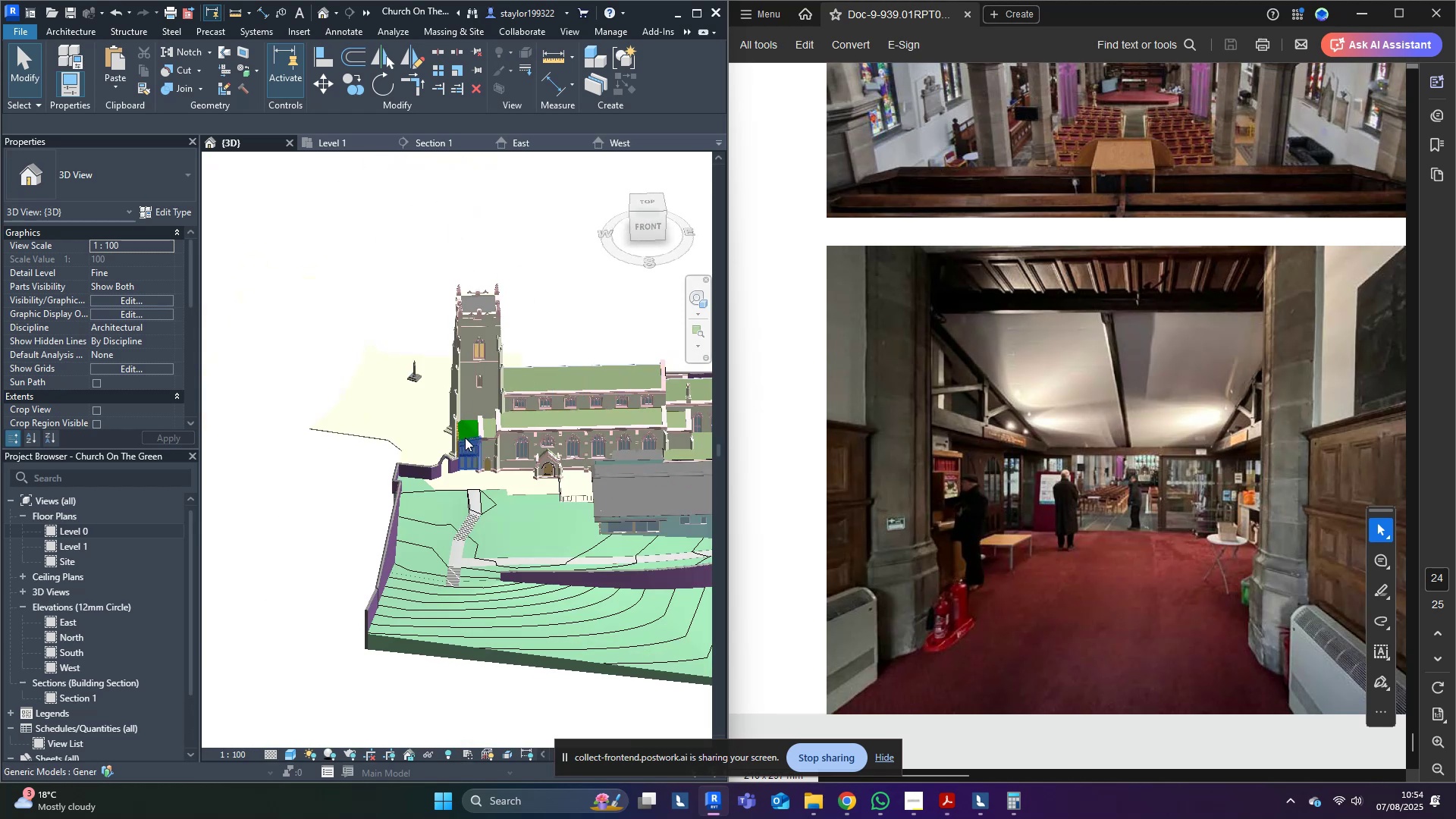 
hold_key(key=ShiftLeft, duration=0.34)
 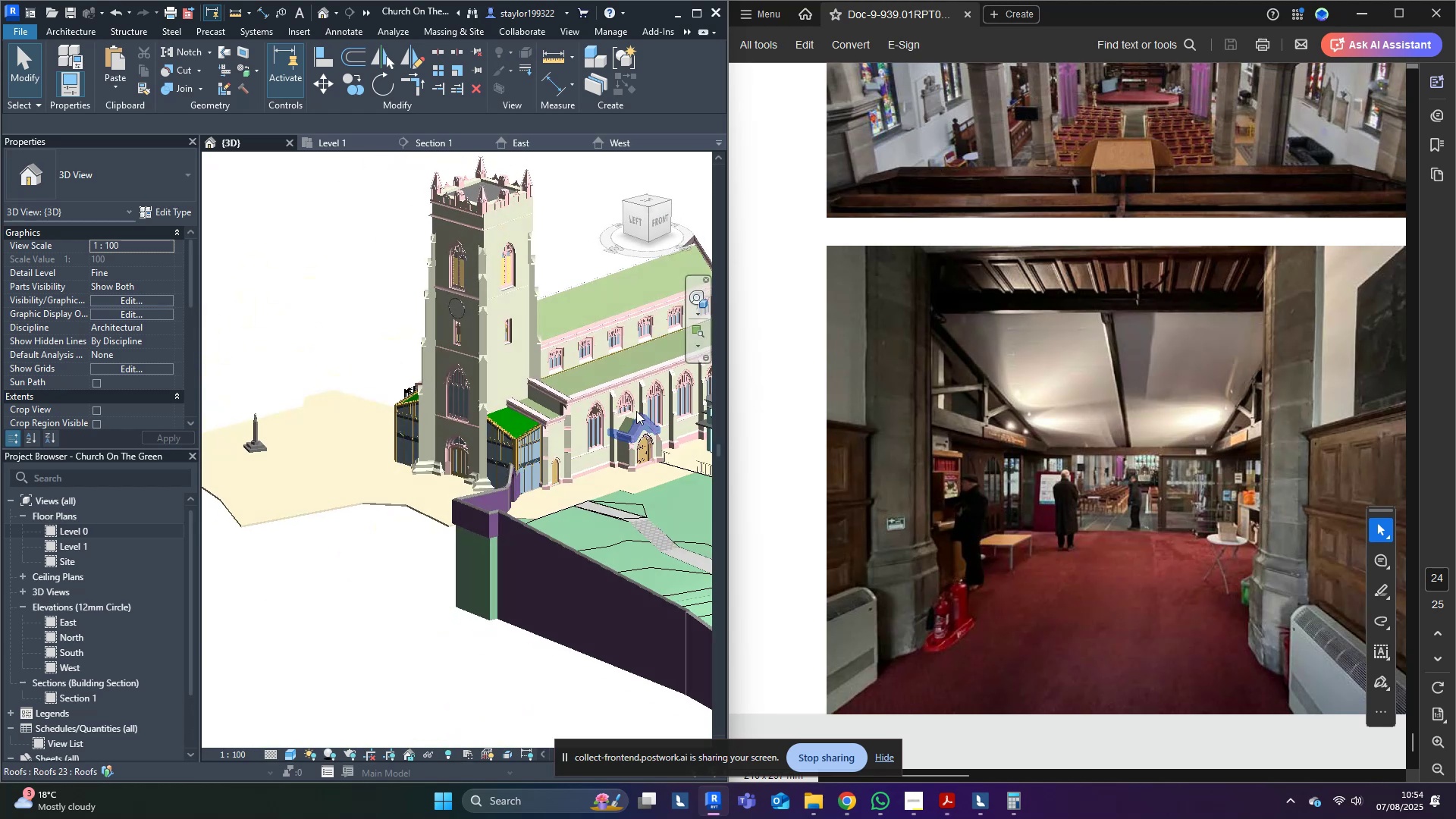 
scroll: coordinate [589, 425], scroll_direction: up, amount: 4.0
 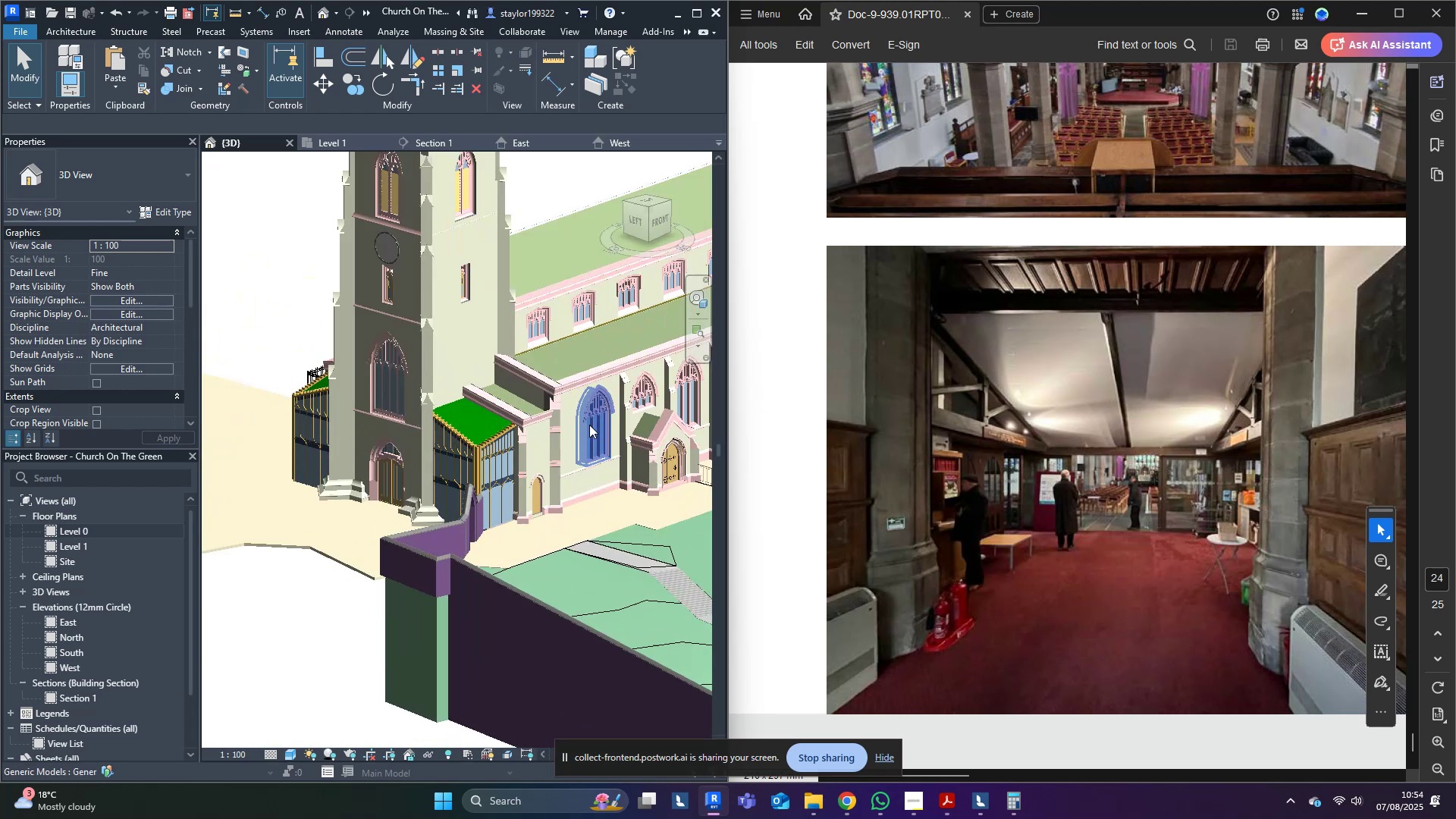 
type(wf)
 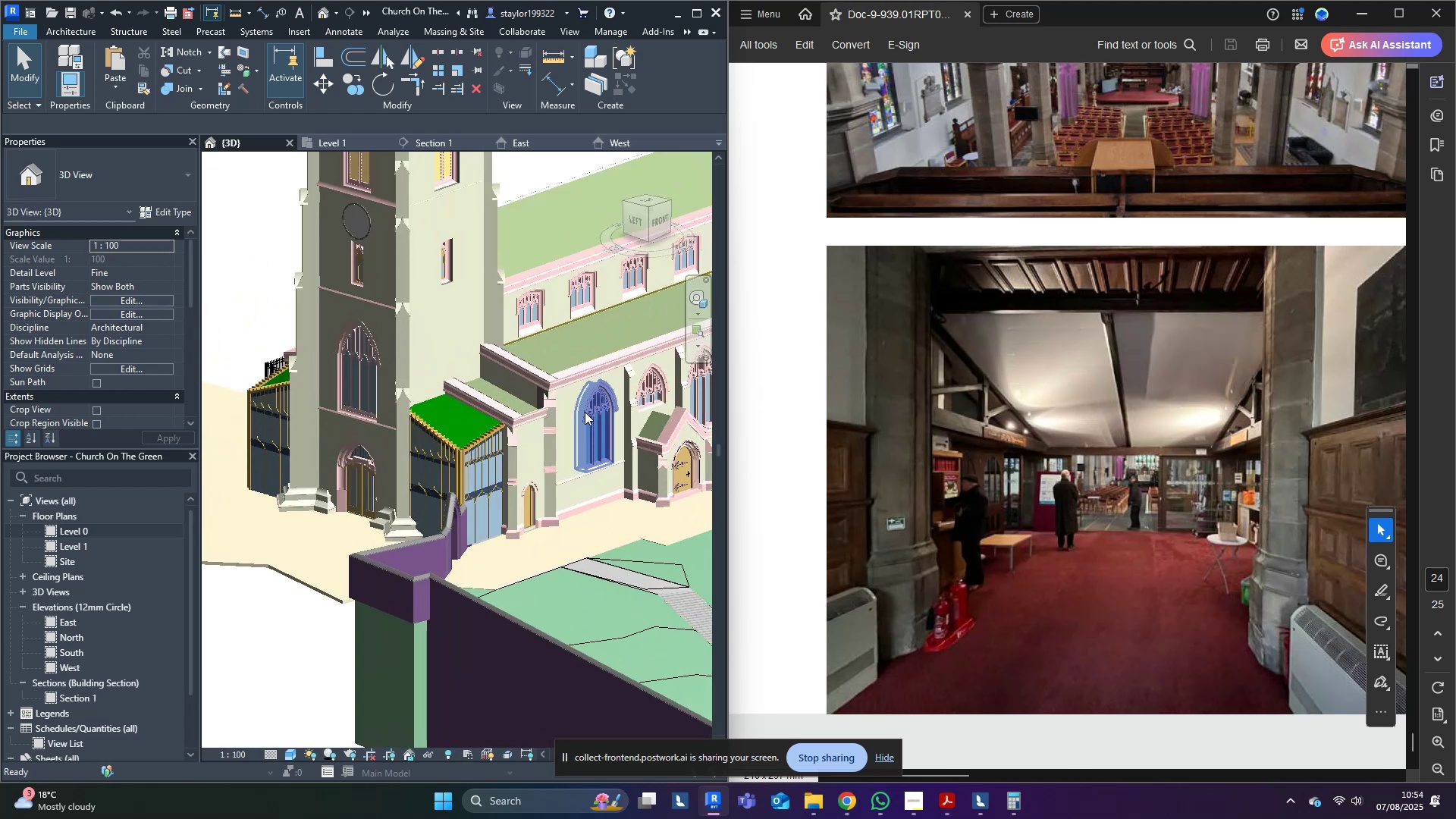 
hold_key(key=ShiftLeft, duration=0.53)
 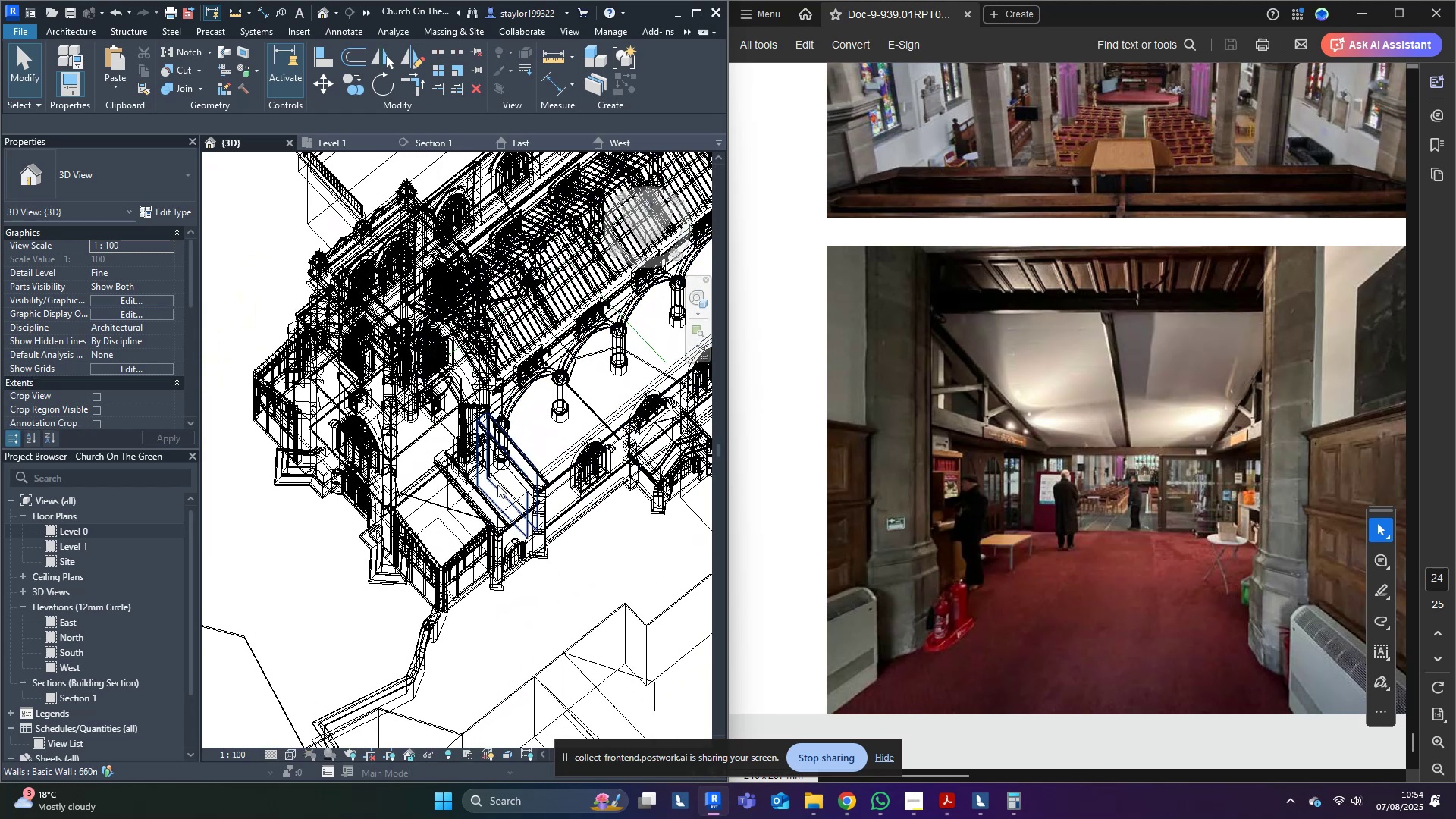 
scroll: coordinate [425, 433], scroll_direction: up, amount: 9.0
 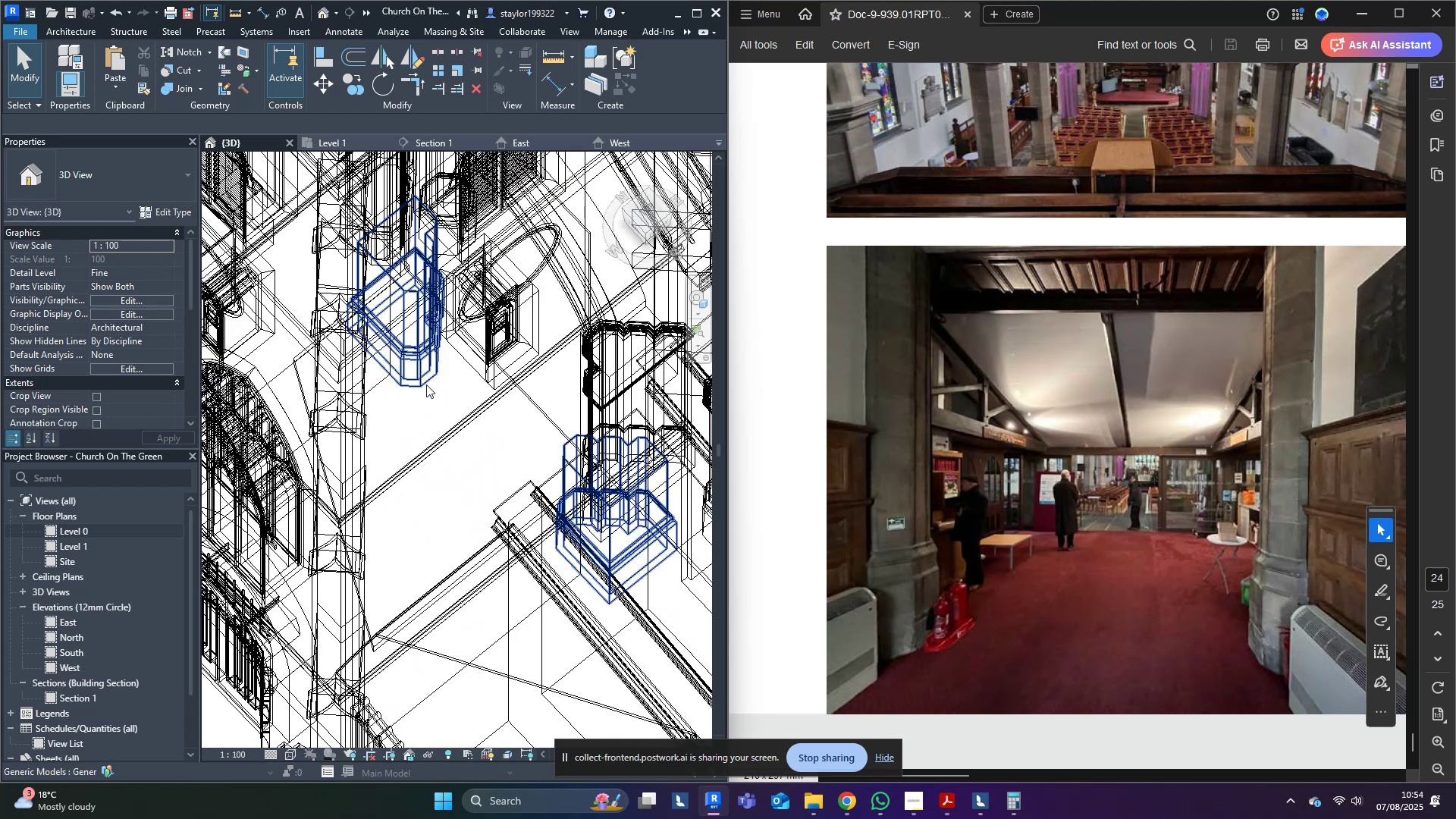 
left_click([426, 384])
 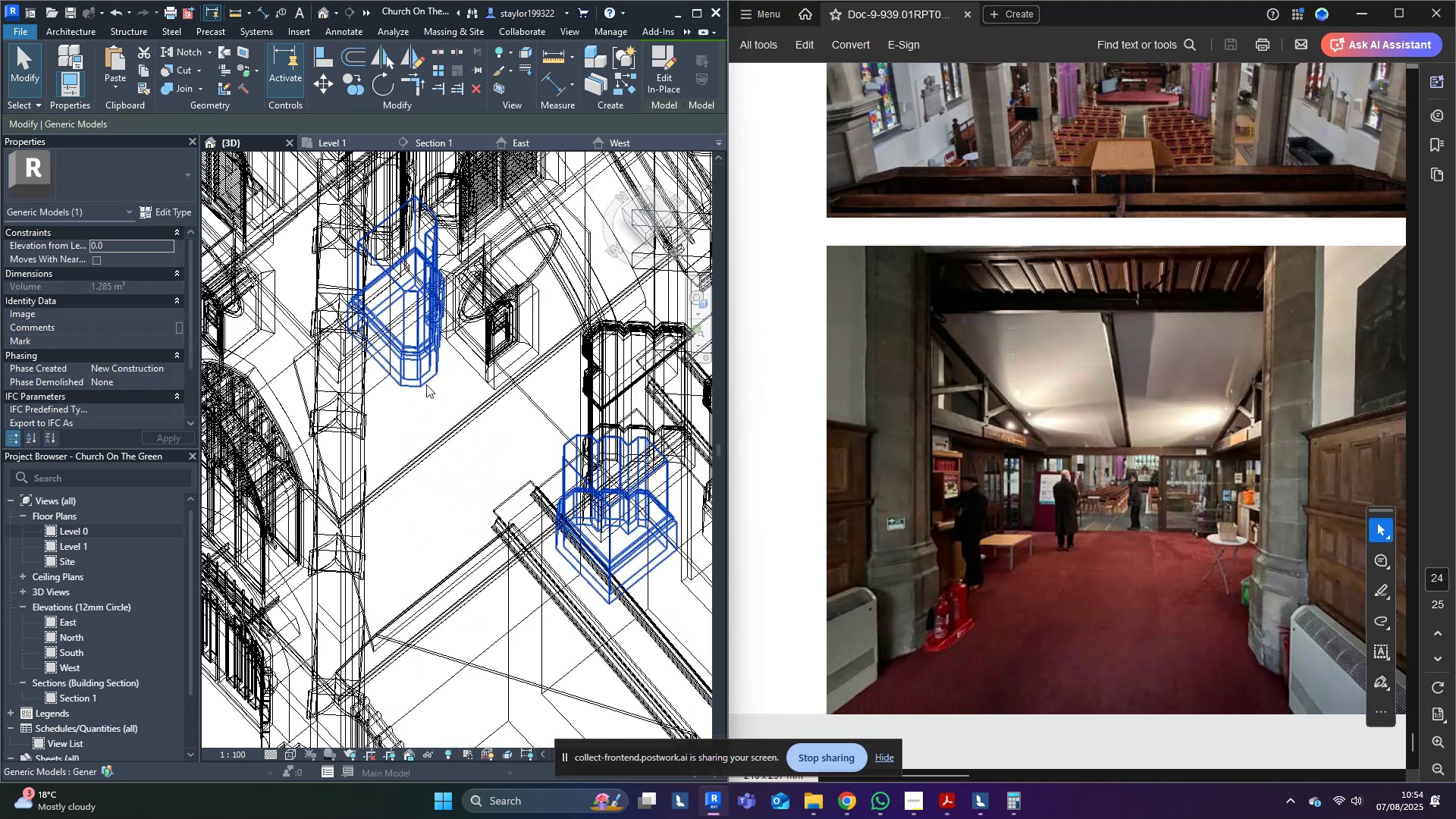 
type(sd)
 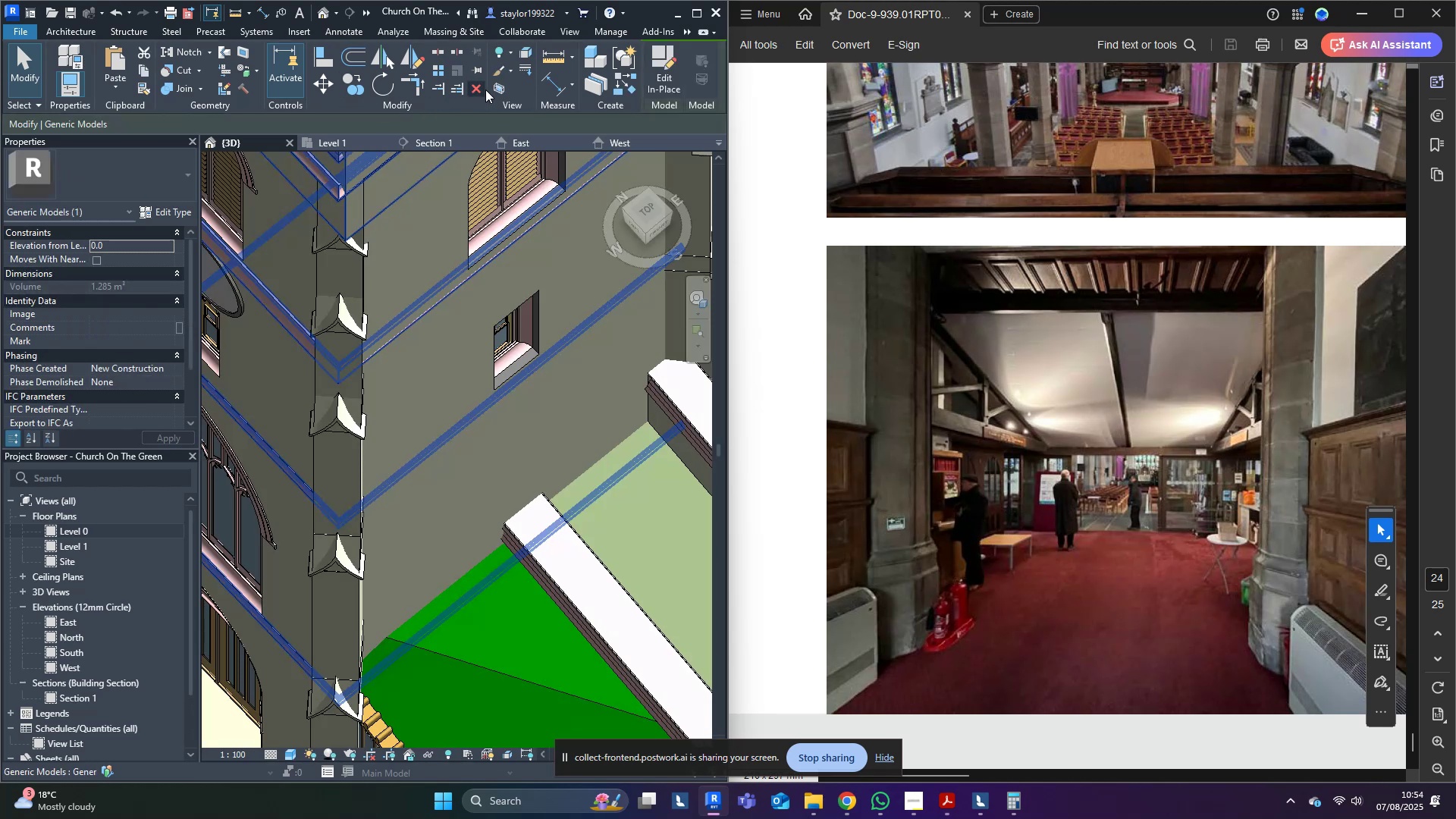 
left_click([497, 91])
 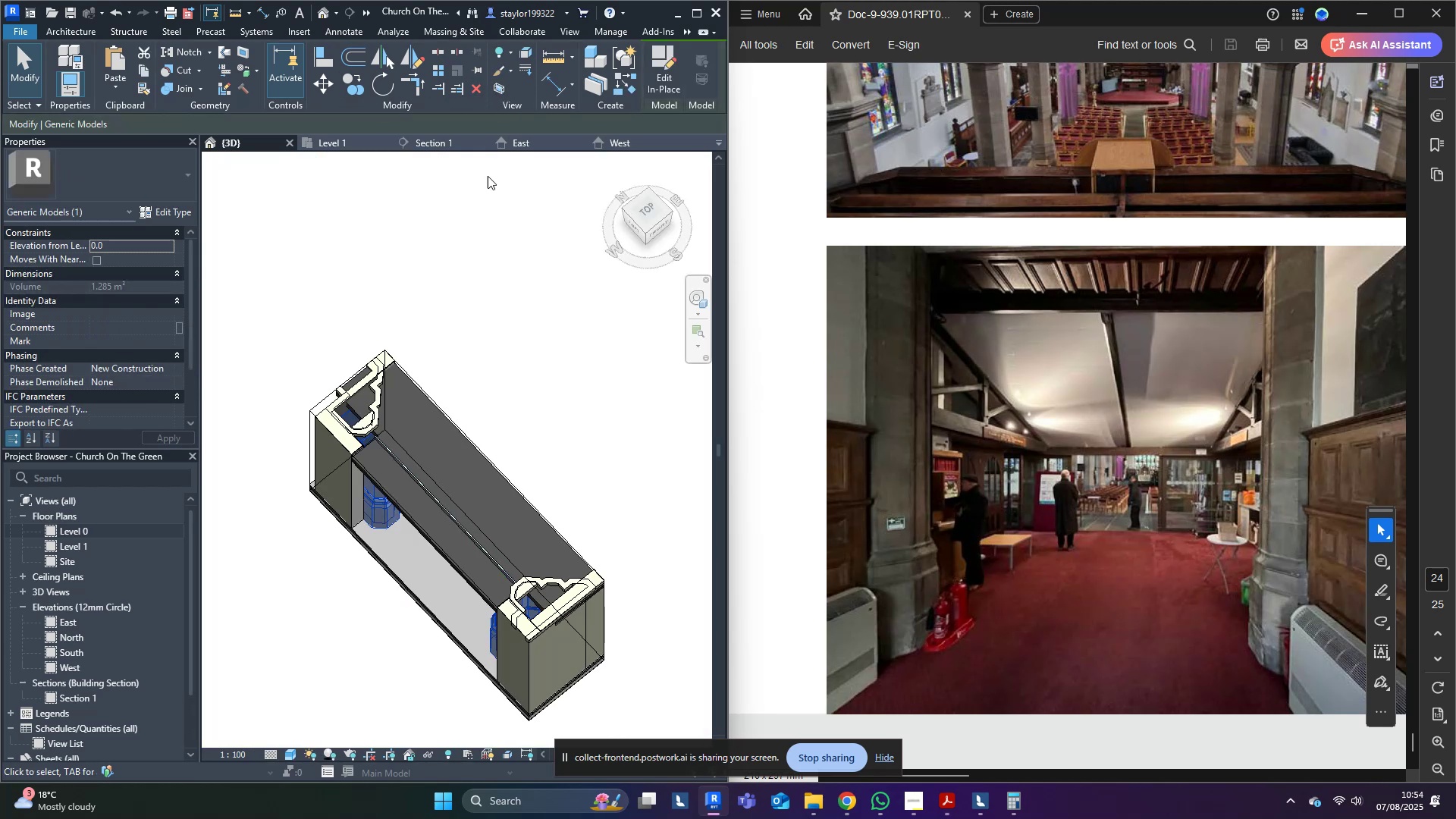 
scroll: coordinate [485, 462], scroll_direction: down, amount: 5.0
 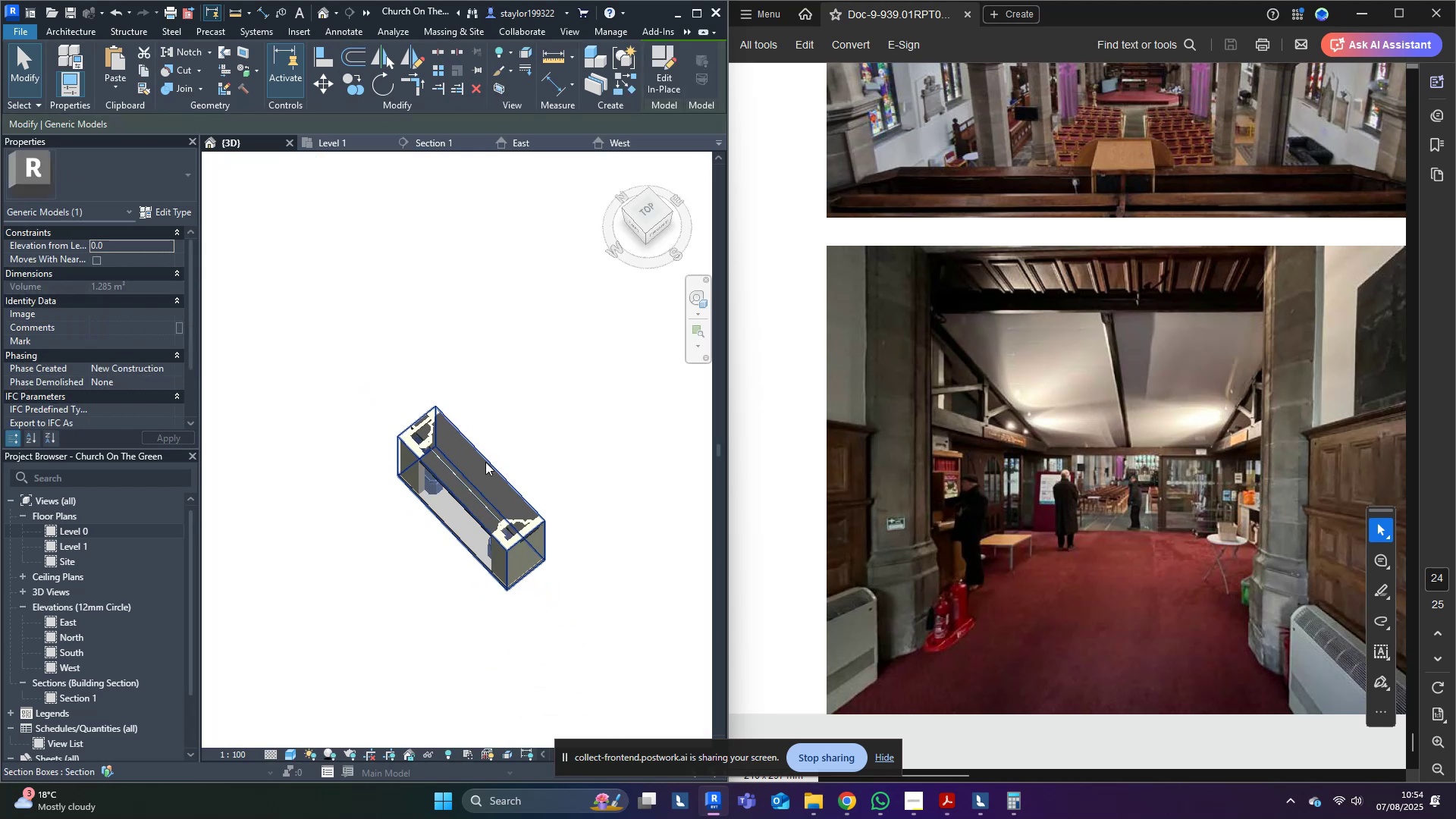 
hold_key(key=ShiftLeft, duration=0.52)
 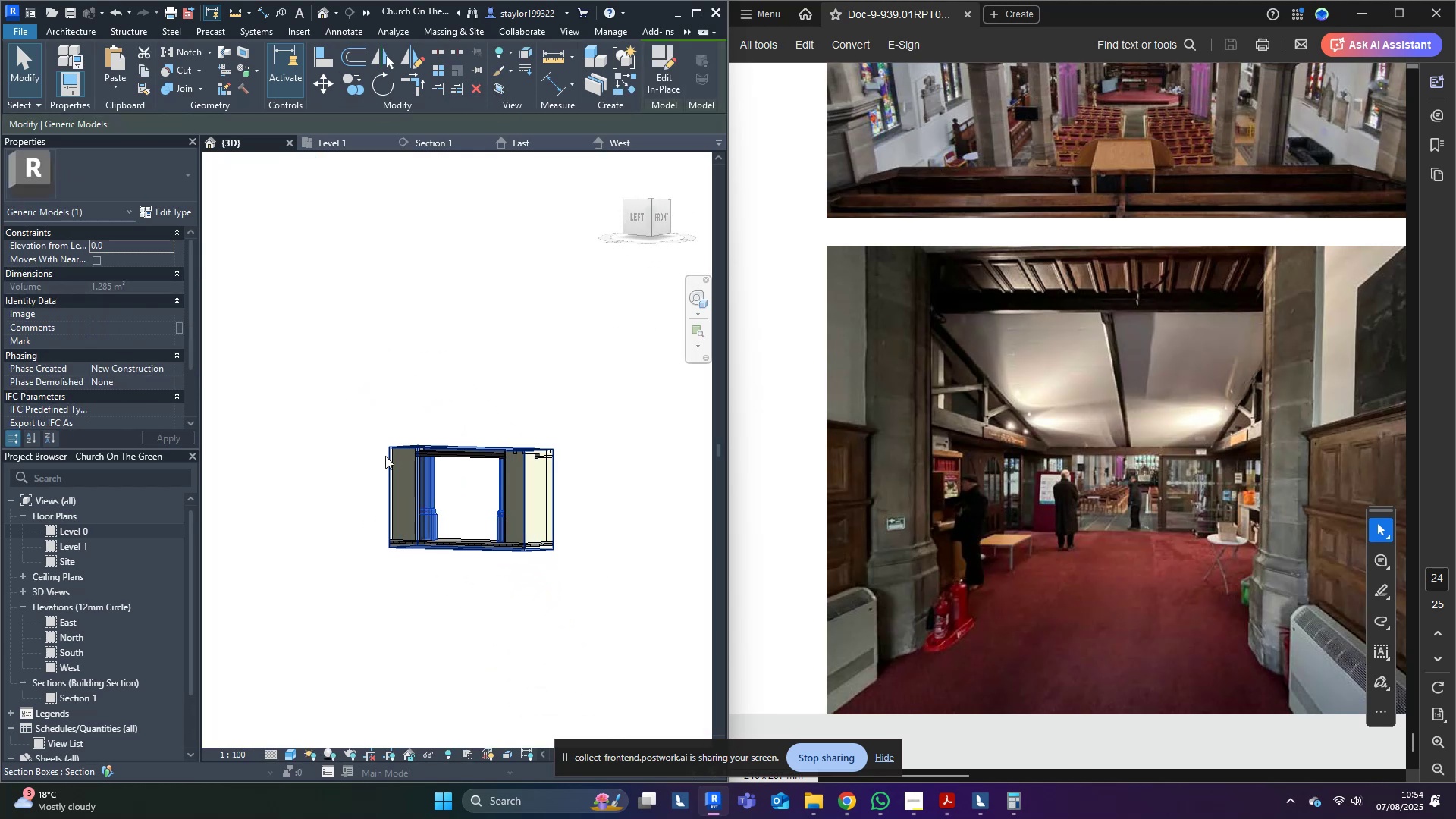 
left_click([385, 456])
 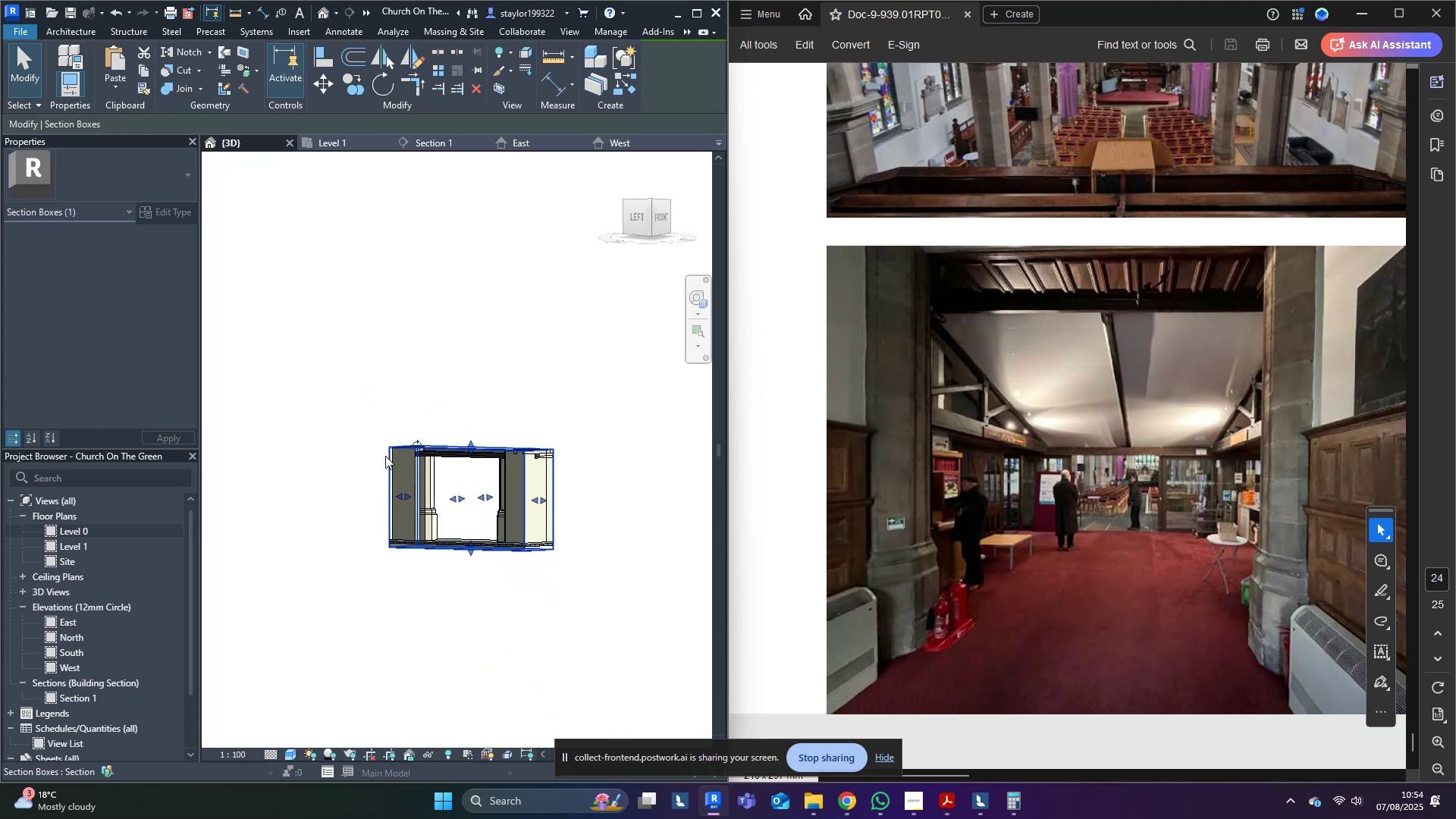 
key(Shift+ShiftLeft)
 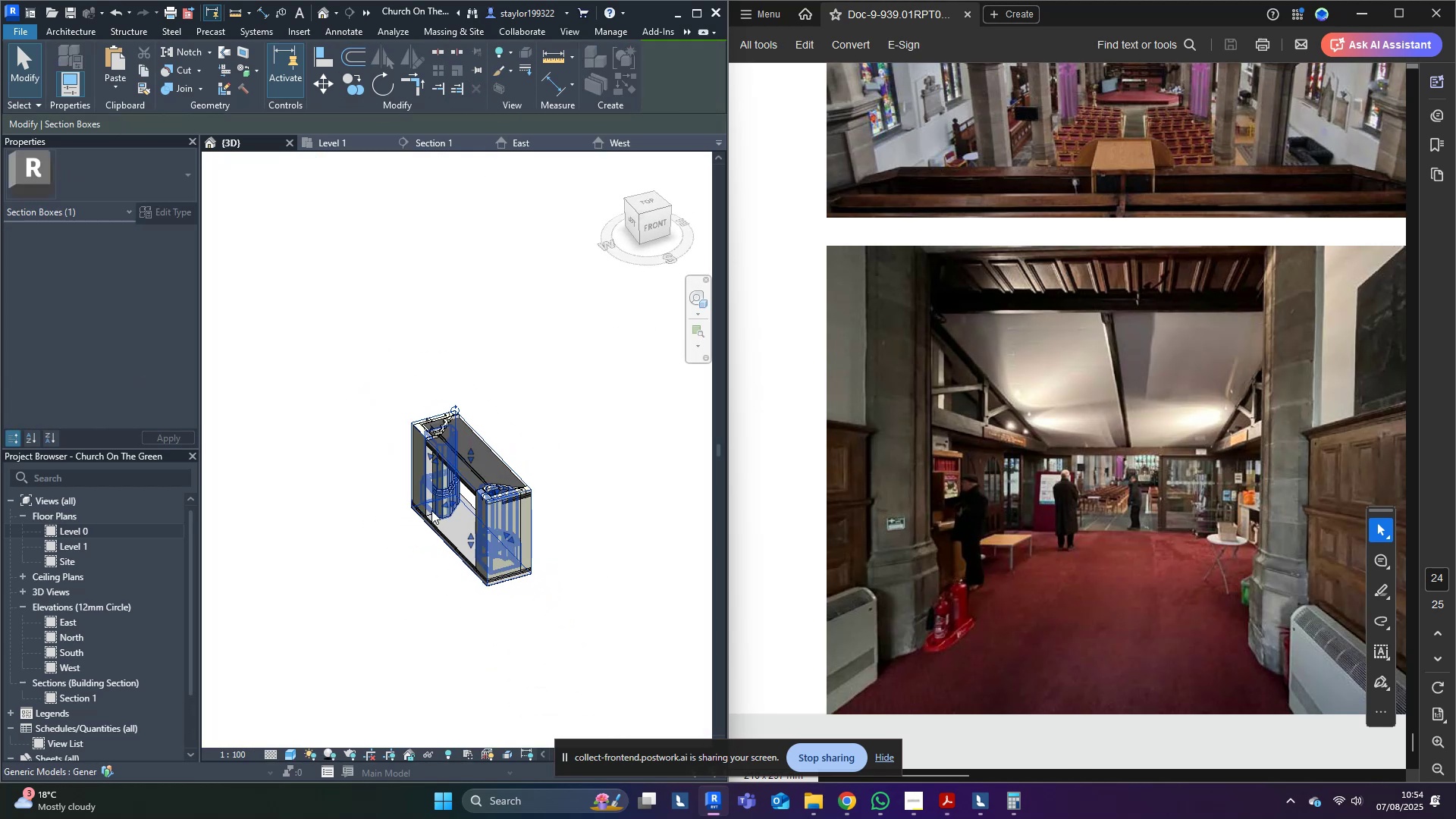 
left_click_drag(start_coordinate=[445, 506], to_coordinate=[288, 531])
 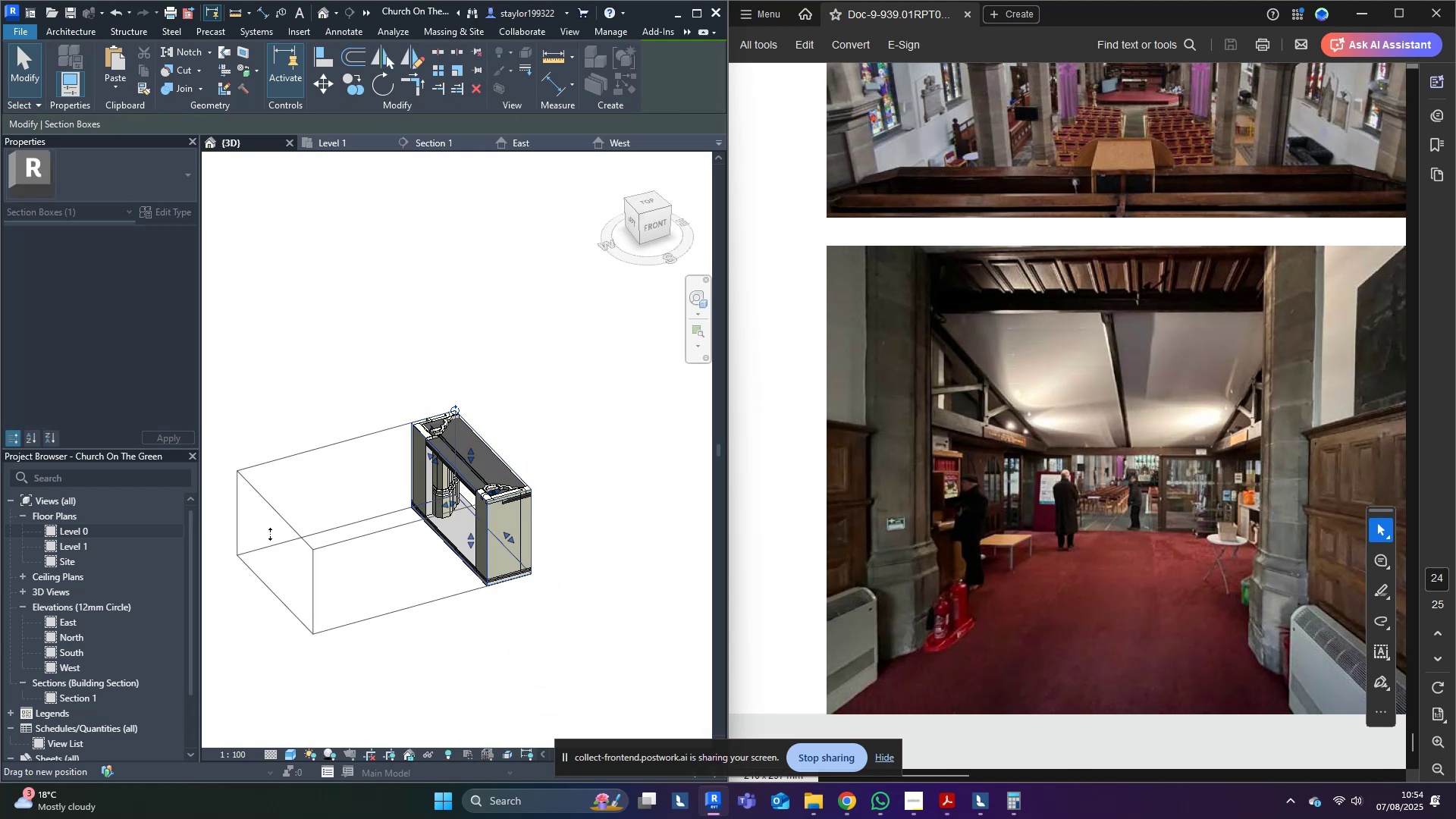 
key(Shift+ShiftLeft)
 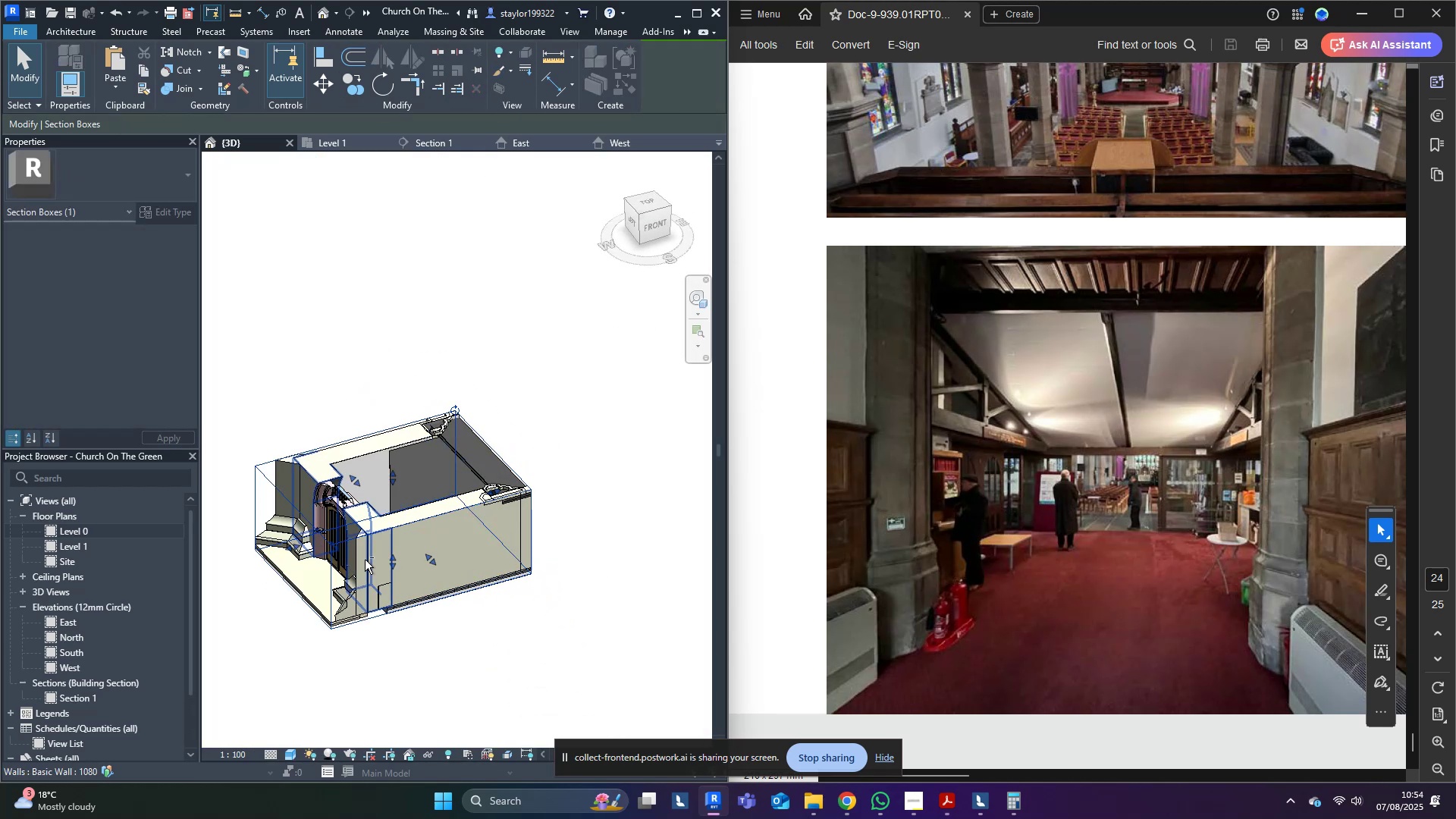 
hold_key(key=ShiftLeft, duration=0.48)
 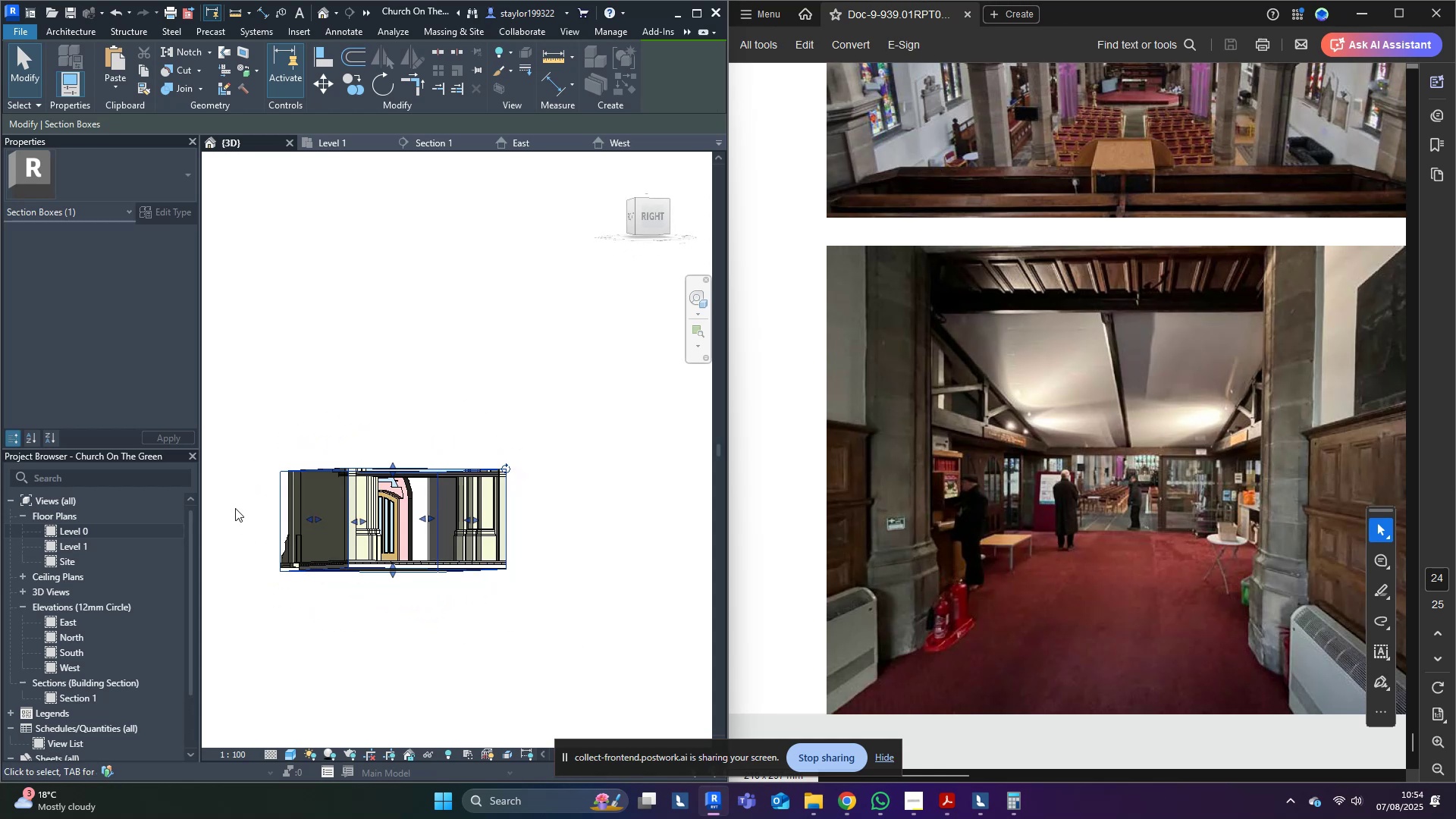 
scroll: coordinate [383, 520], scroll_direction: up, amount: 4.0
 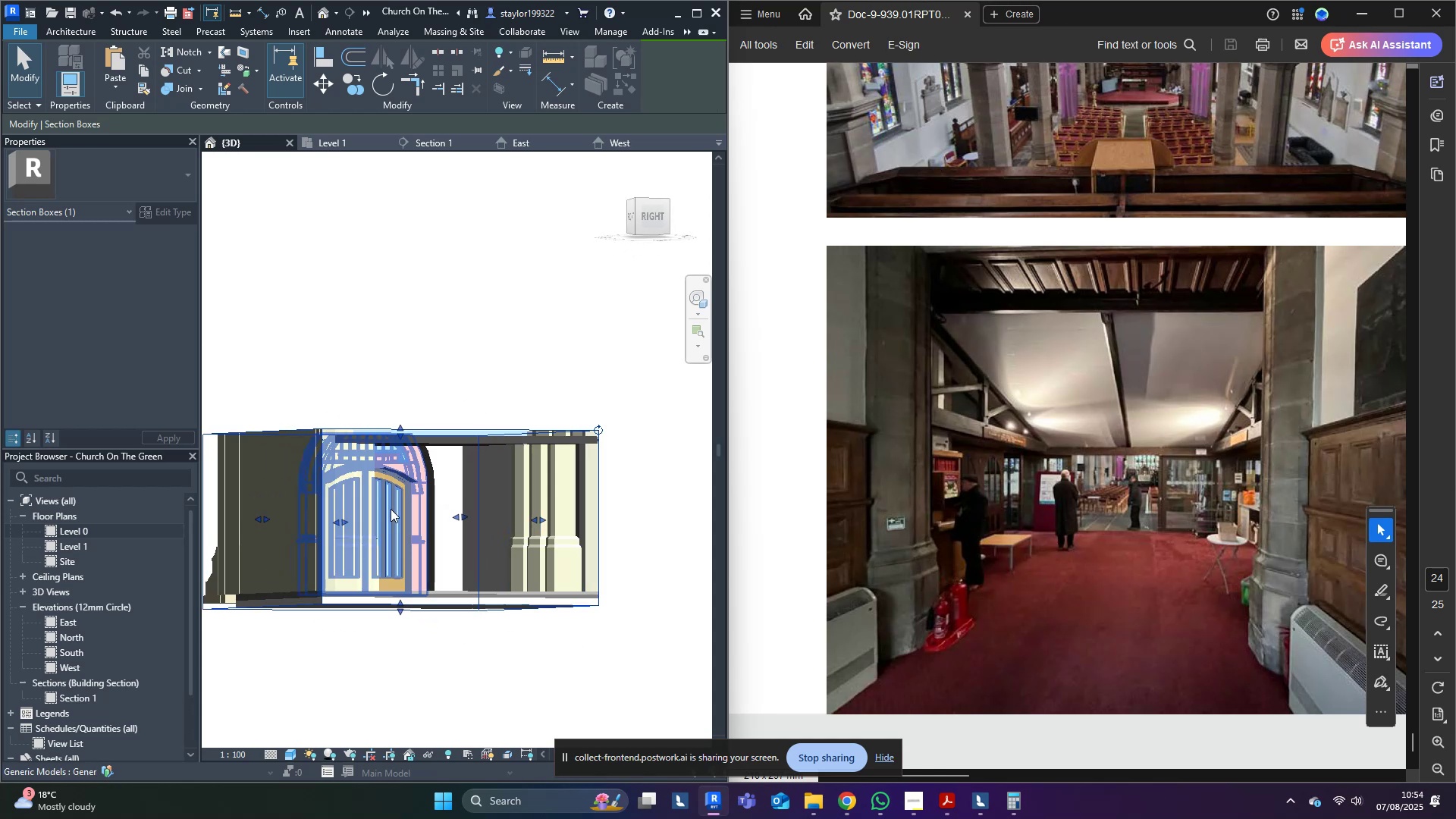 
key(Shift+ShiftLeft)
 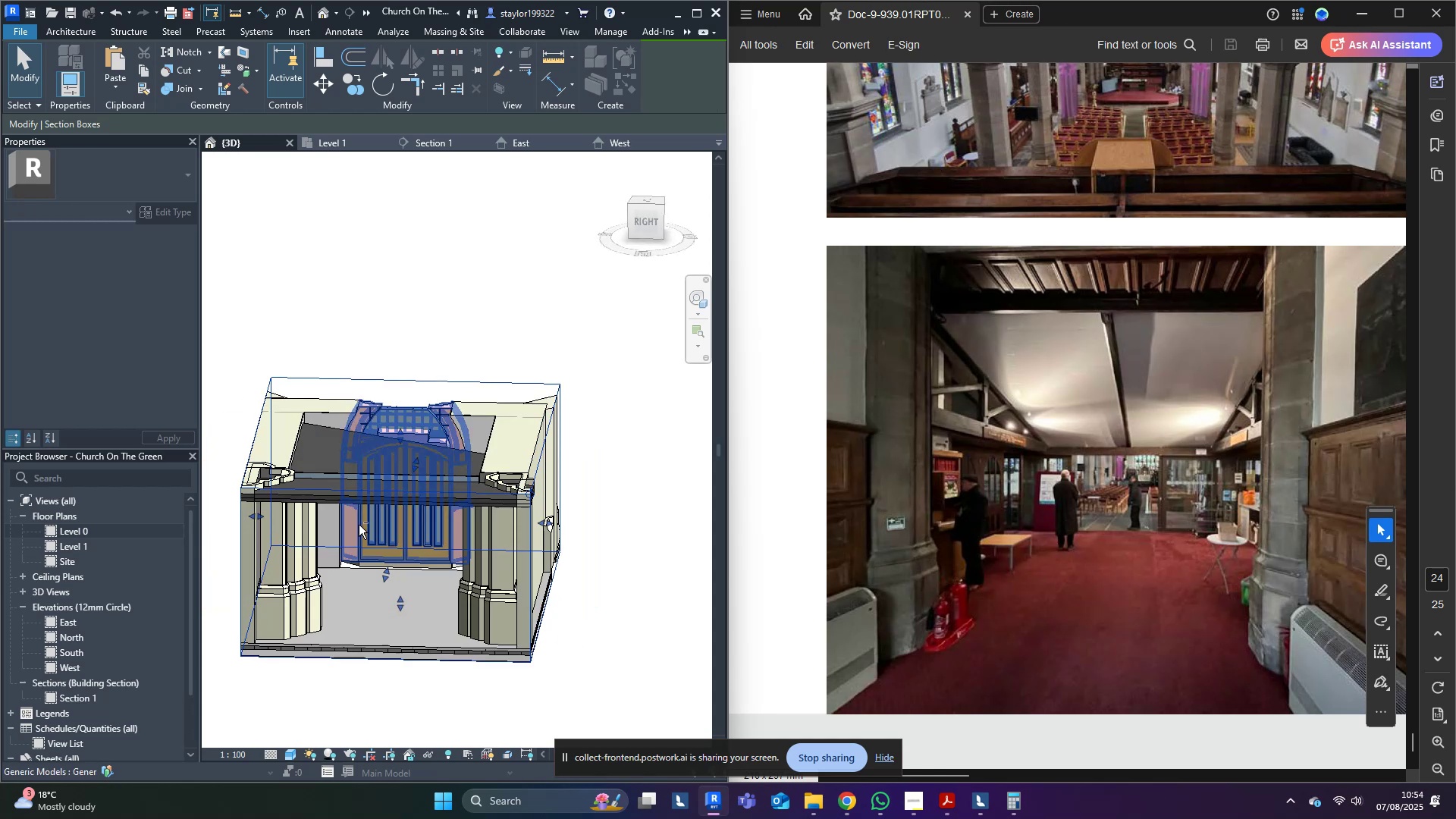 
scroll: coordinate [375, 477], scroll_direction: down, amount: 4.0
 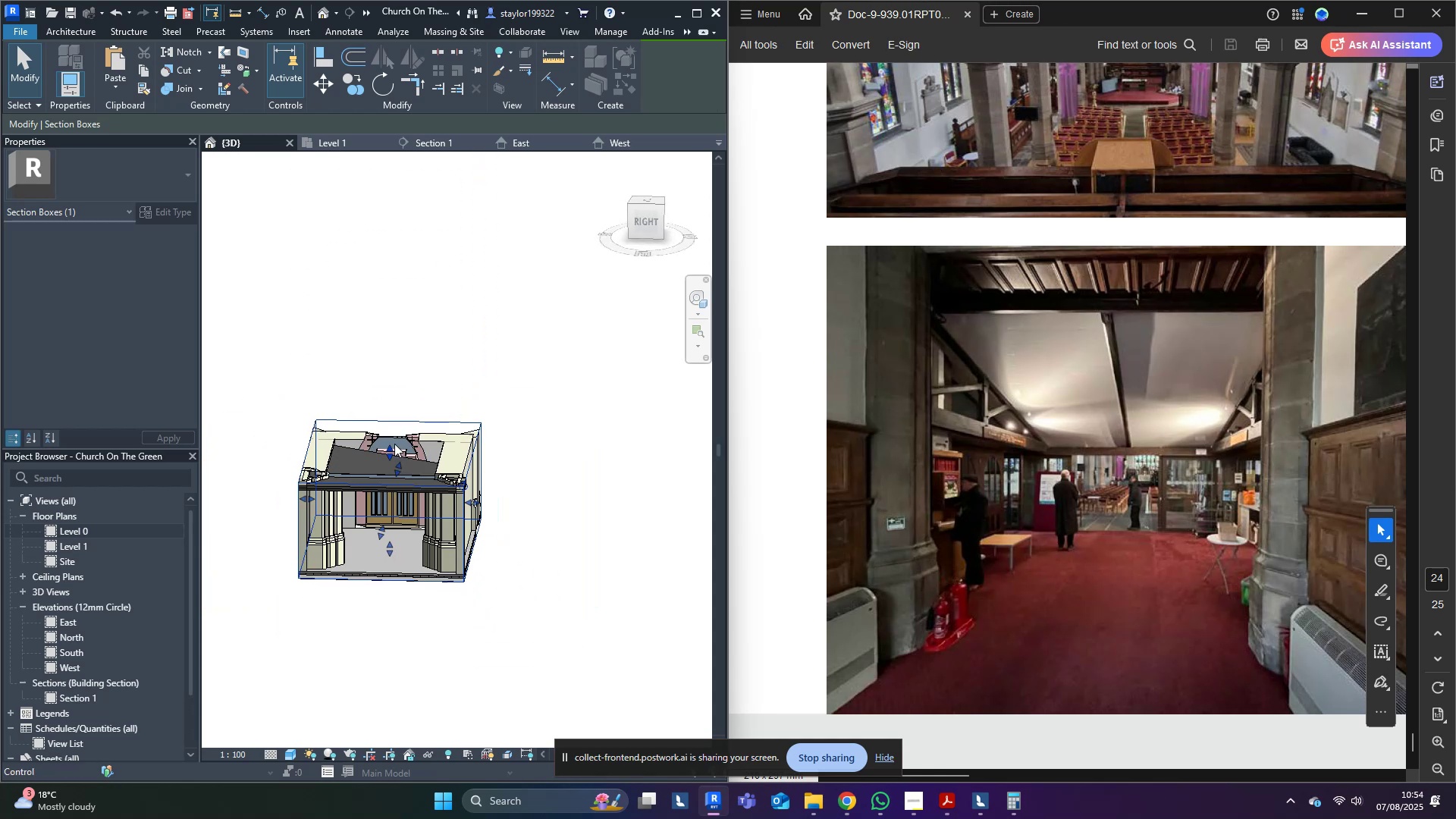 
left_click_drag(start_coordinate=[390, 451], to_coordinate=[391, 211])
 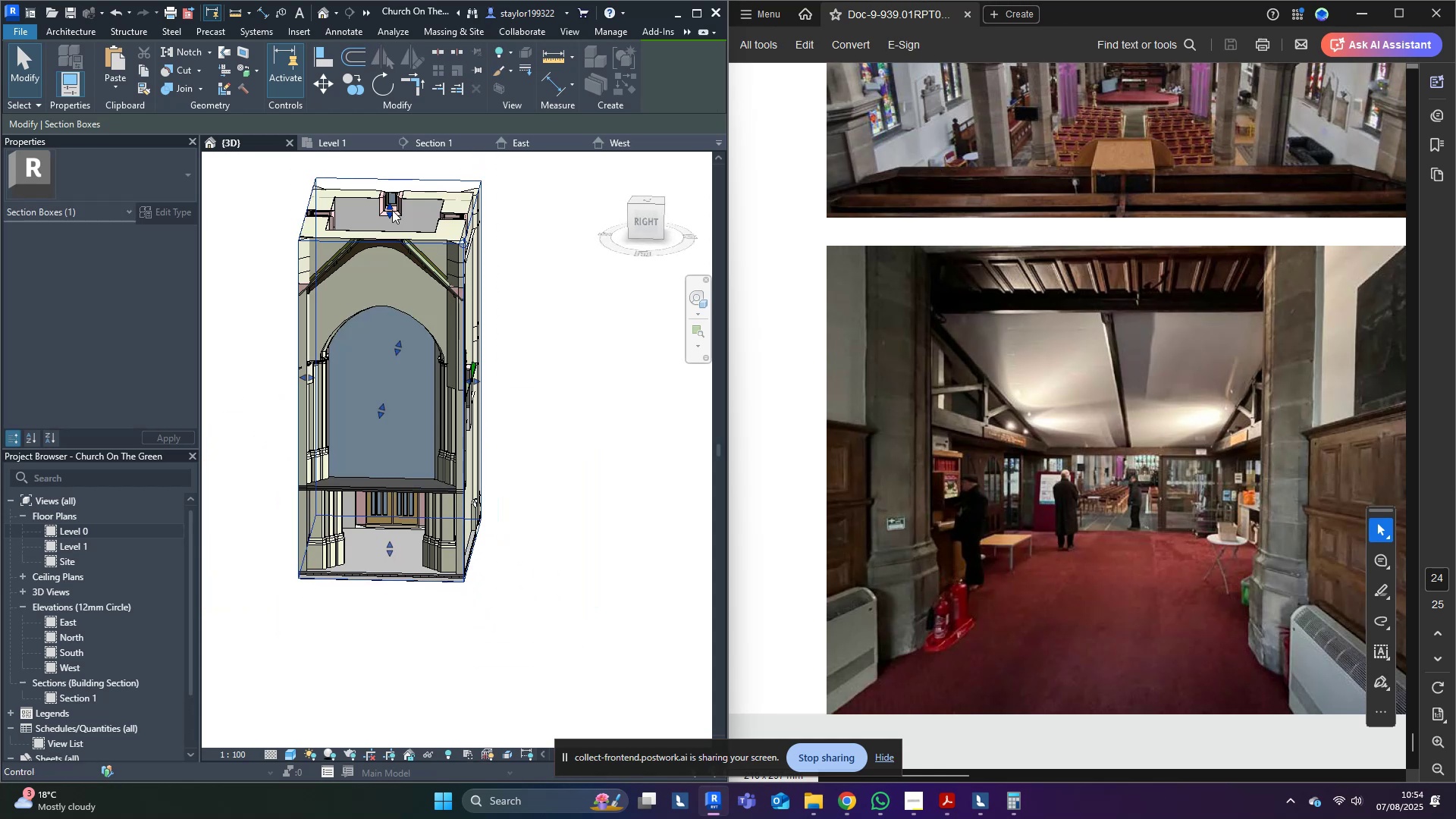 
hold_key(key=ShiftLeft, duration=1.5)
 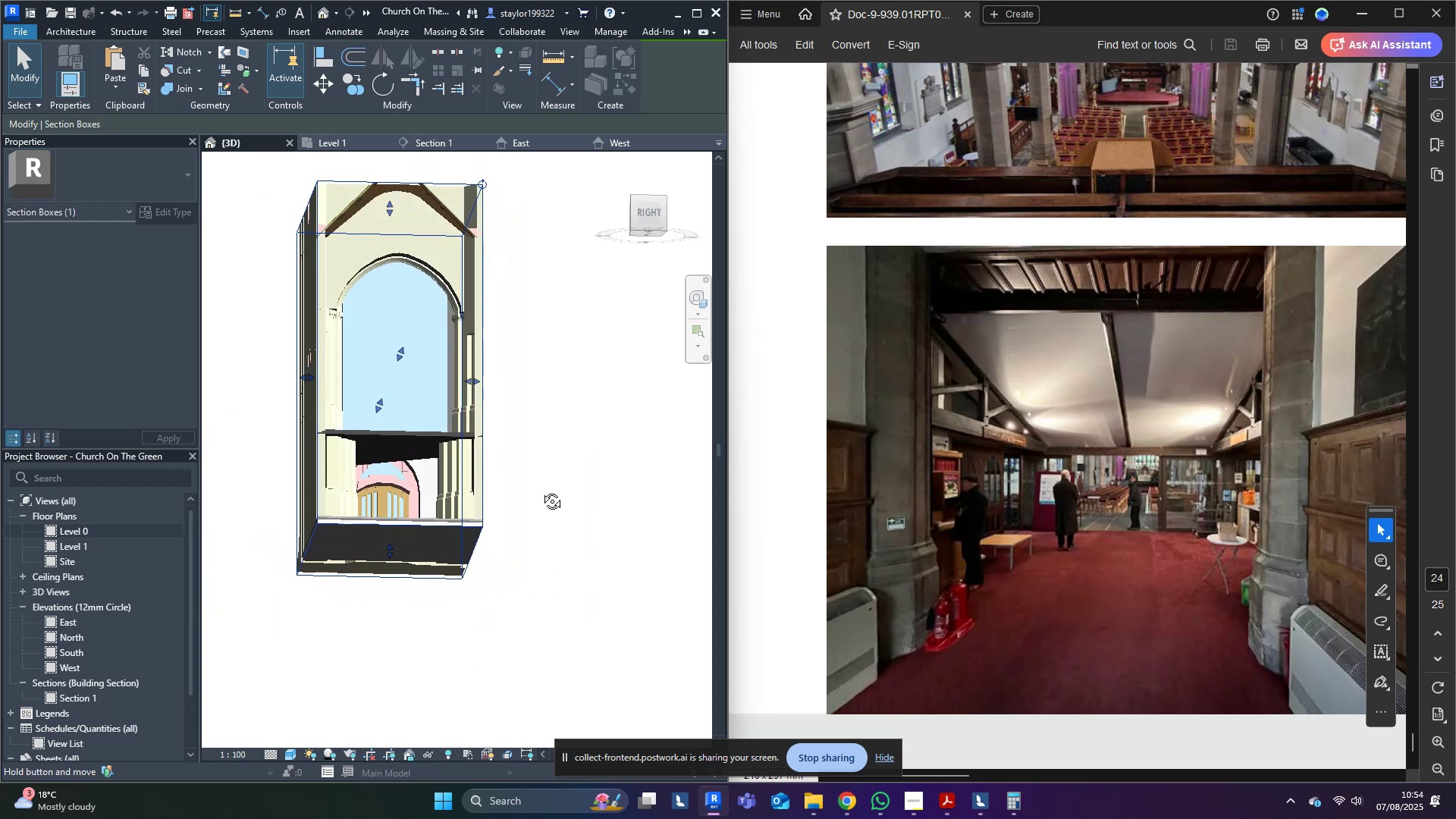 
hold_key(key=ShiftLeft, duration=0.79)
 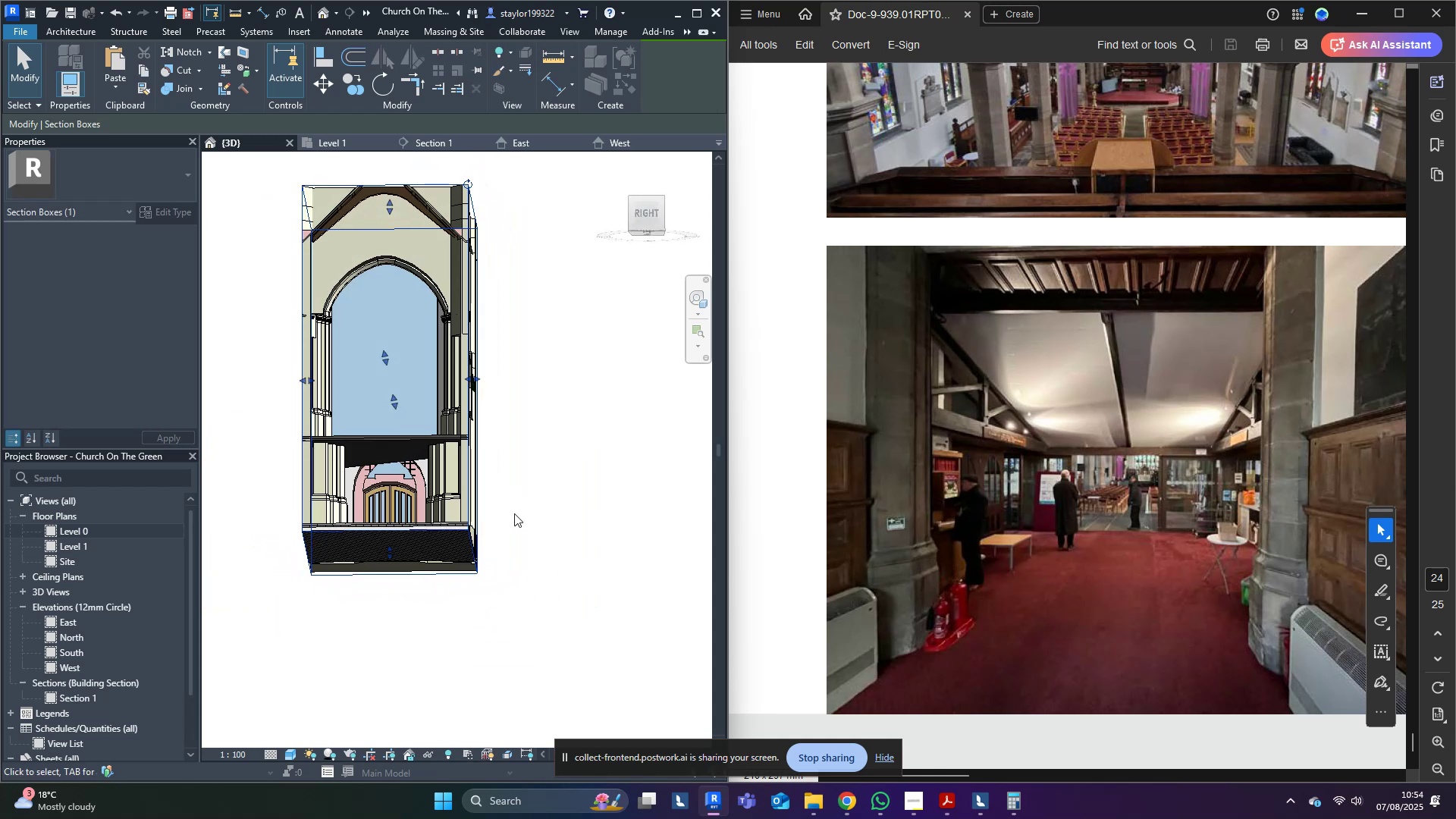 
scroll: coordinate [1027, 504], scroll_direction: up, amount: 7.0
 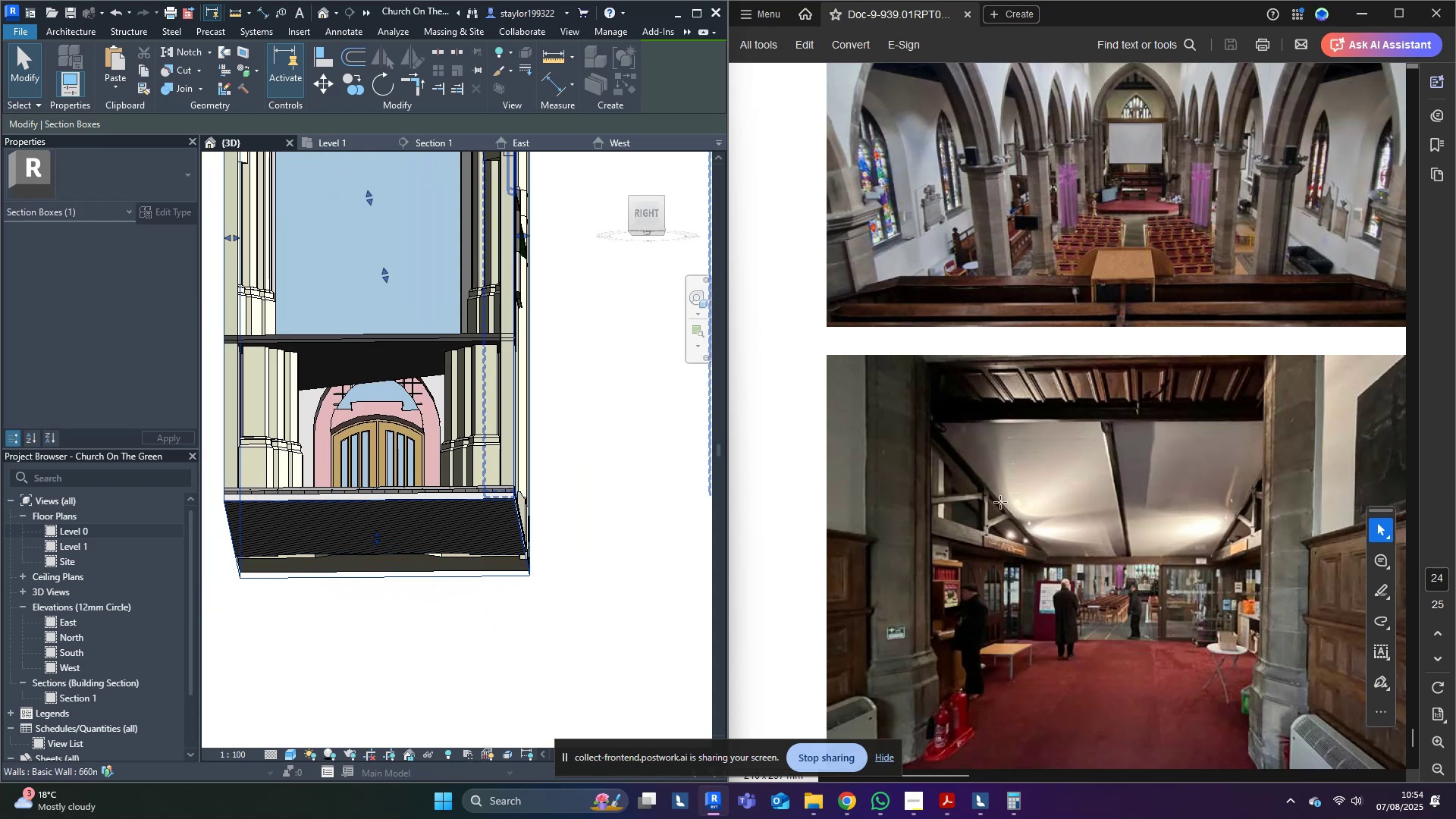 
middle_click([476, 462])
 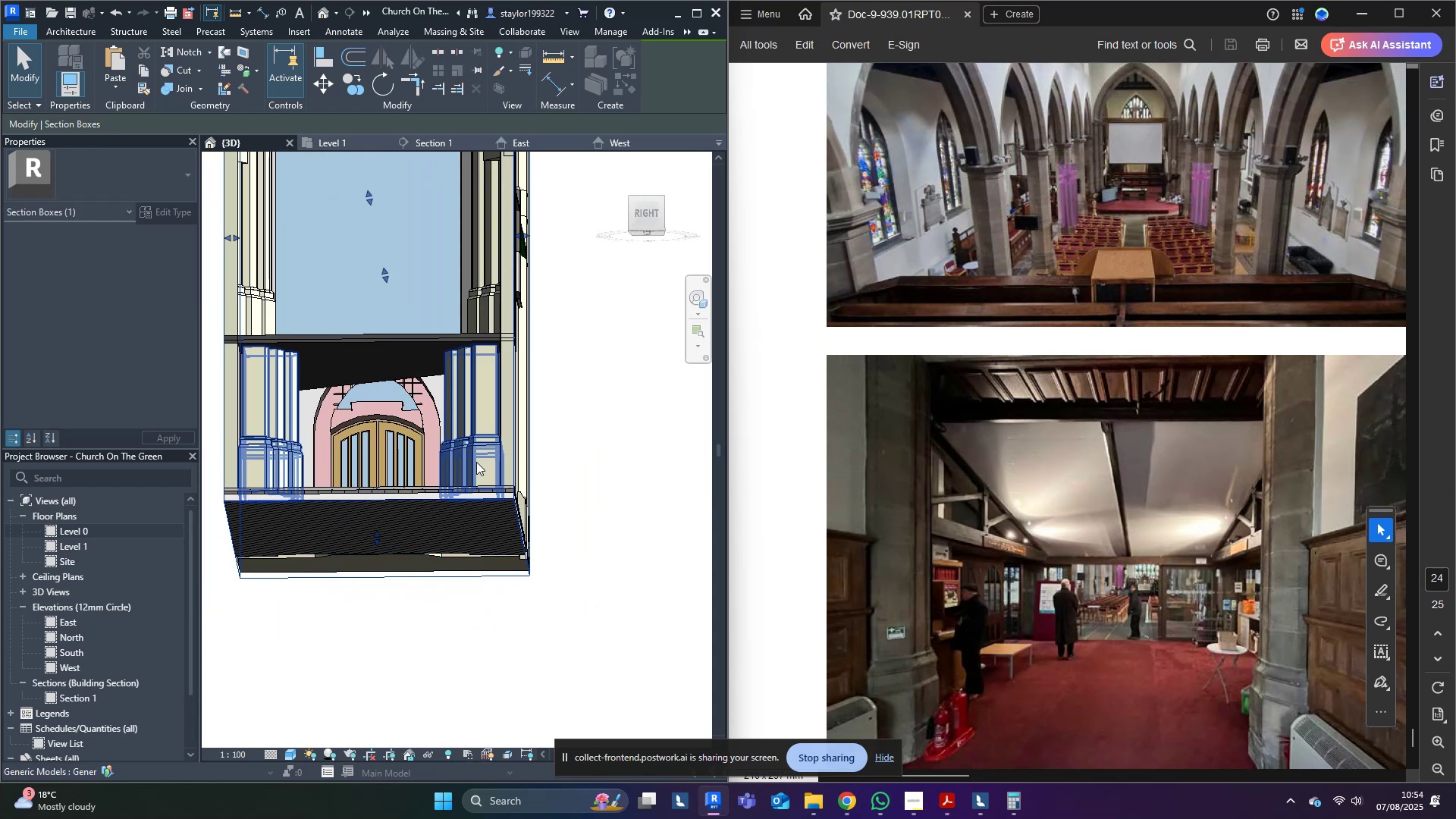 
hold_key(key=ShiftLeft, duration=0.6)
 